 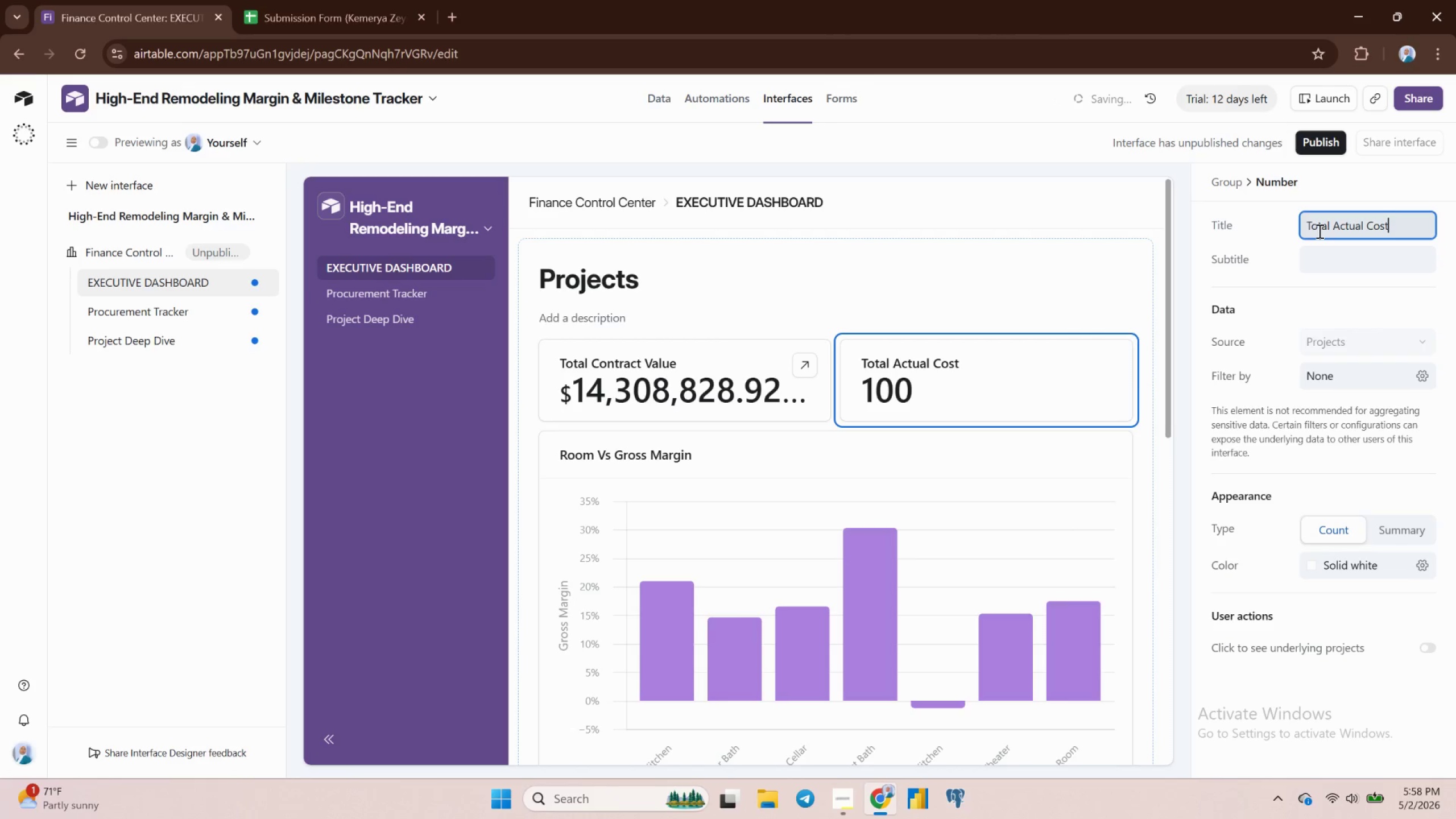 
left_click([1393, 529])
 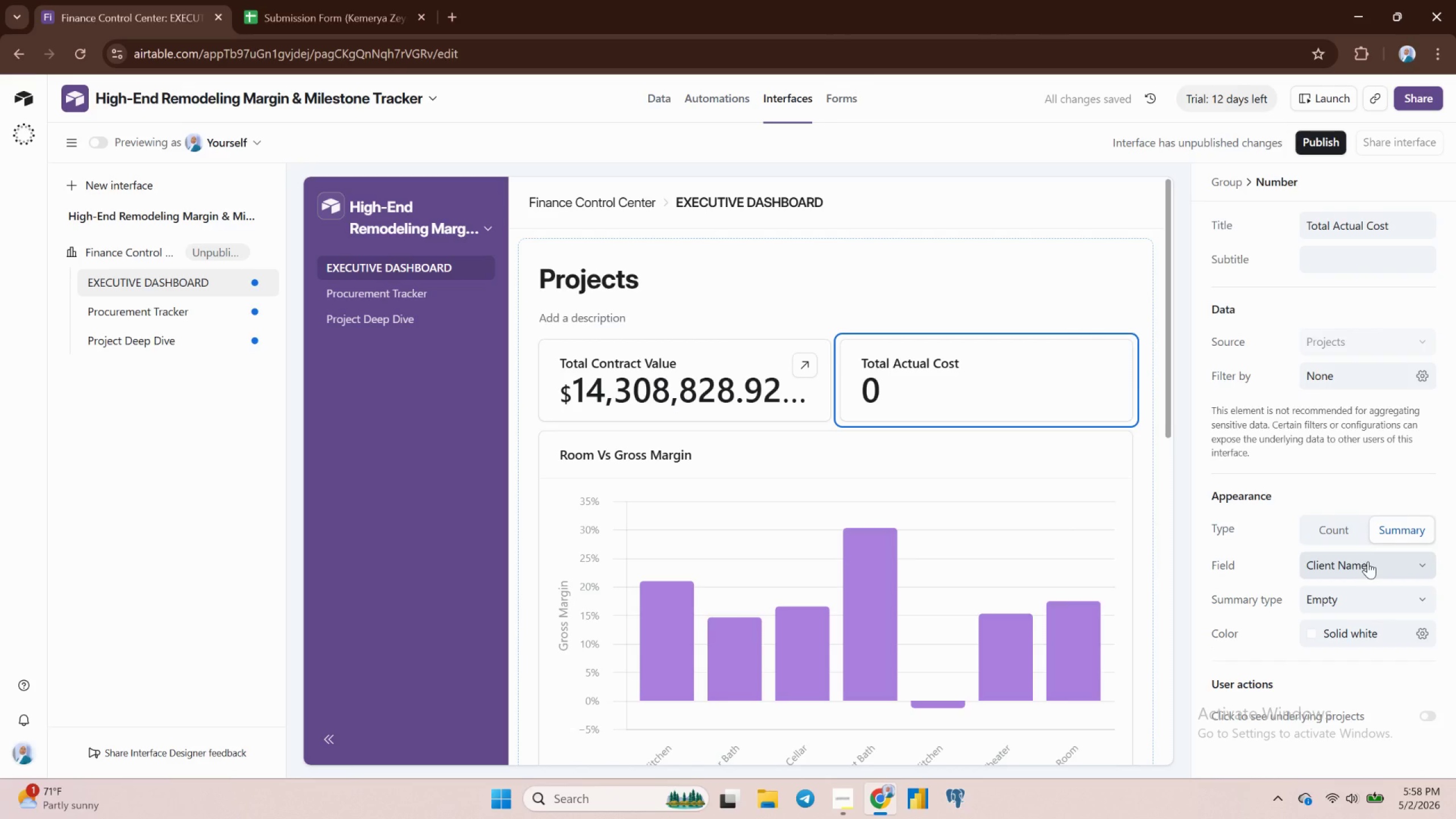 
wait(9.88)
 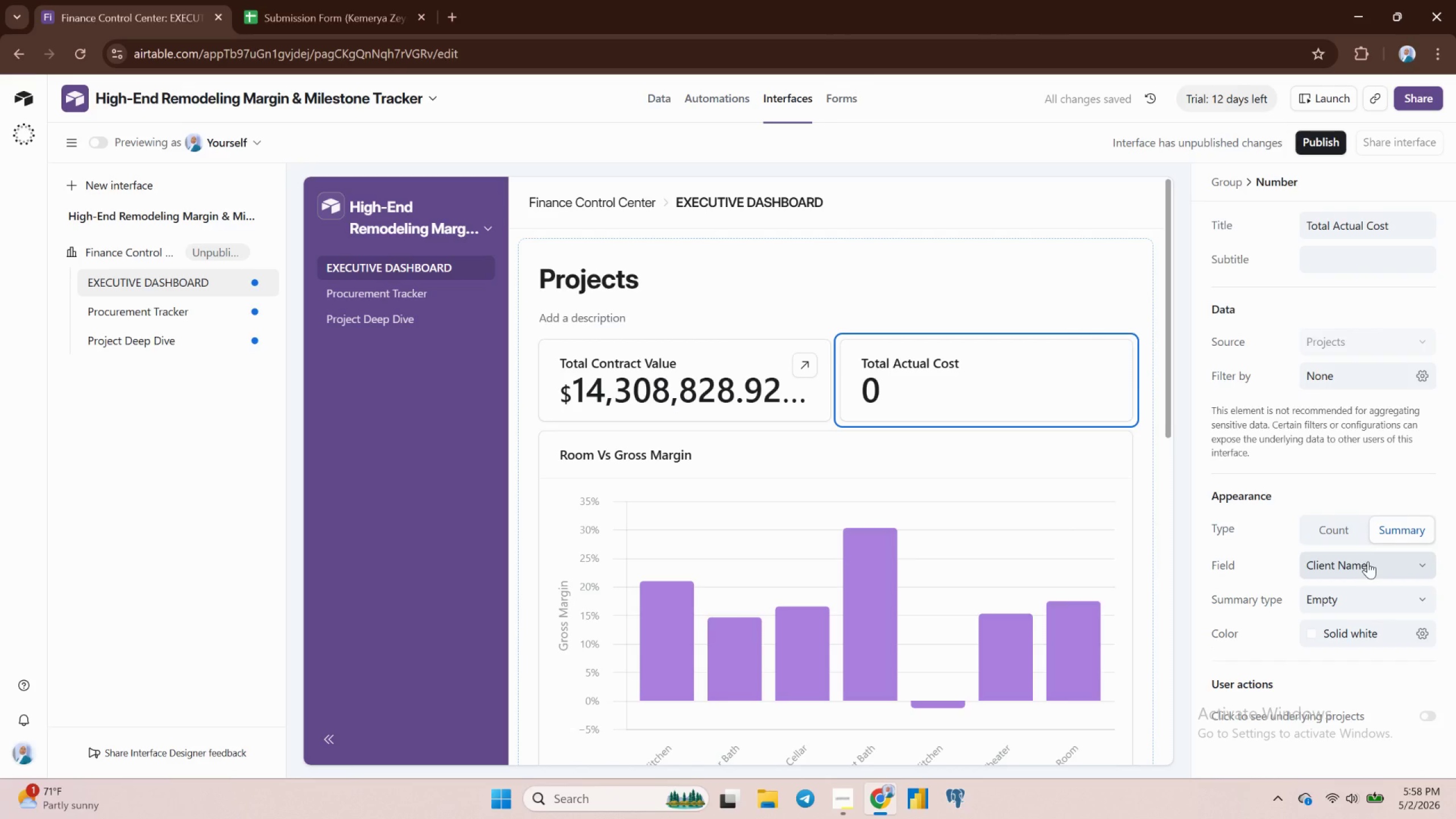 
left_click([1362, 564])
 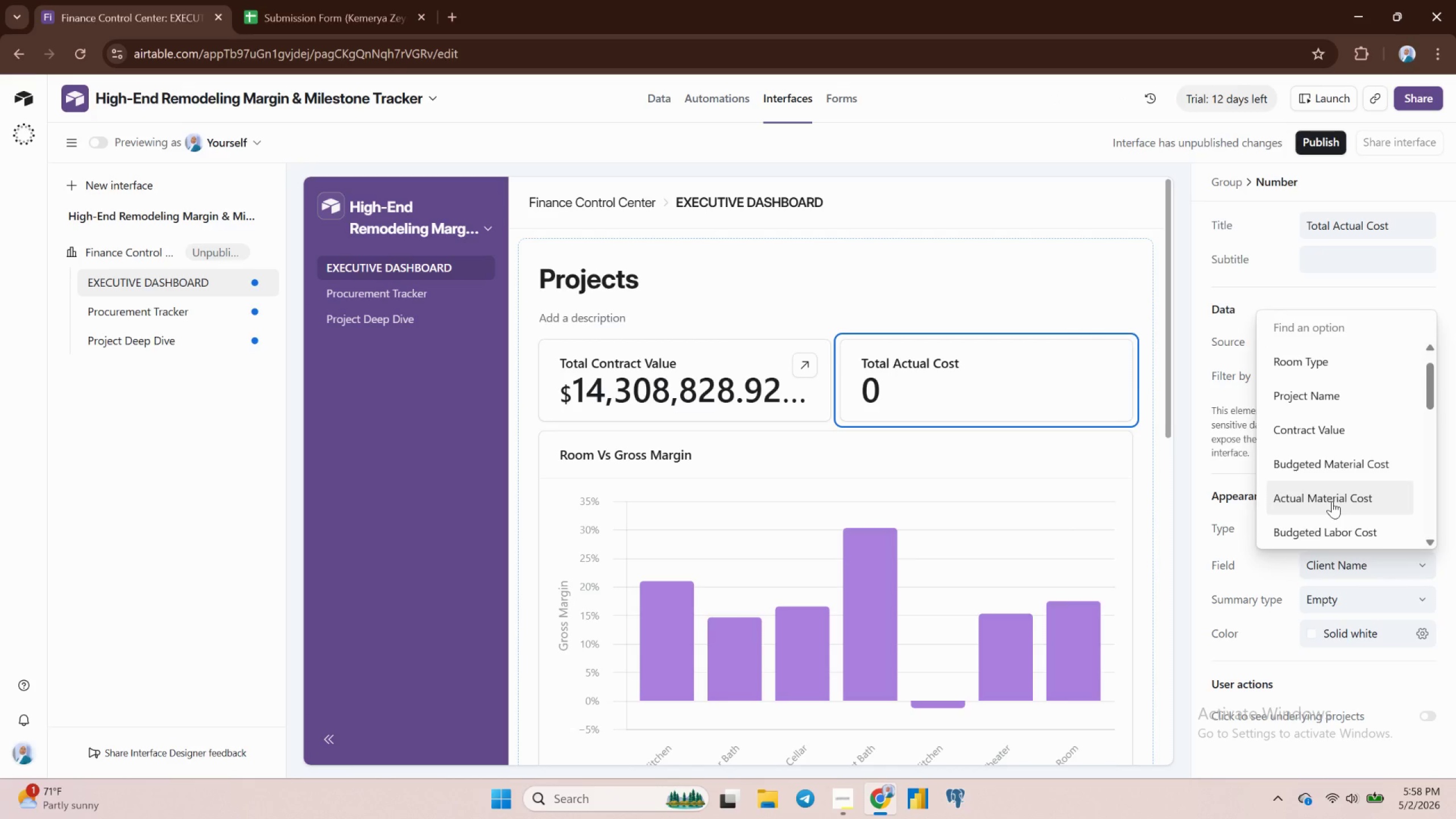 
scroll: coordinate [1336, 502], scroll_direction: down, amount: 3.0
 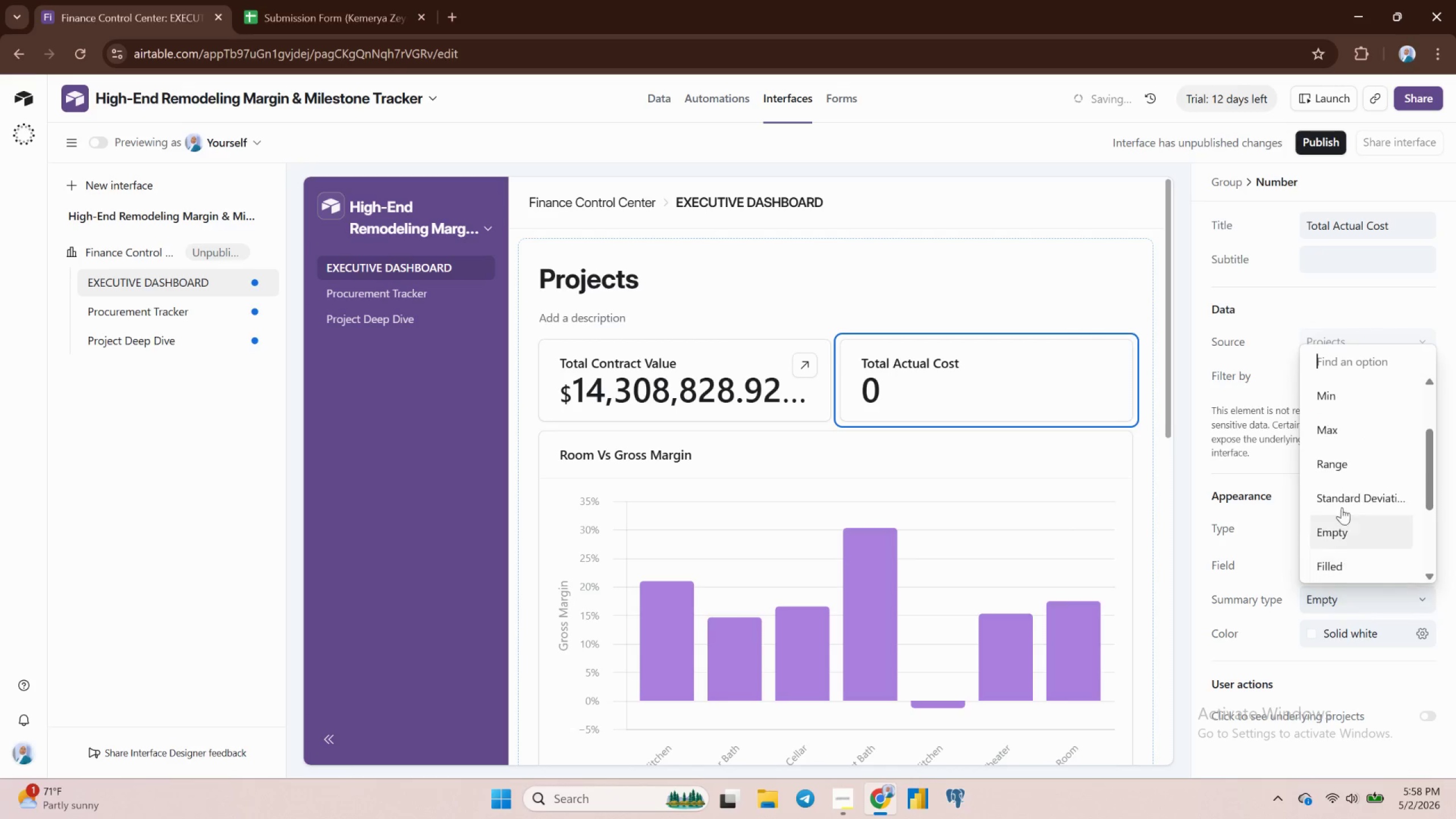 
scroll: coordinate [1333, 420], scroll_direction: up, amount: 4.0
 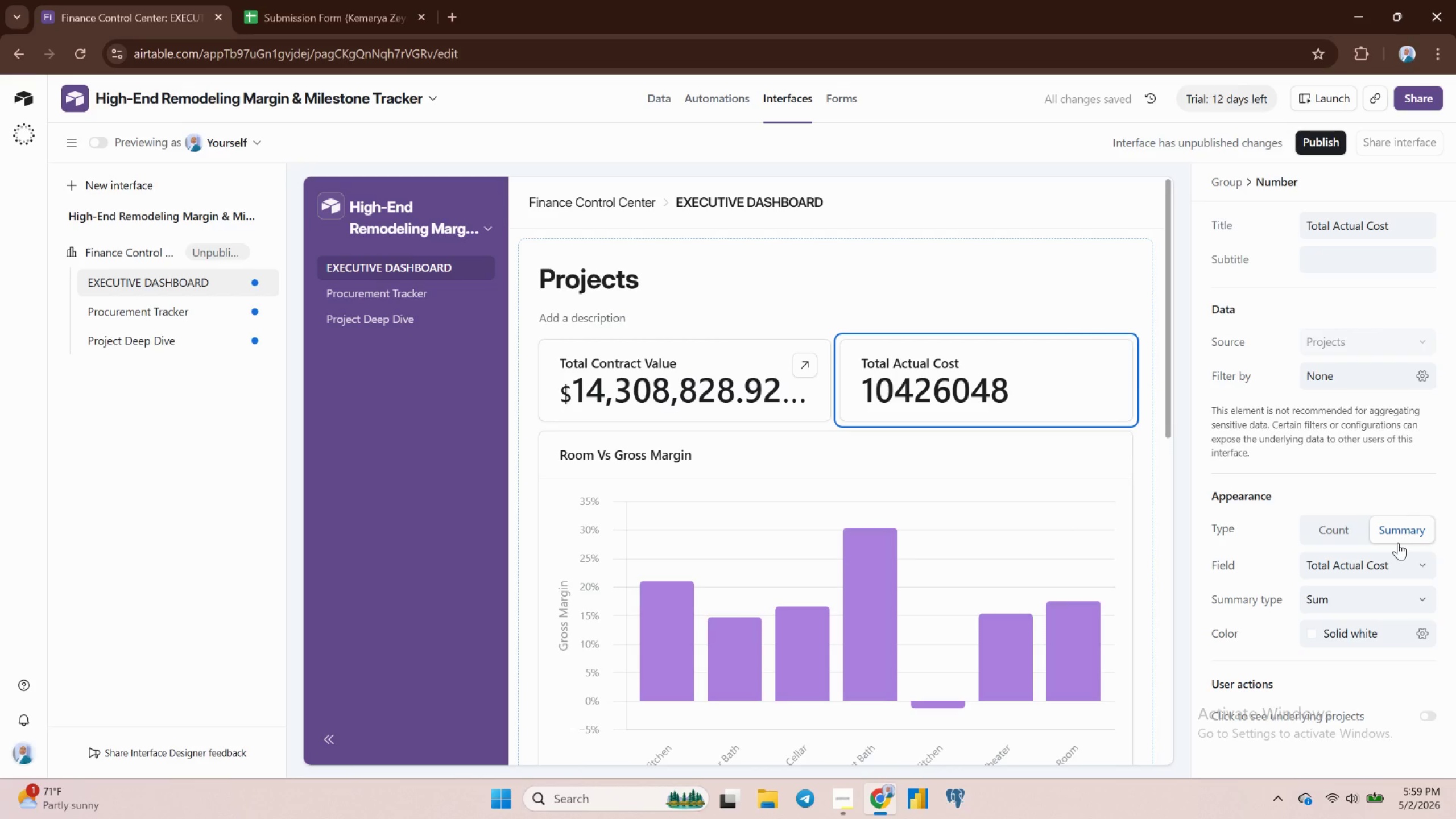 
wait(7.46)
 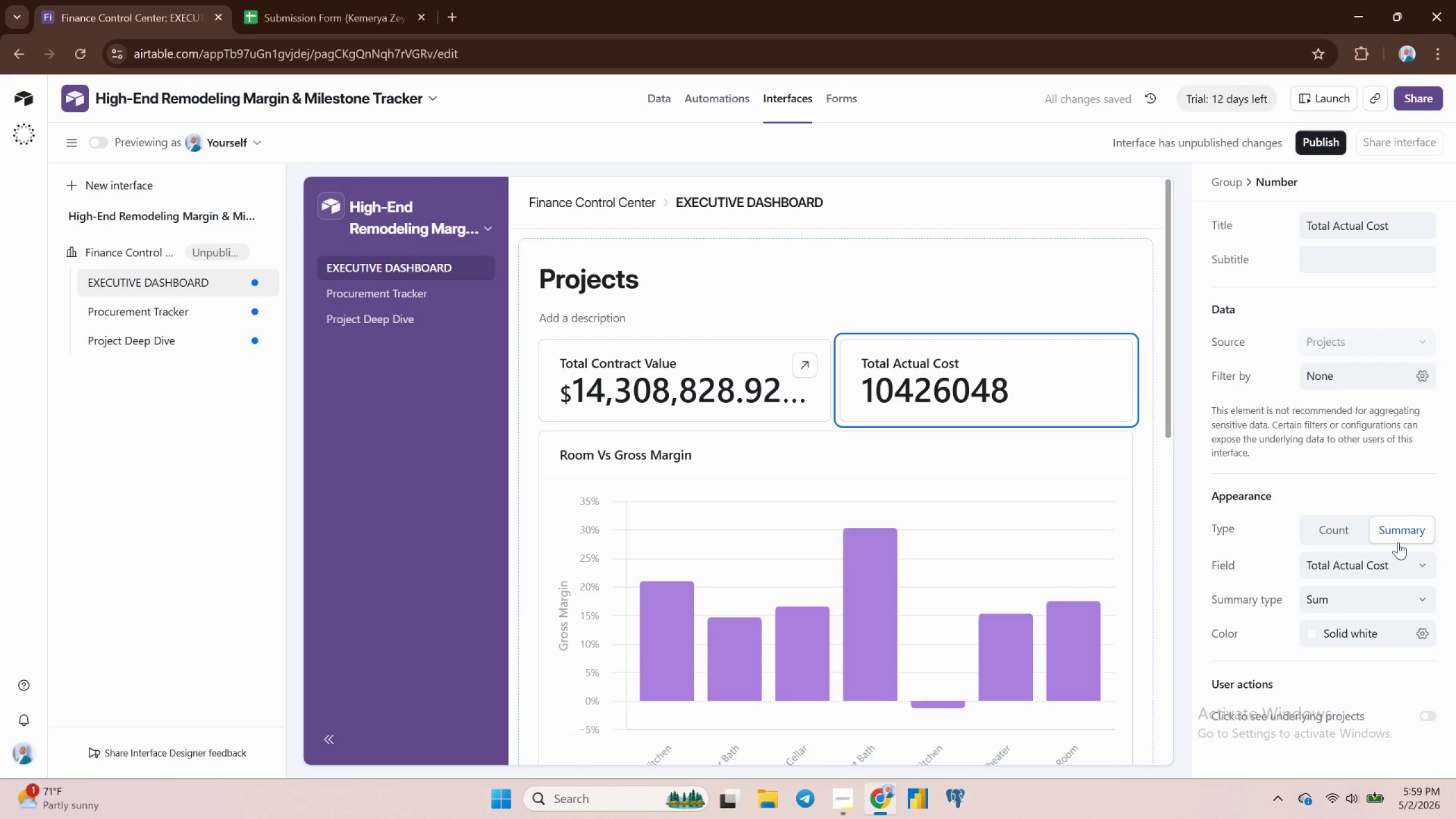 
mouse_move([1139, 380])
 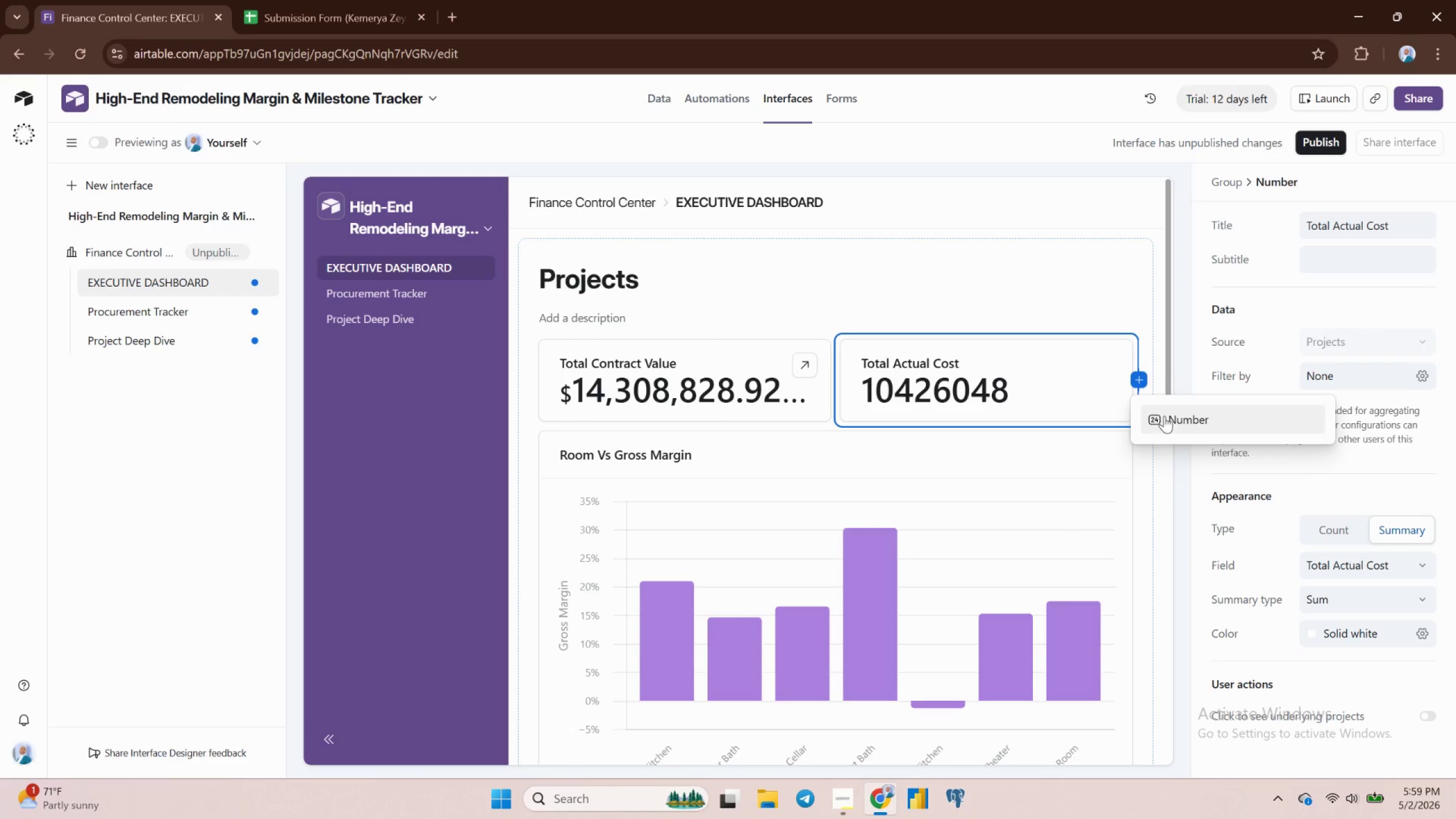 
left_click([1164, 416])
 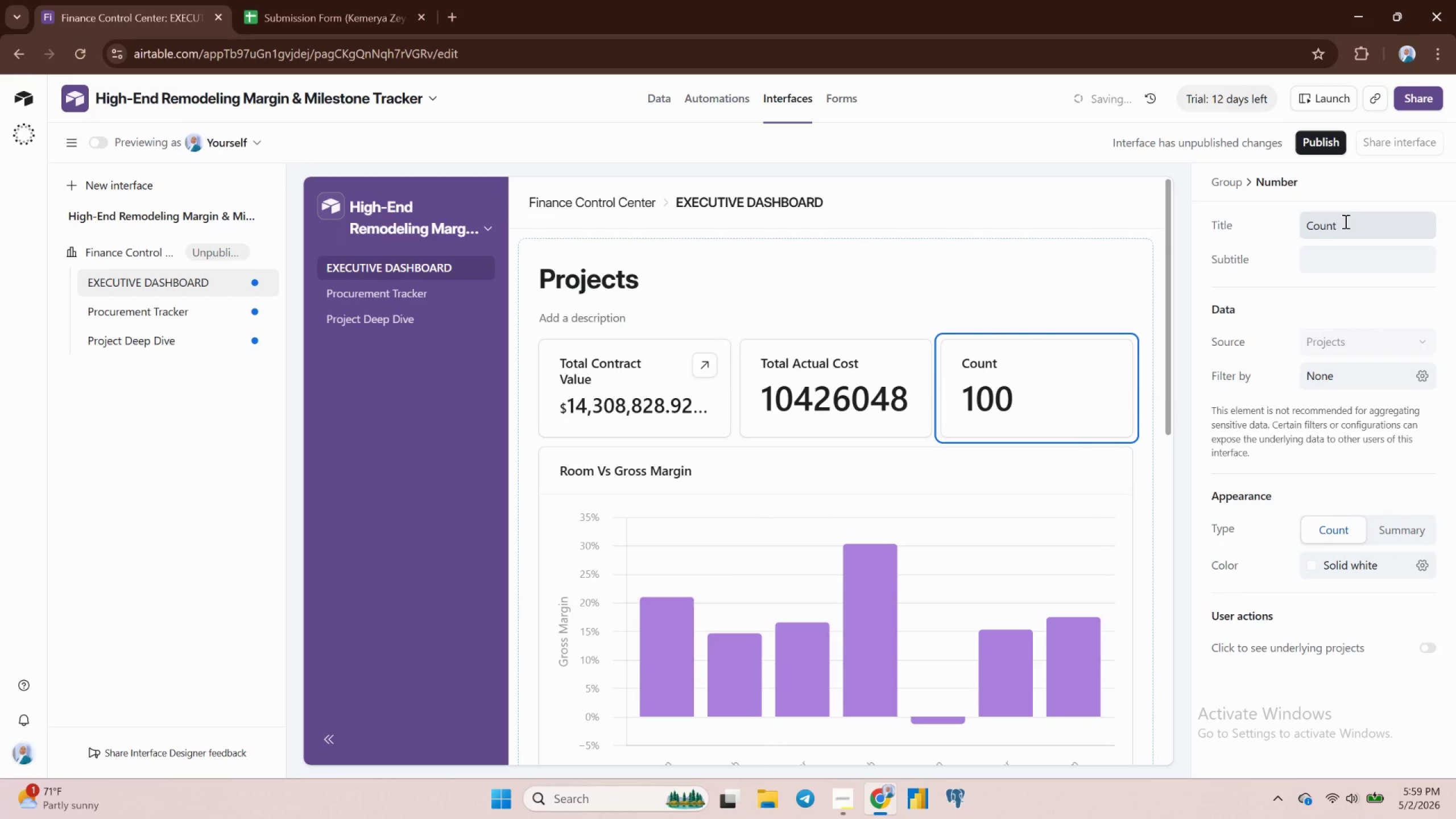 
left_click([1342, 224])
 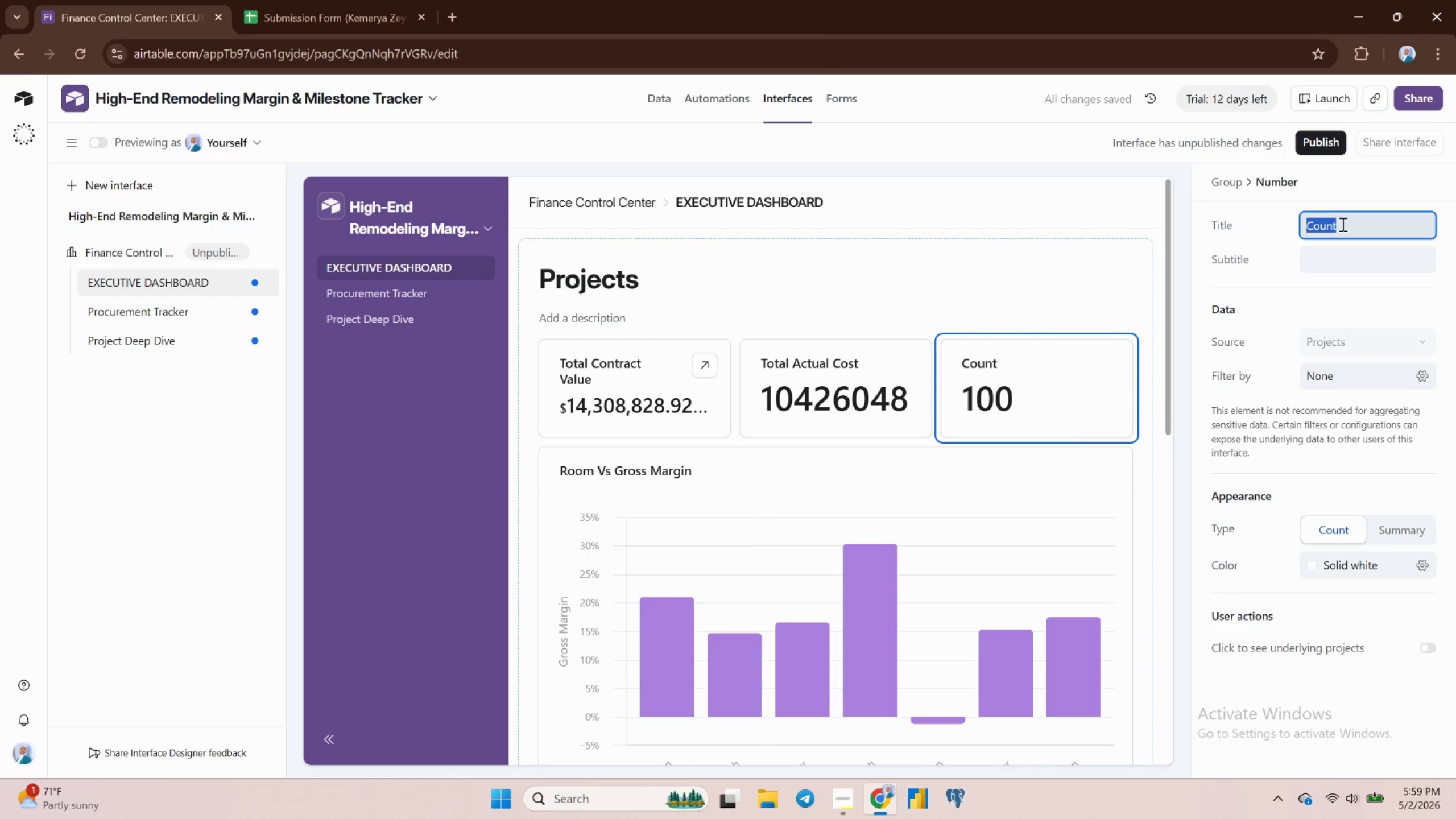 
type(Total Gross Profit)
 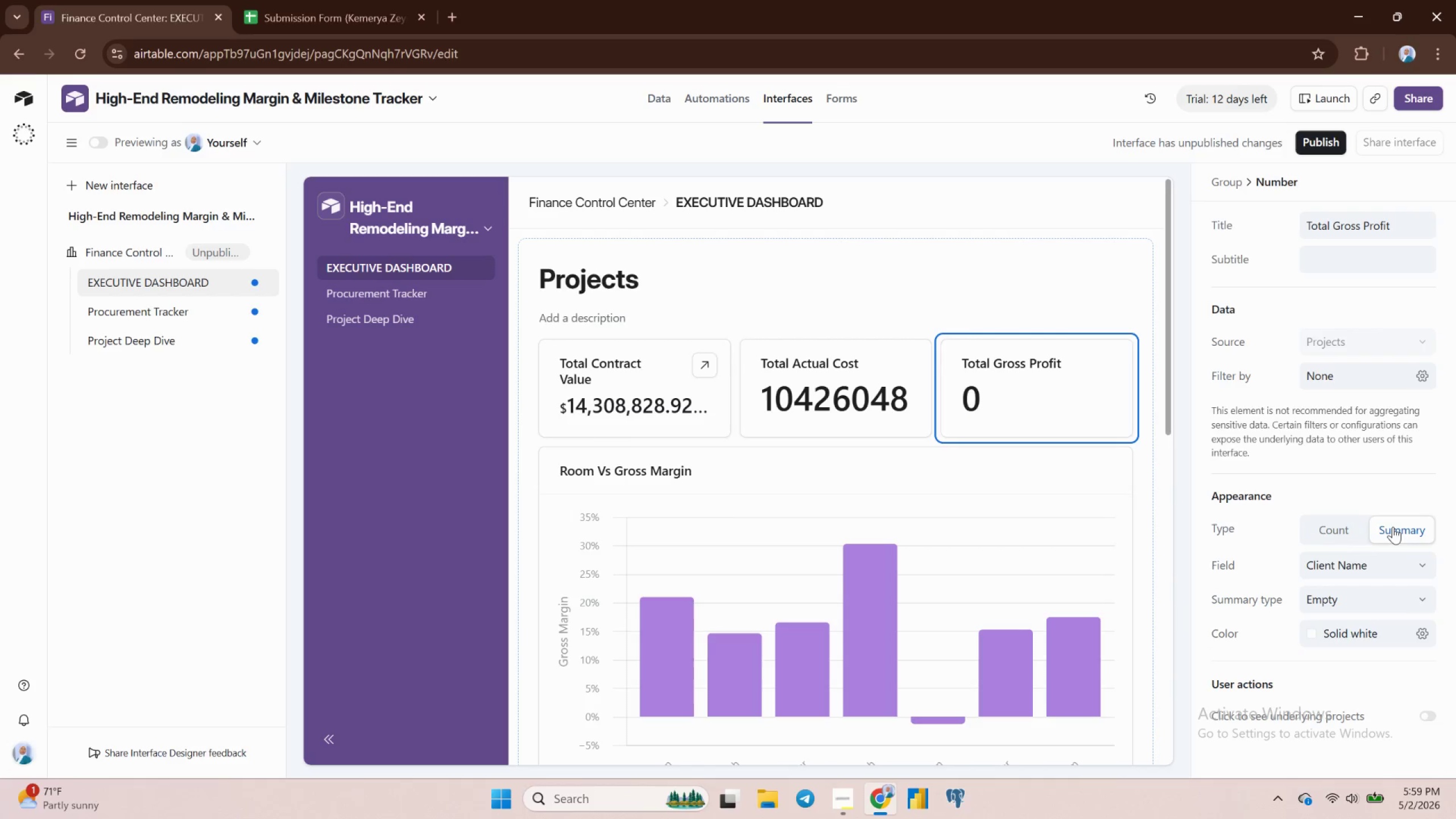 
wait(27.18)
 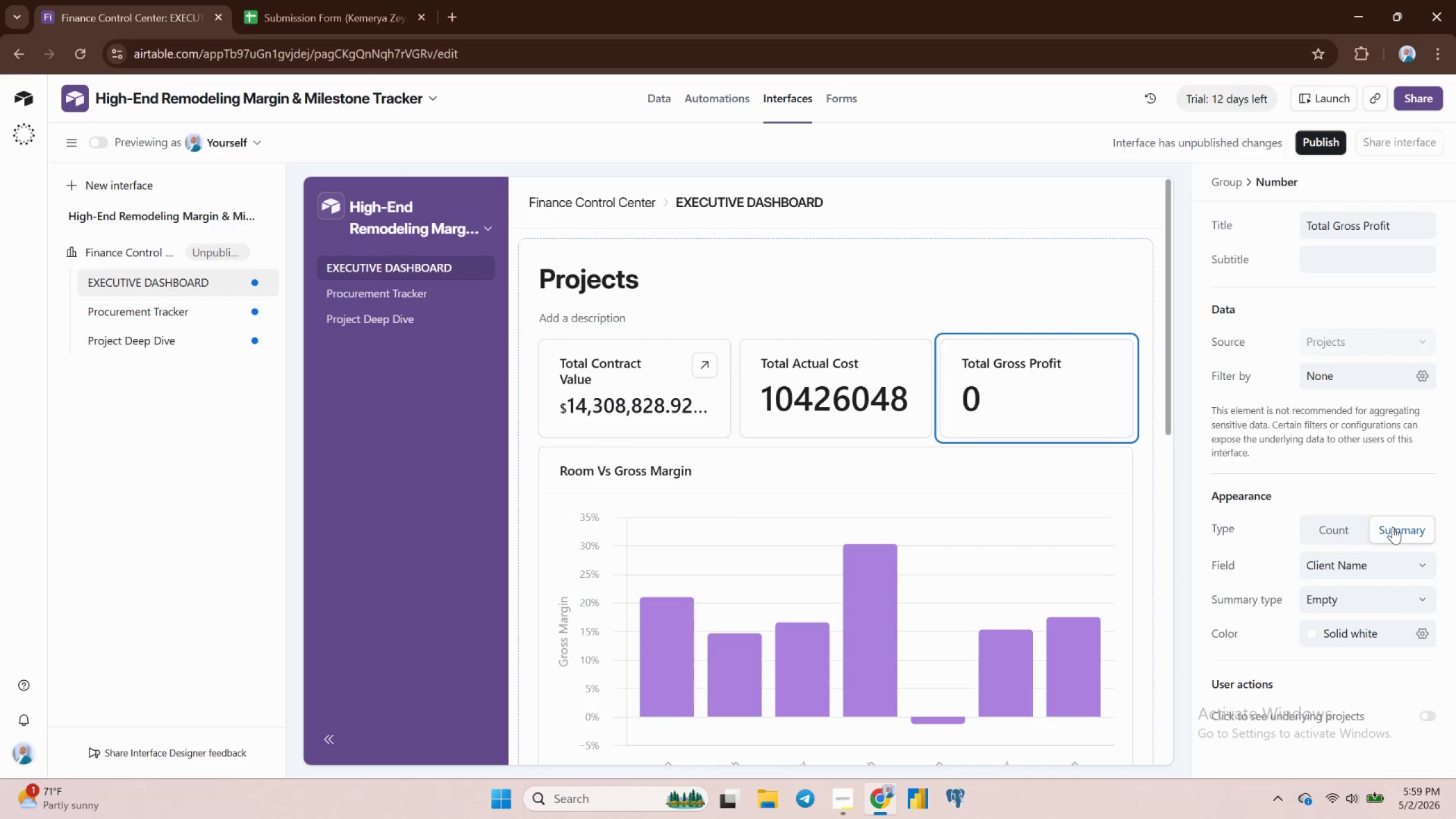 
left_click([1358, 565])
 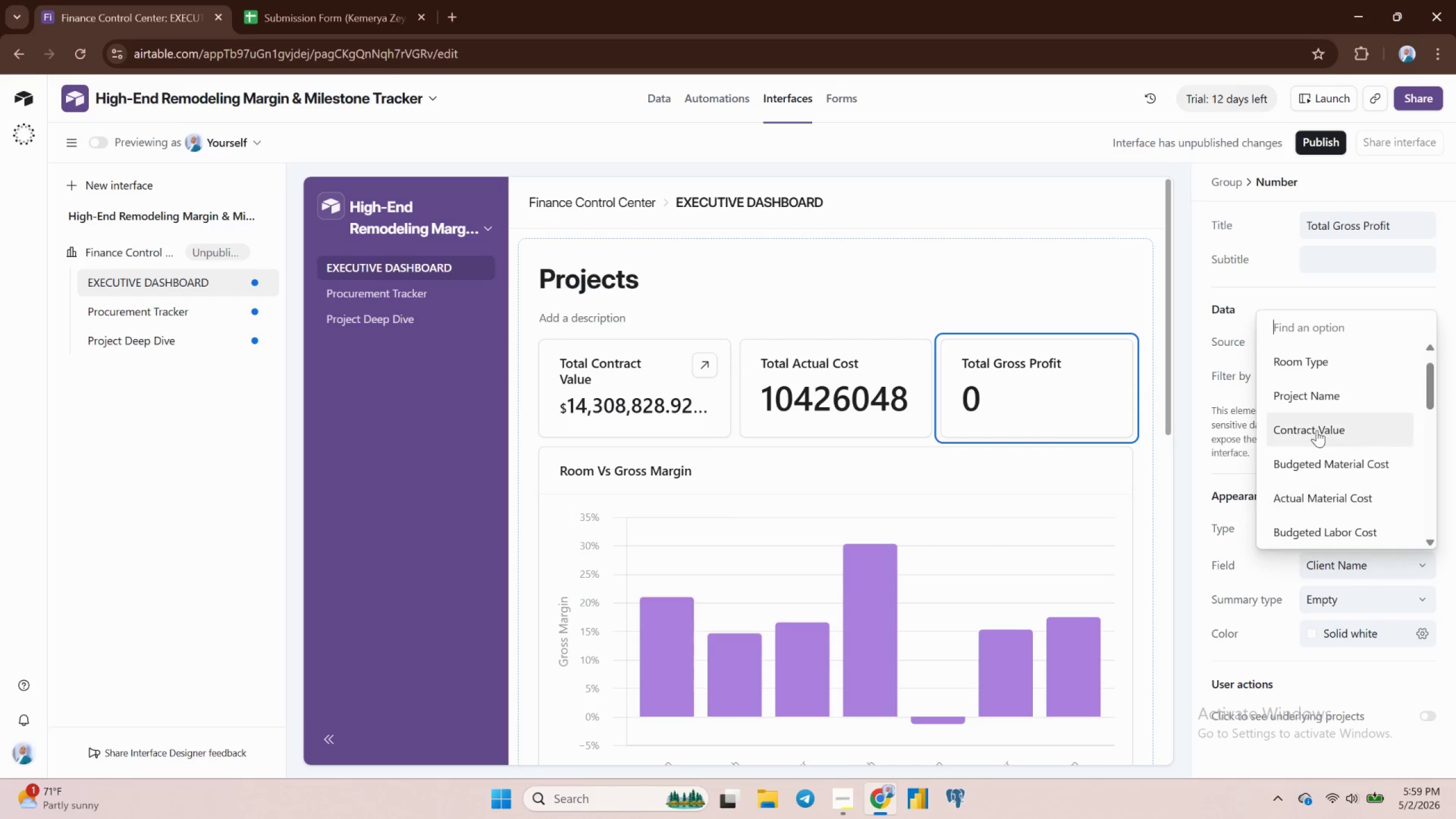 
scroll: coordinate [1318, 430], scroll_direction: up, amount: 3.0
 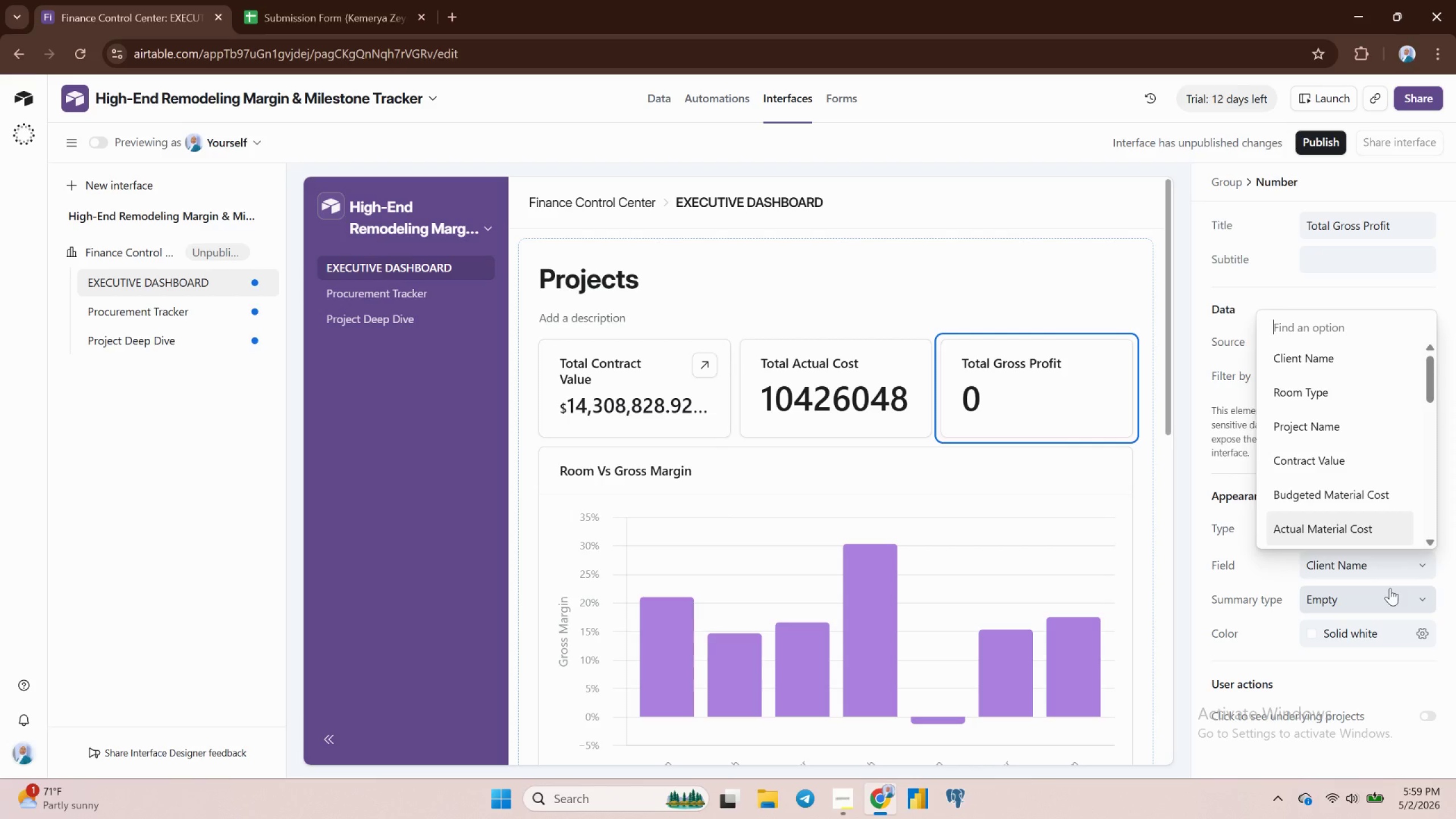 
left_click([1390, 588])
 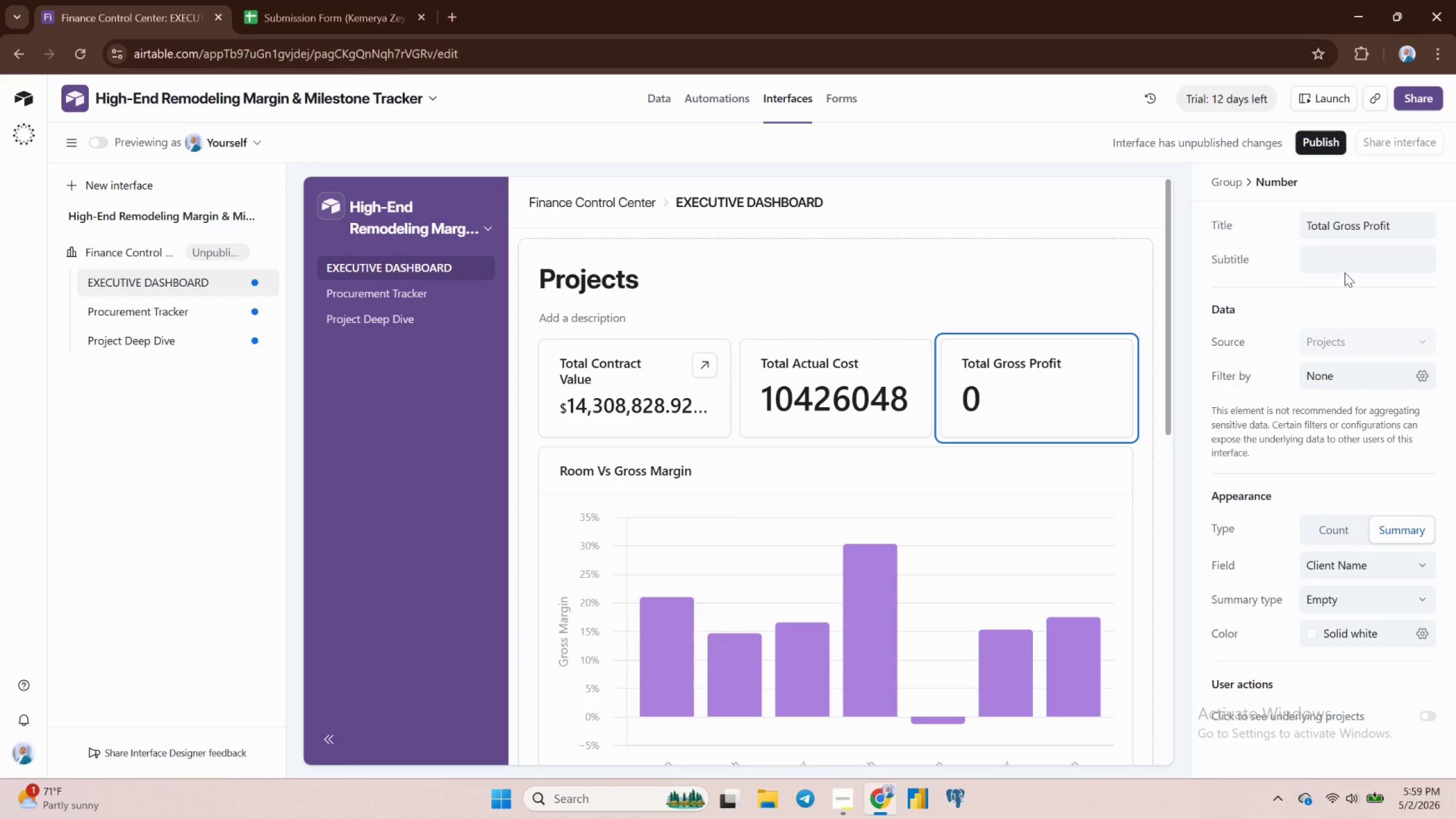 
wait(5.18)
 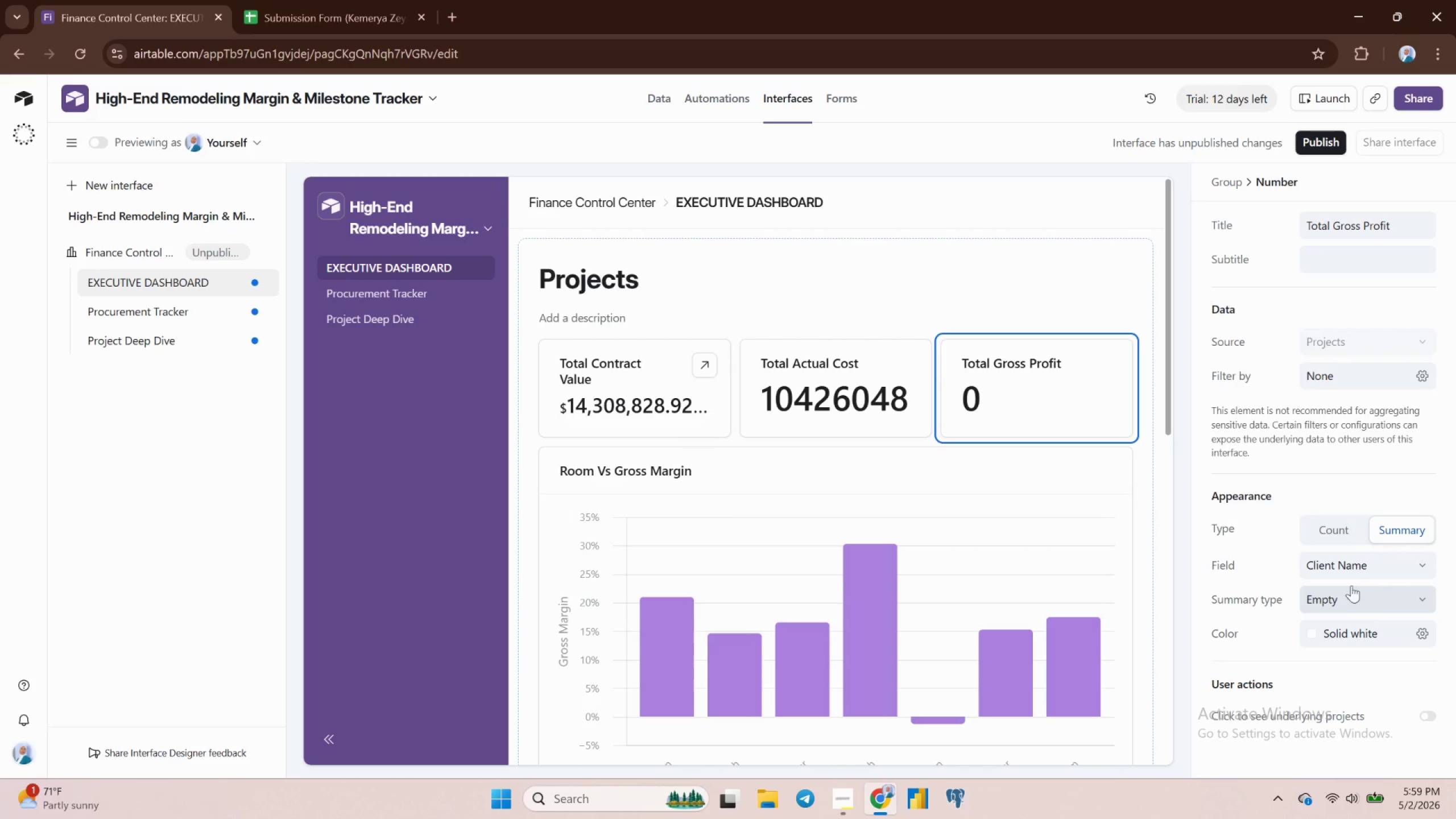 
scroll: coordinate [1401, 526], scroll_direction: down, amount: 6.0
 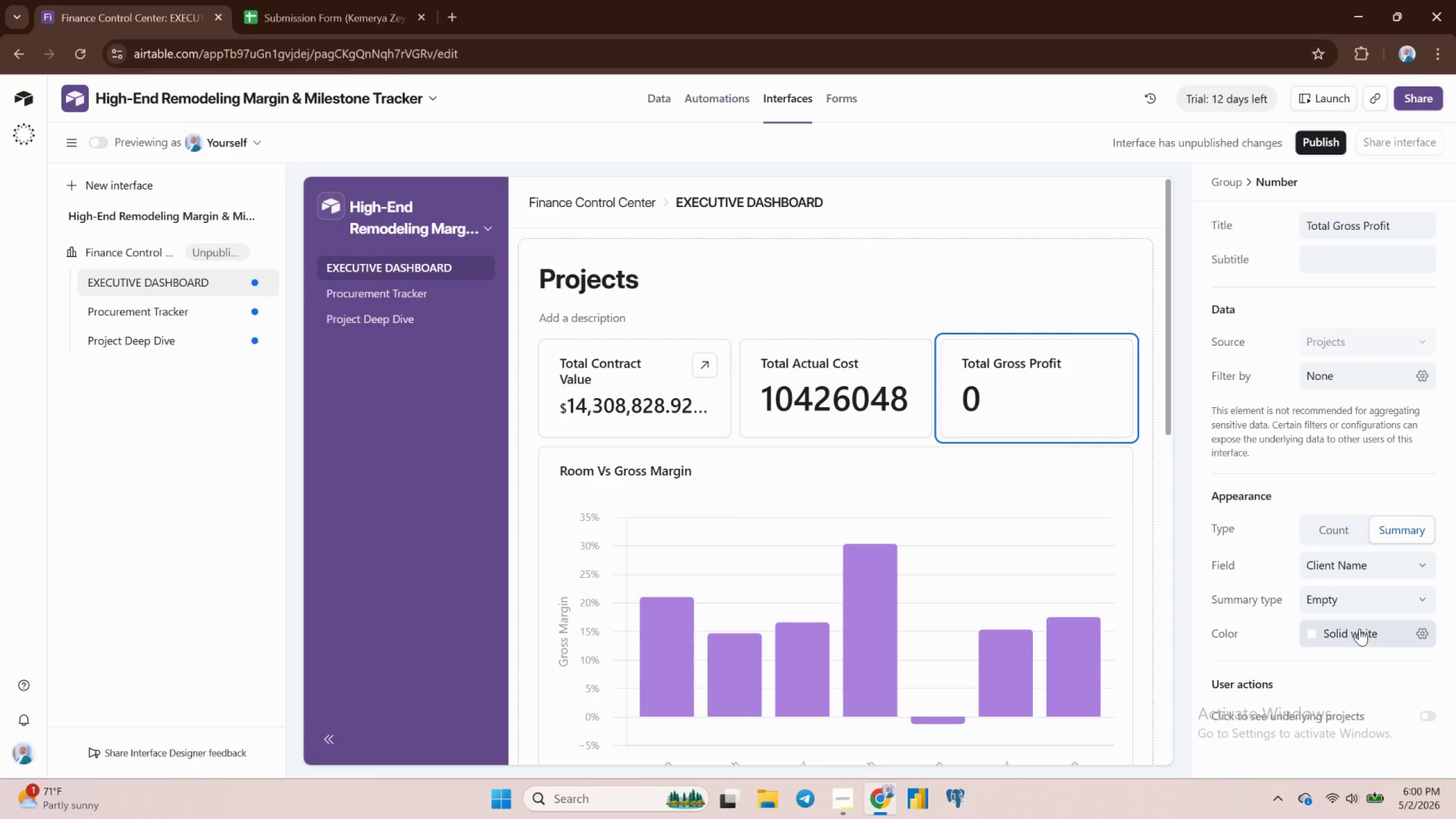 
wait(7.71)
 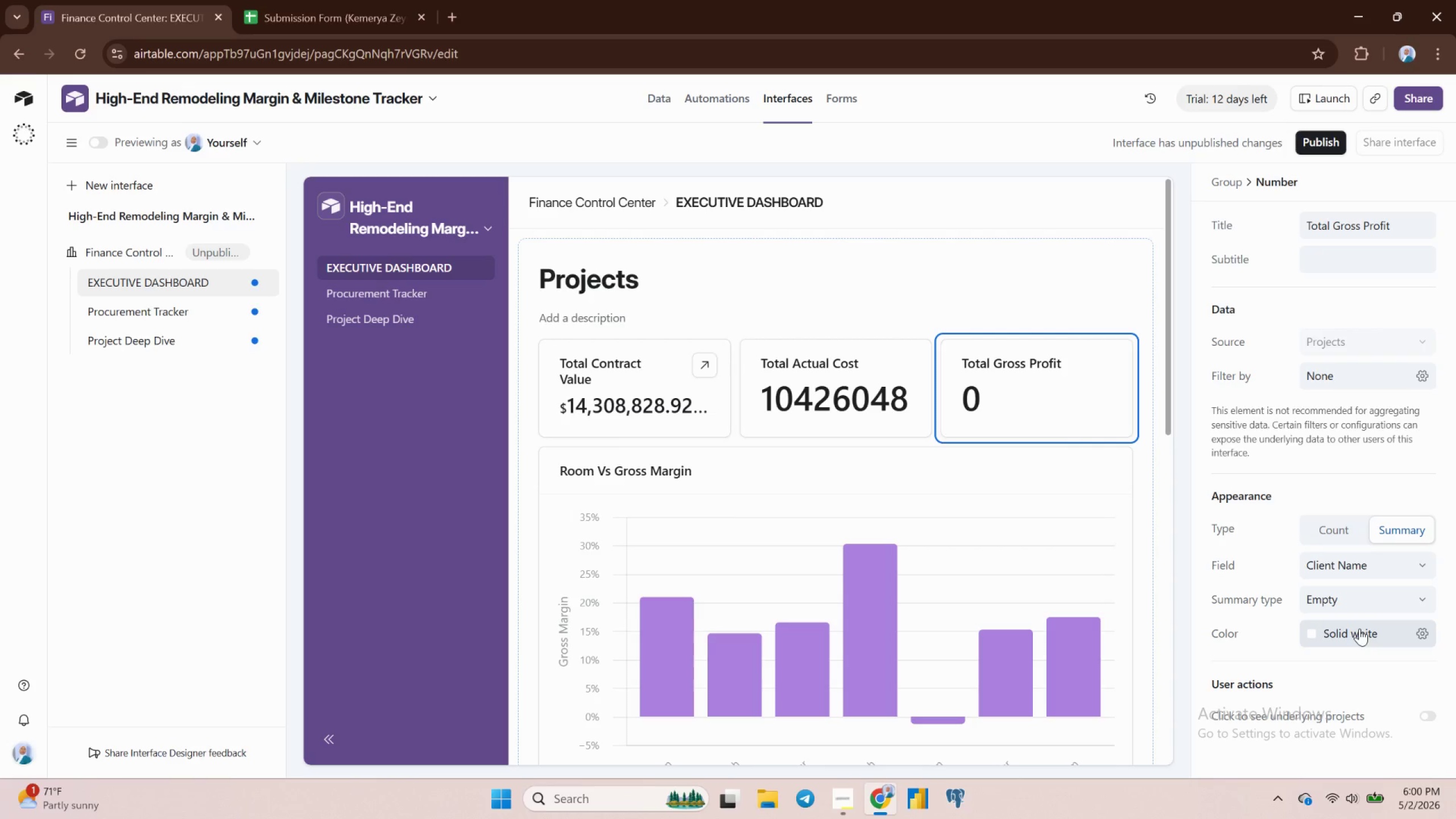 
left_click([1058, 395])
 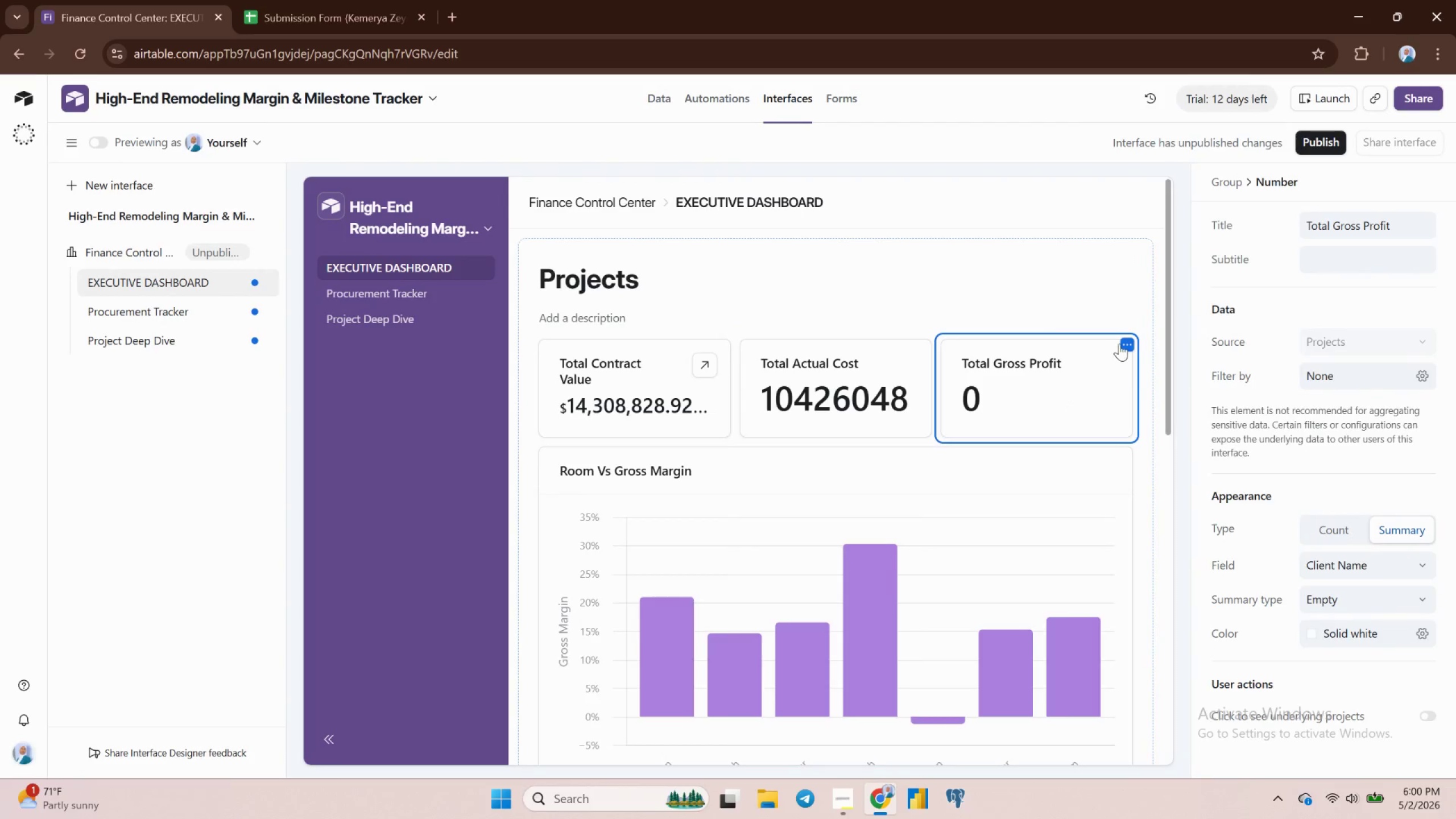 
left_click([1125, 346])
 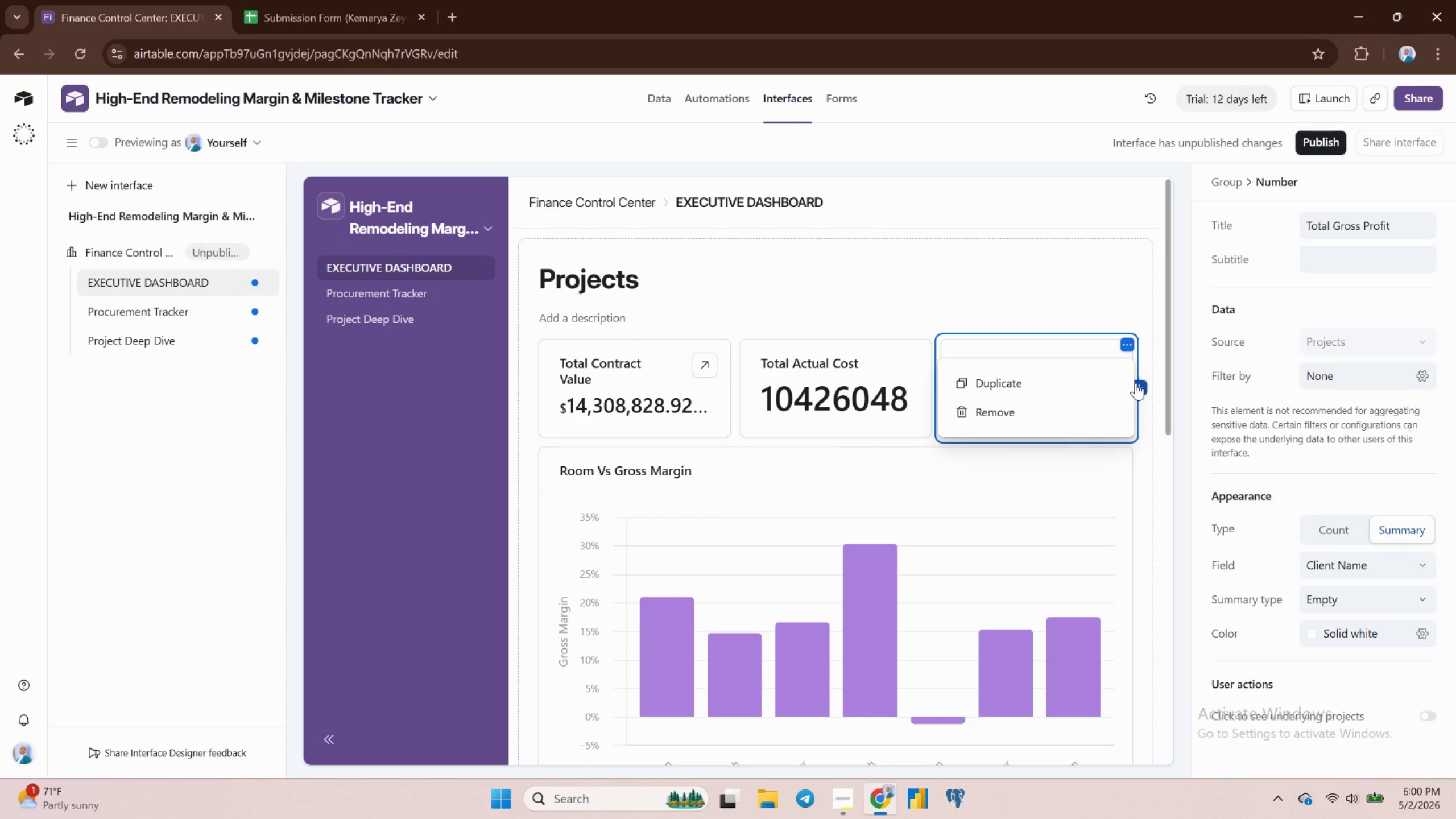 
left_click([1056, 350])
 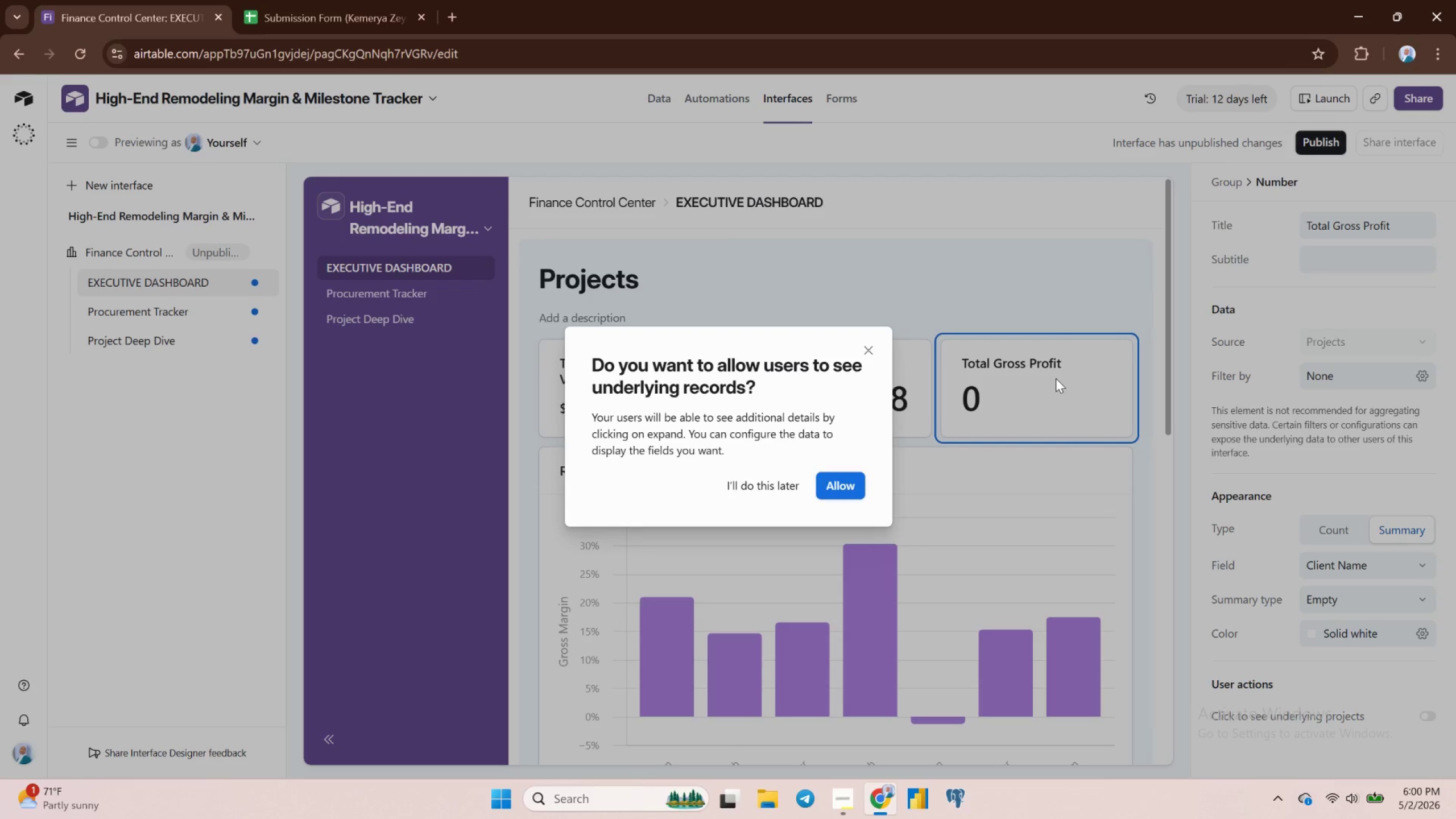 
left_click([1056, 378])
 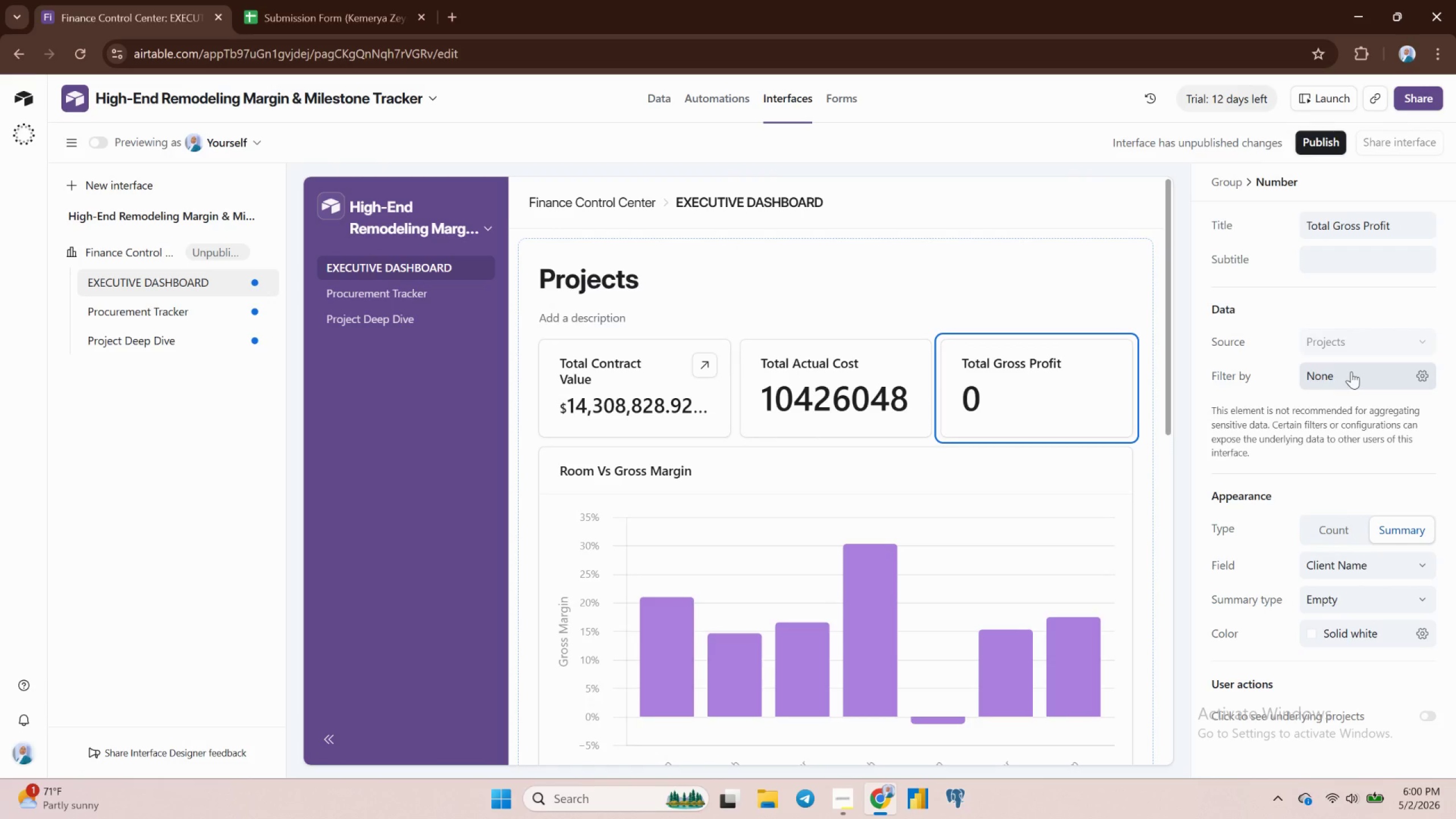 
left_click([1384, 325])
 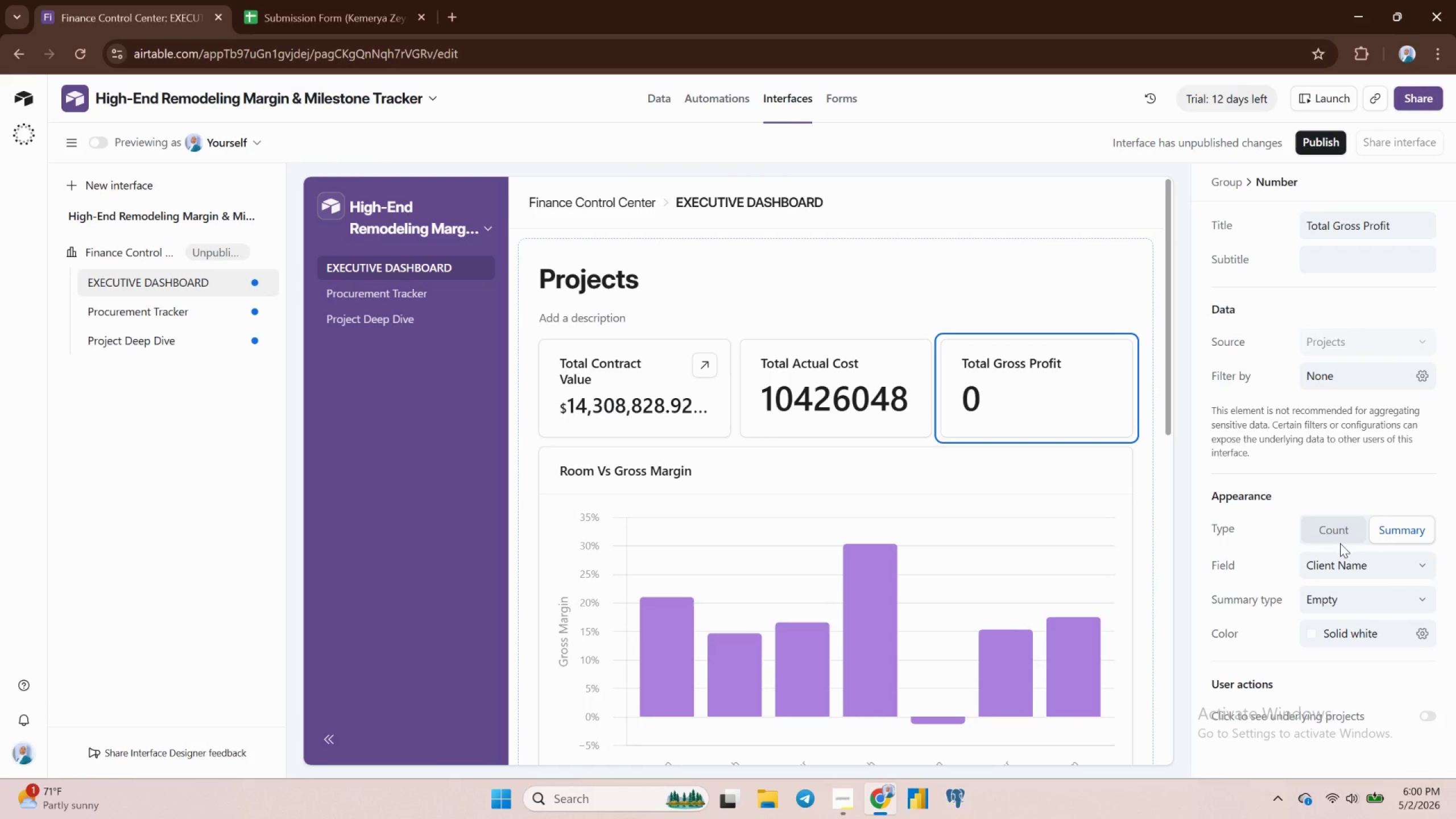 
scroll: coordinate [1360, 585], scroll_direction: down, amount: 4.0
 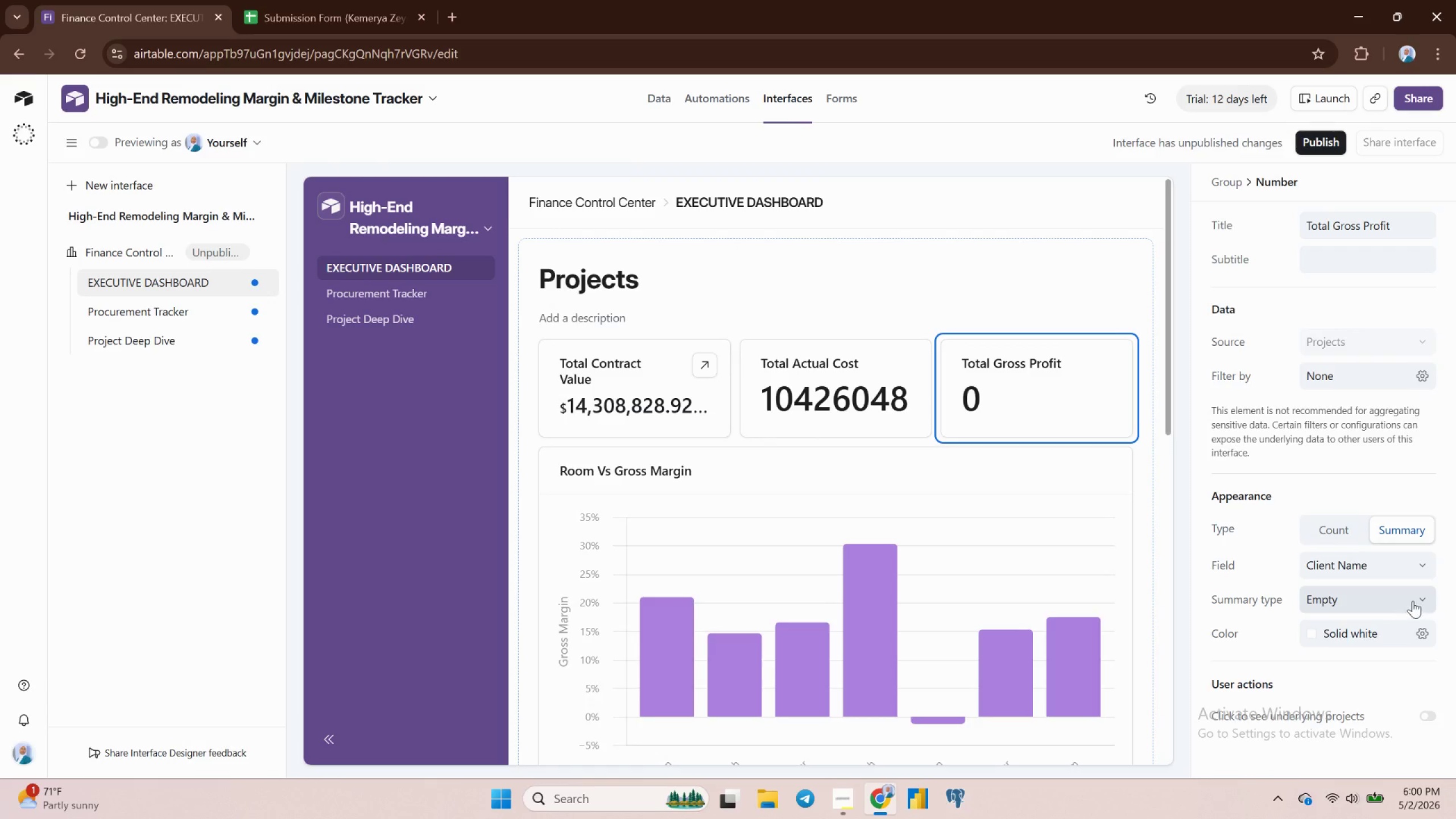 
left_click([1426, 598])
 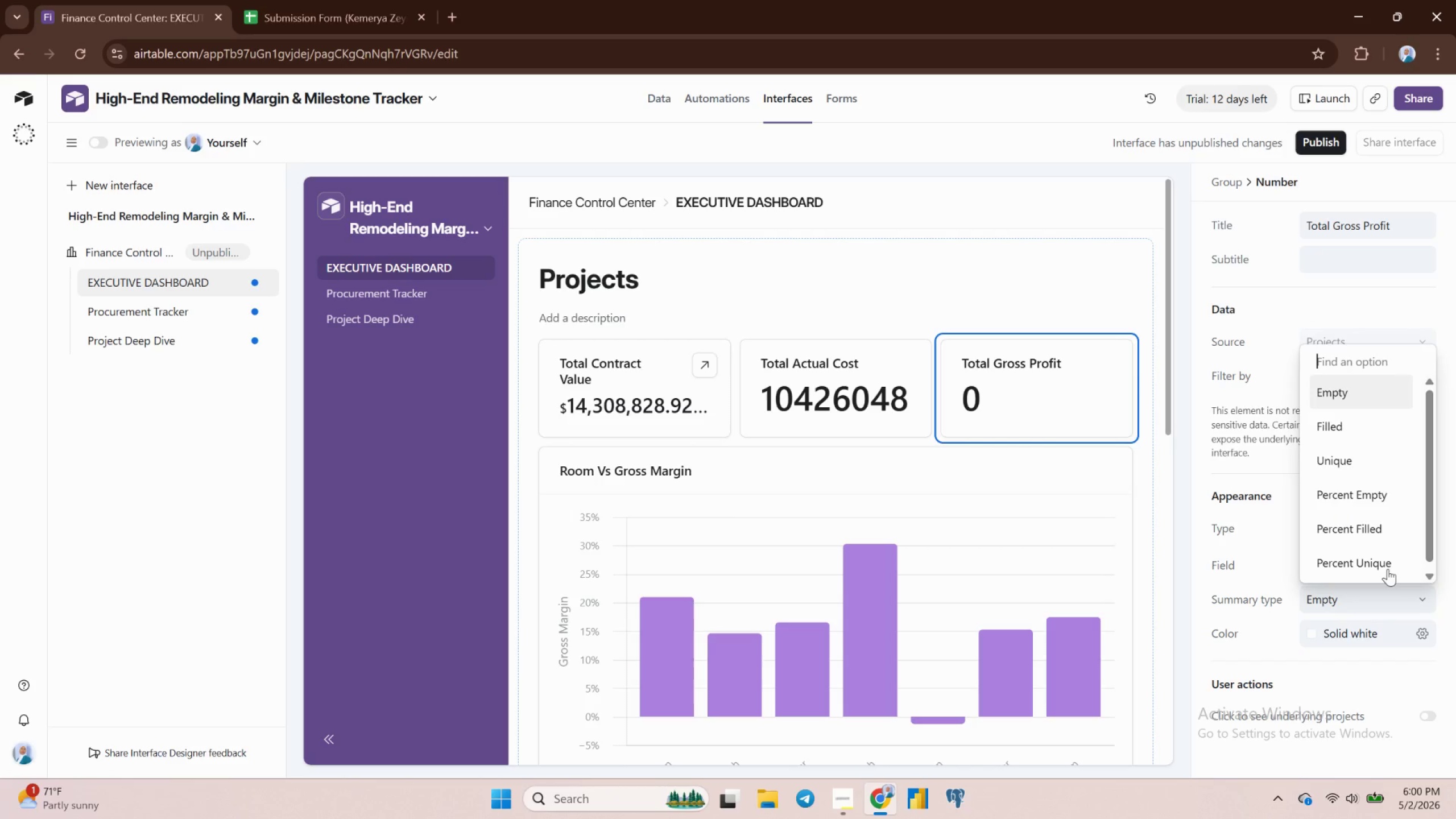 
scroll: coordinate [1315, 526], scroll_direction: down, amount: 2.0
 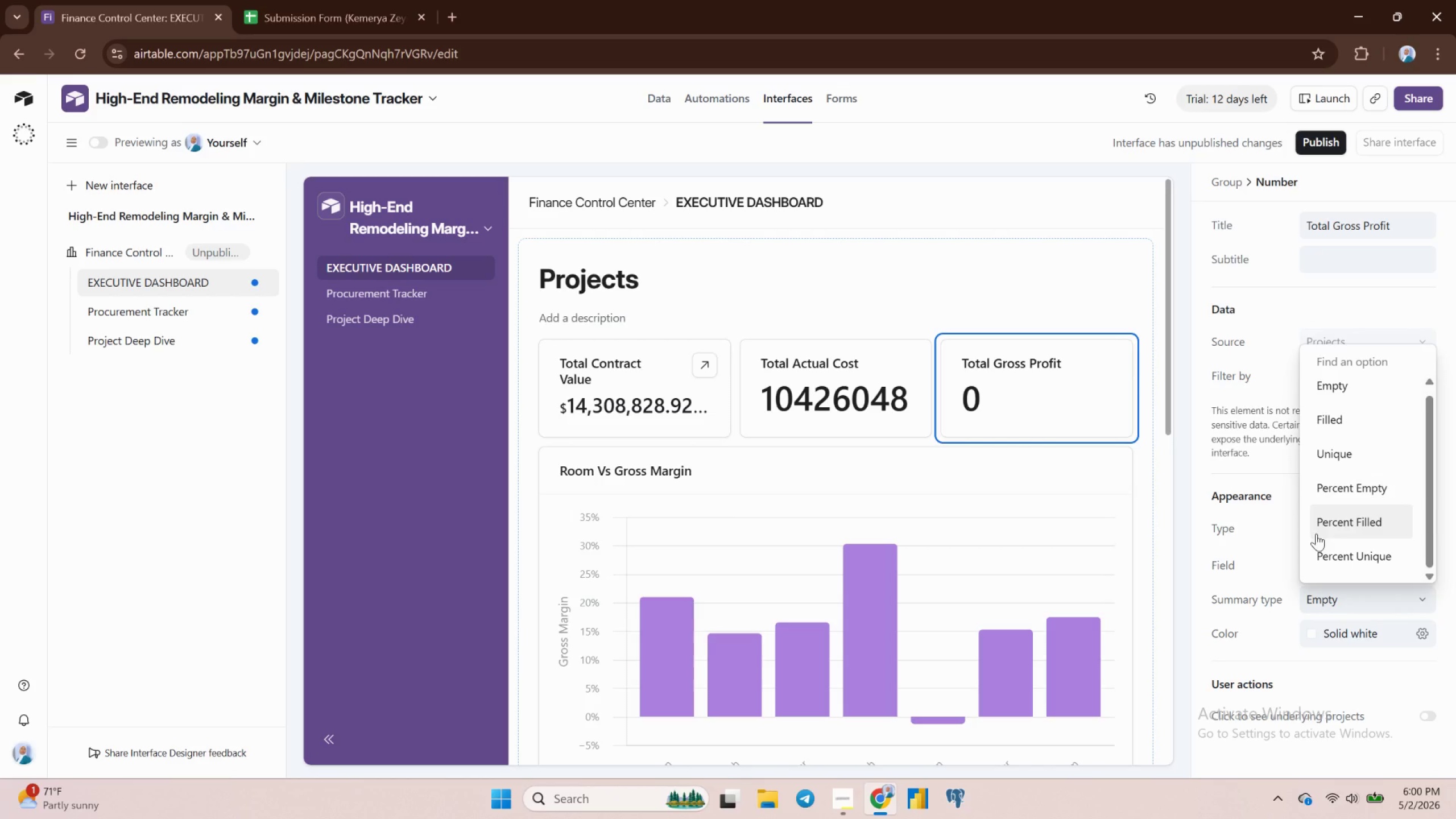 
scroll: coordinate [1318, 528], scroll_direction: up, amount: 3.0
 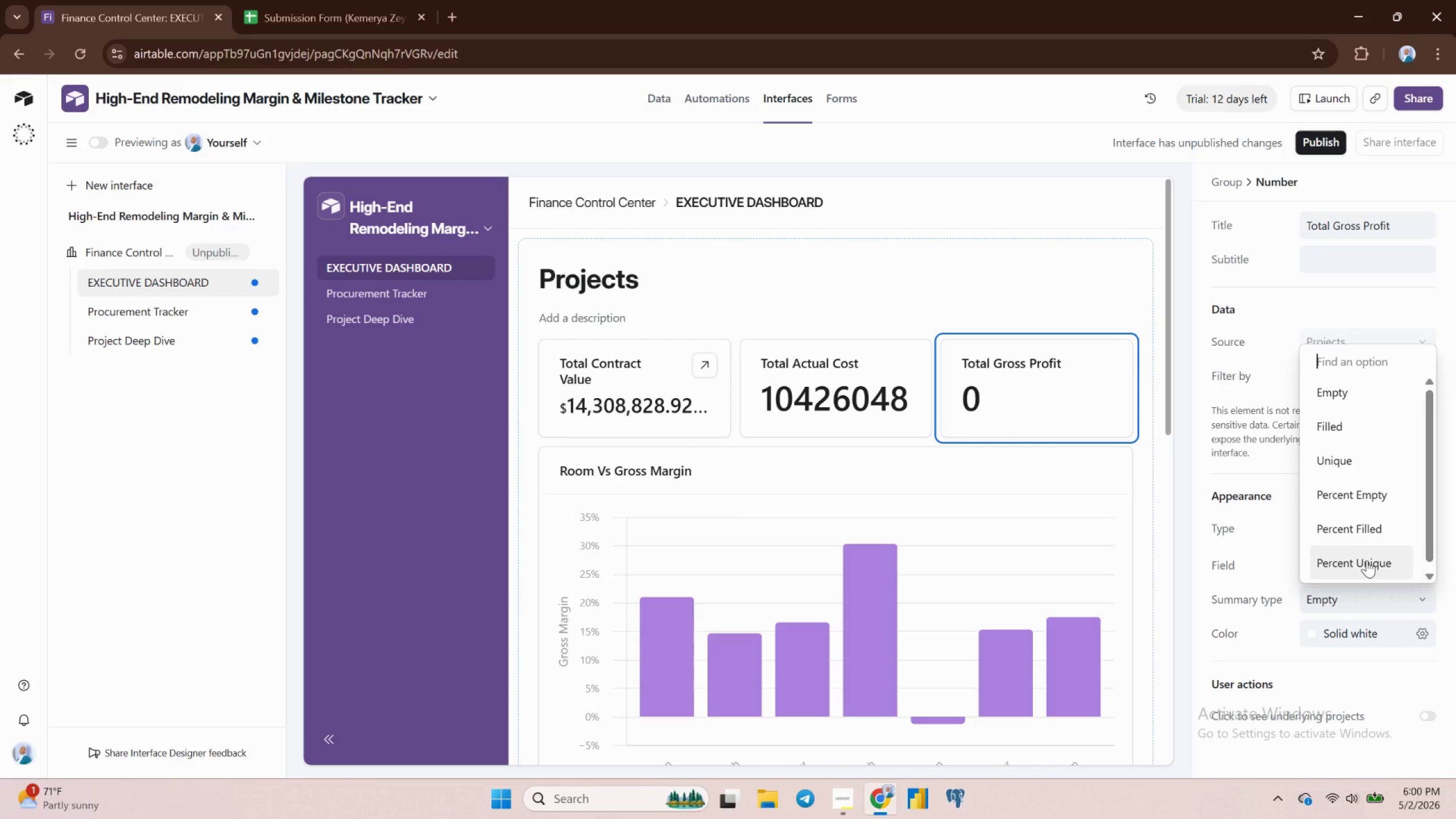 
wait(8.48)
 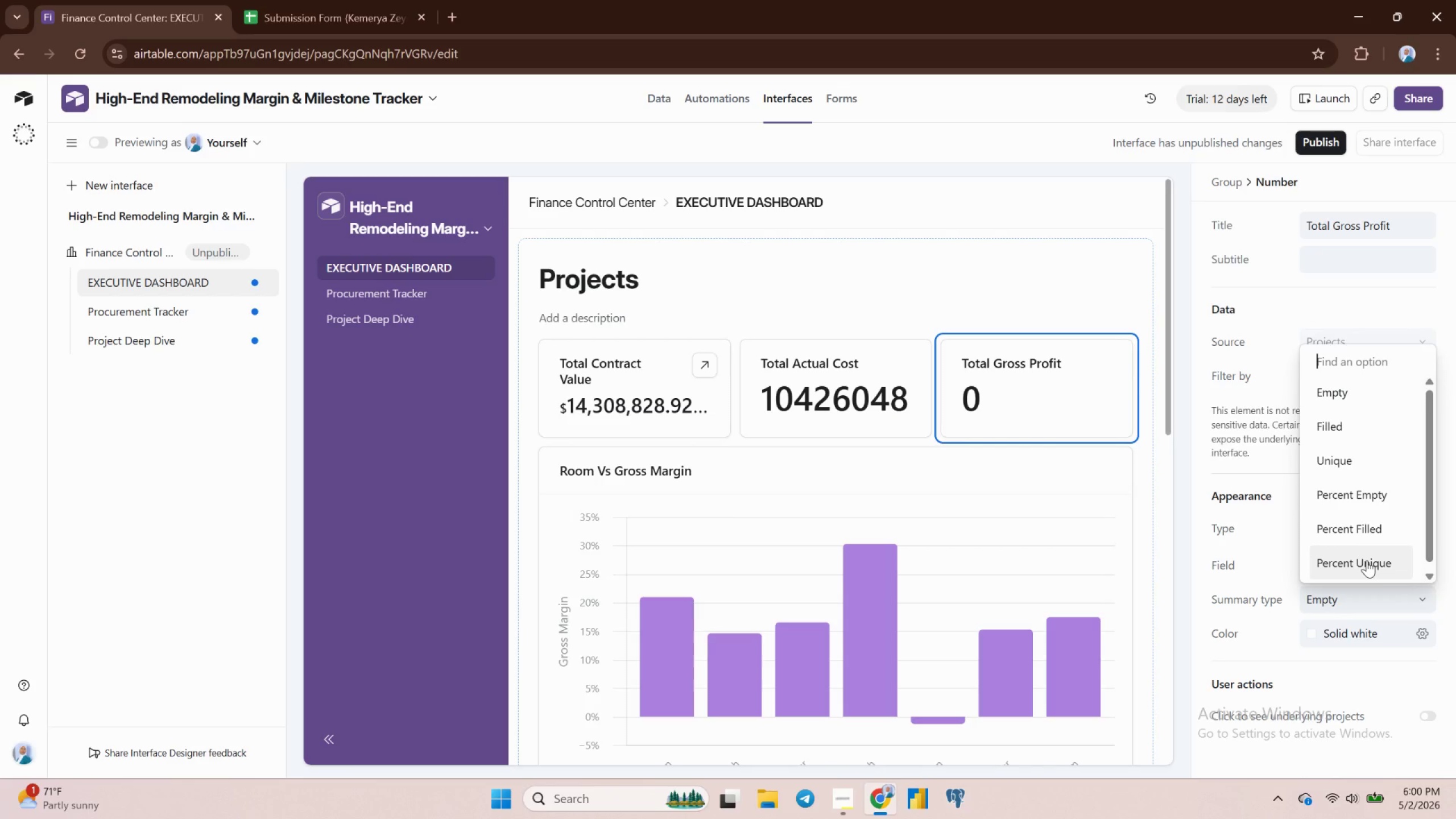 
left_click([1329, 535])
 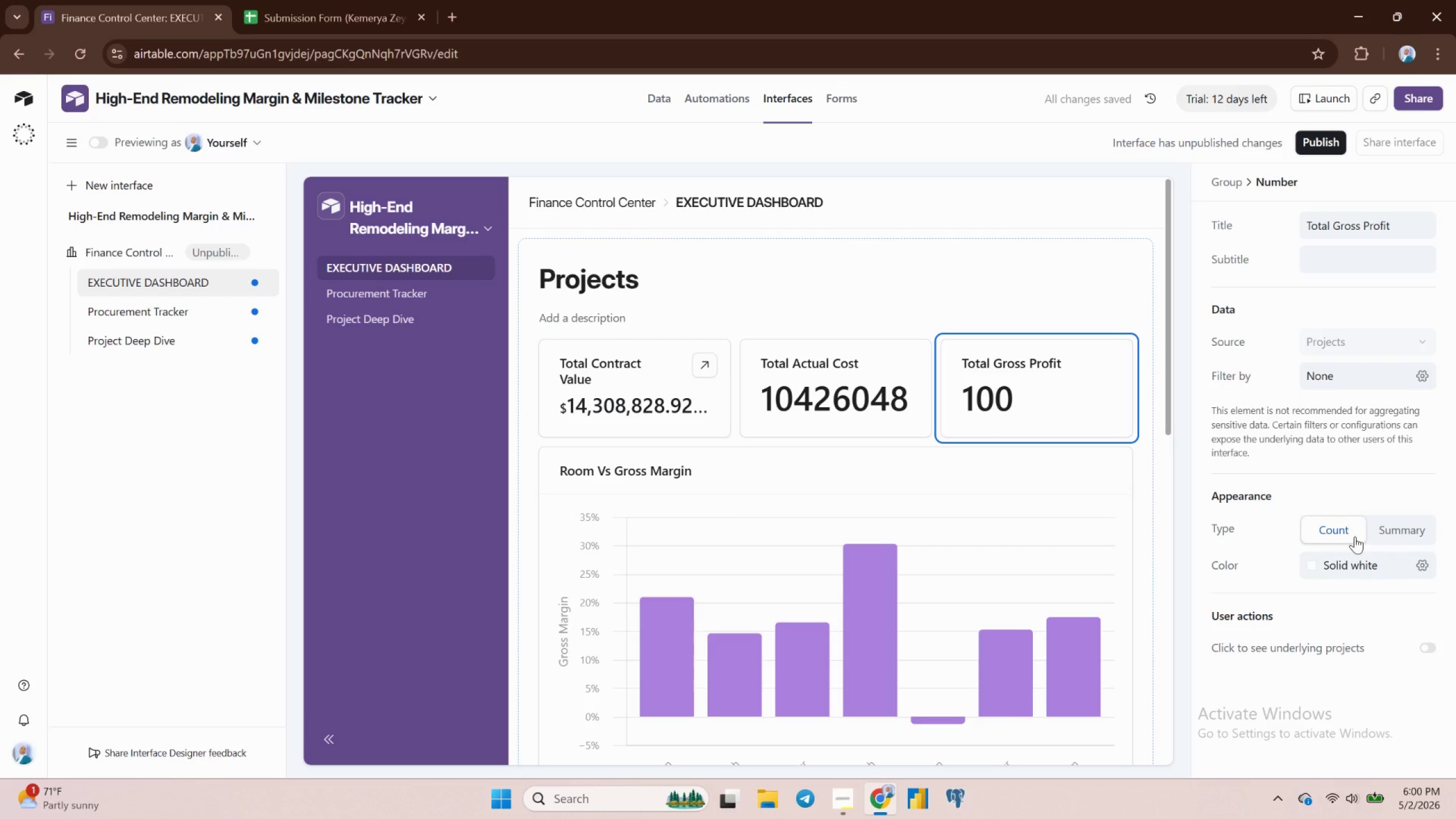 
wait(6.49)
 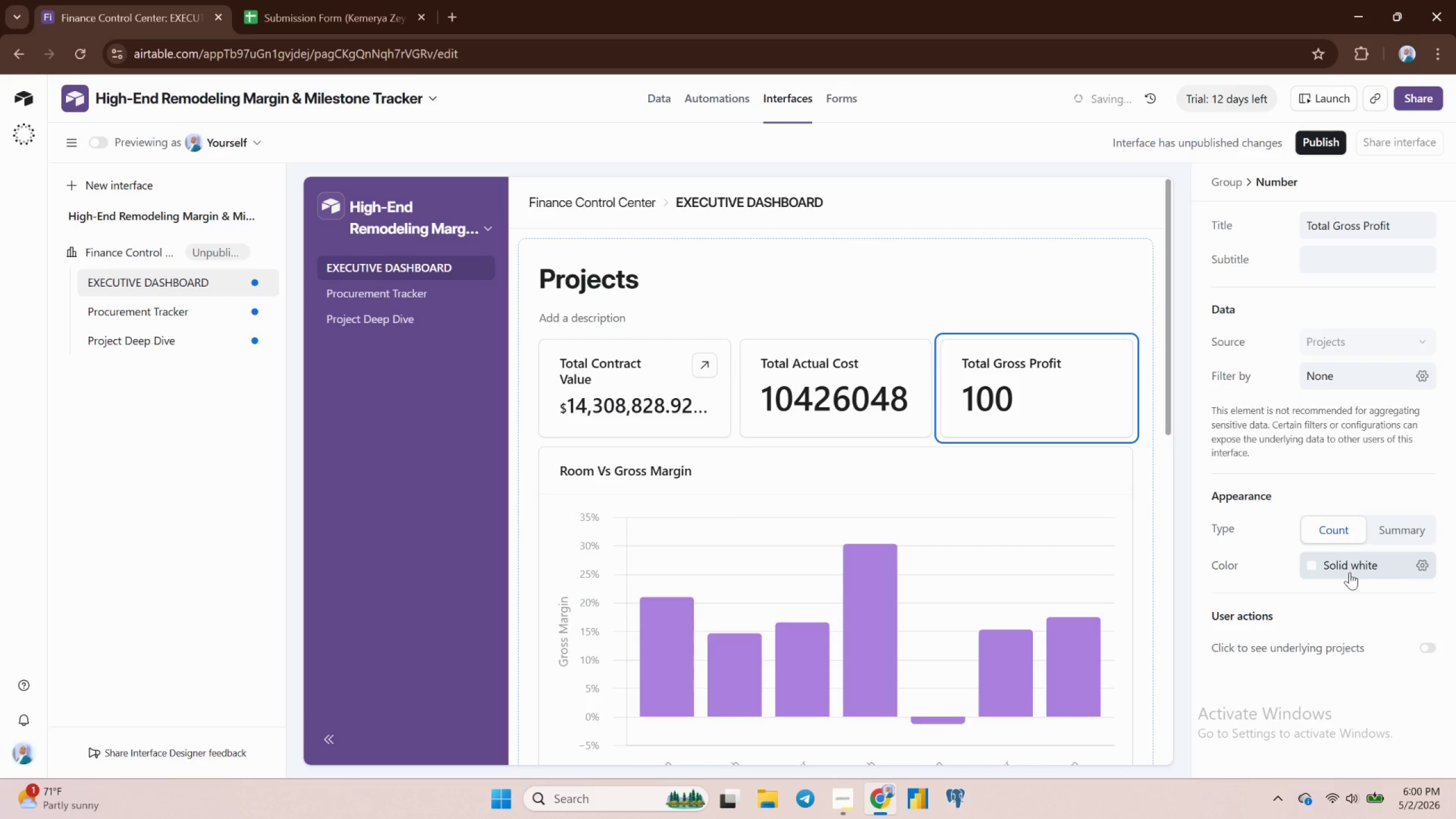 
mouse_move([1389, 553])
 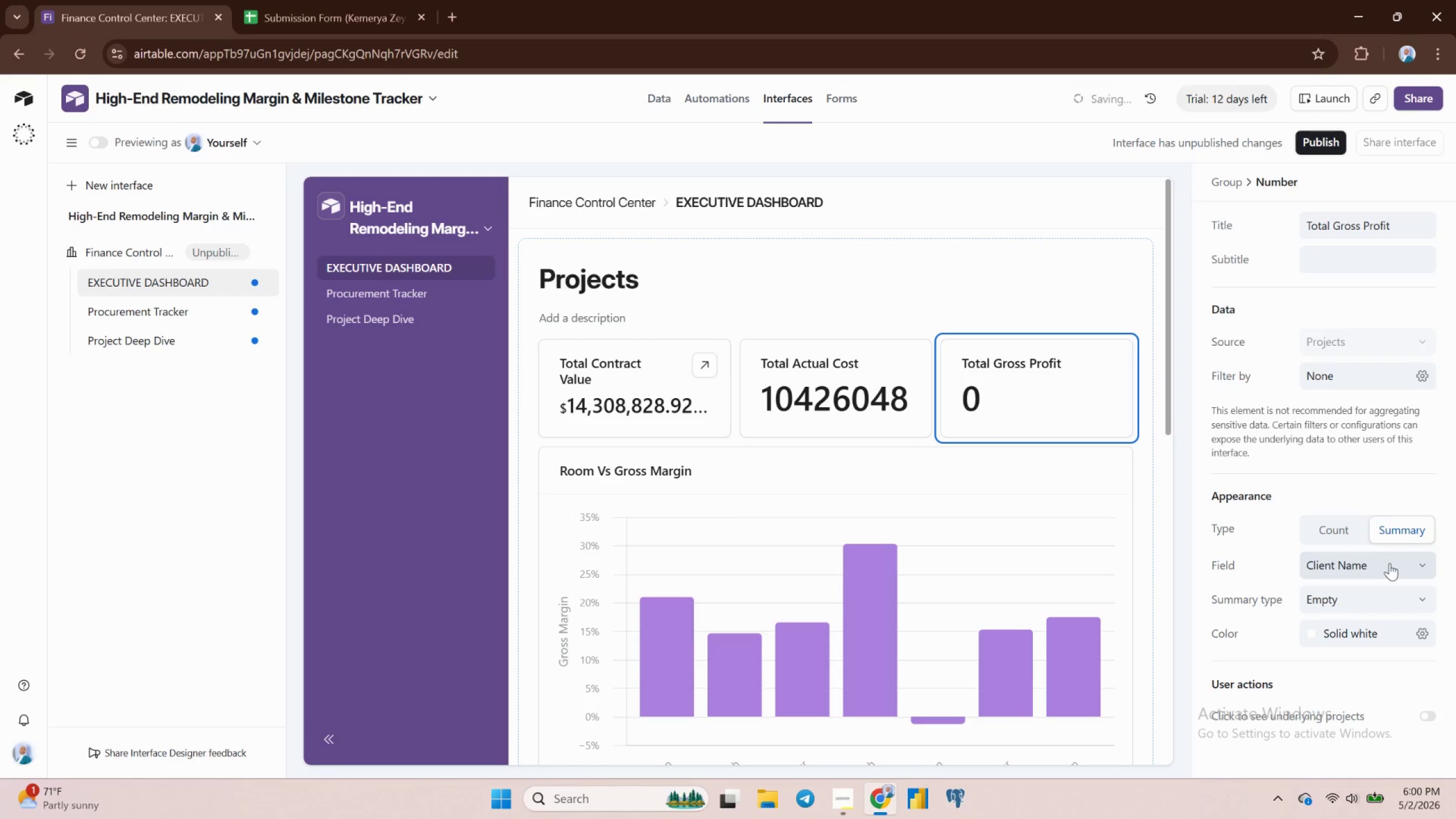 
left_click([1389, 563])
 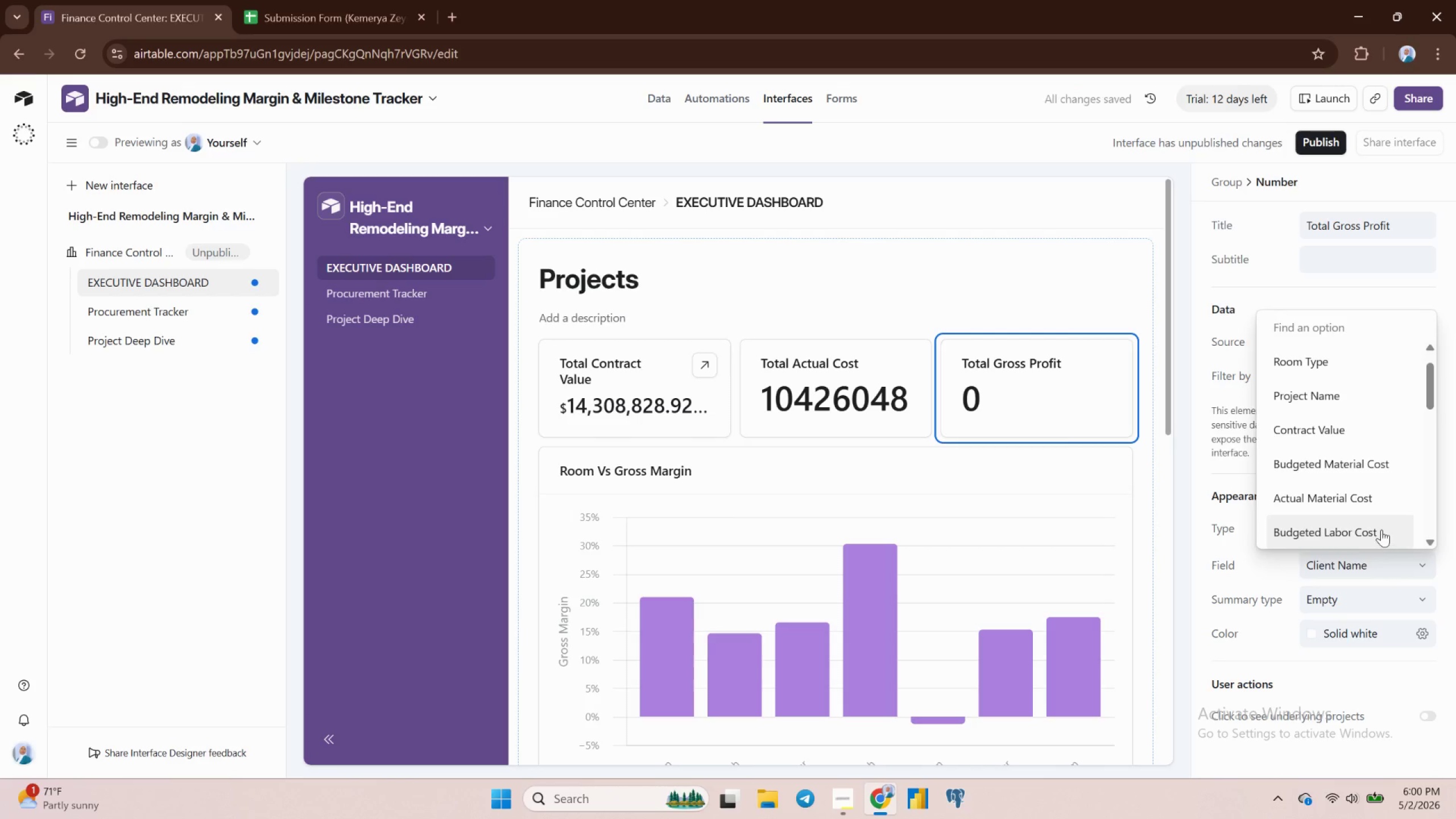 
scroll: coordinate [1383, 533], scroll_direction: down, amount: 13.0
 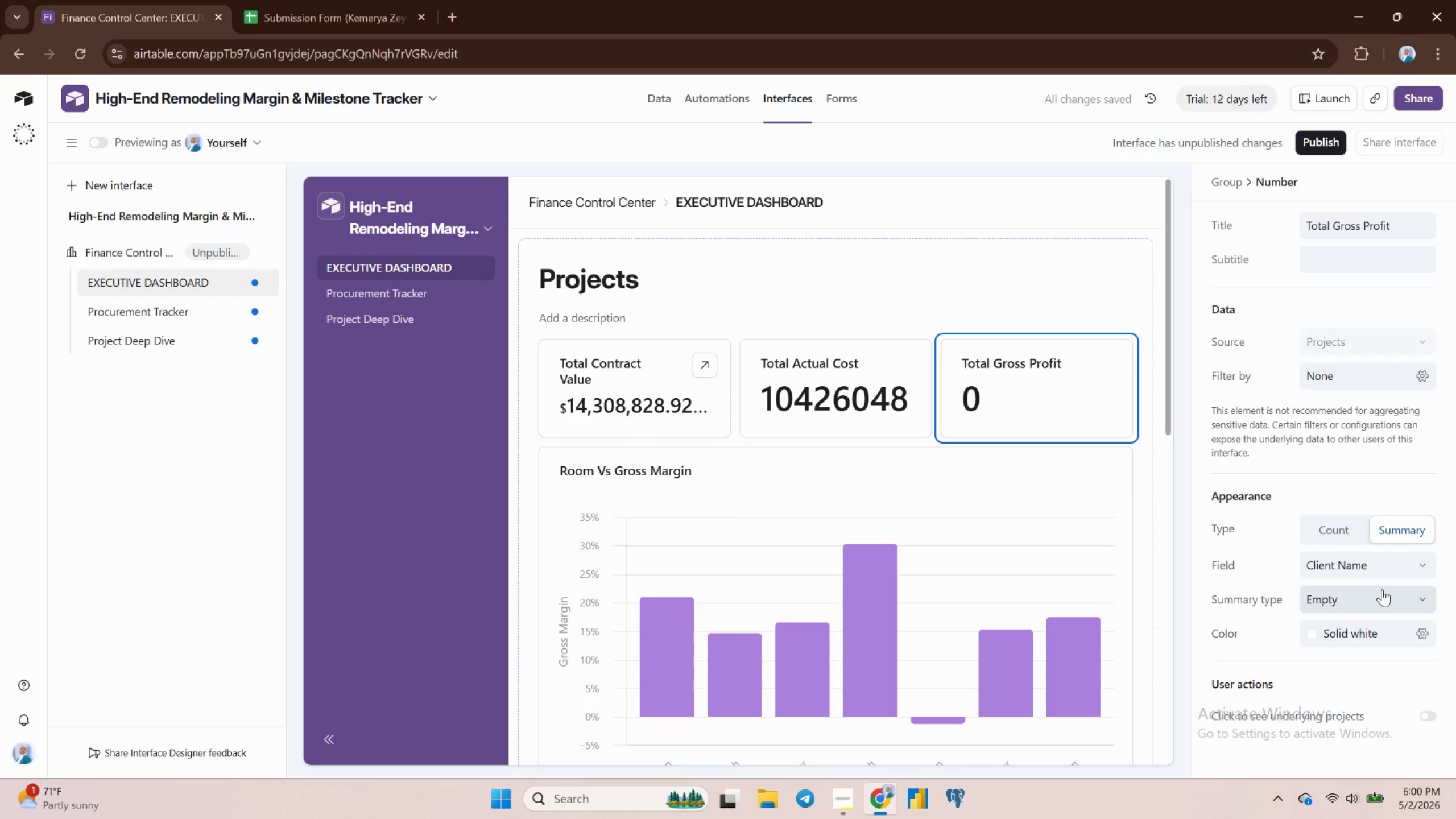 
left_click([1382, 589])
 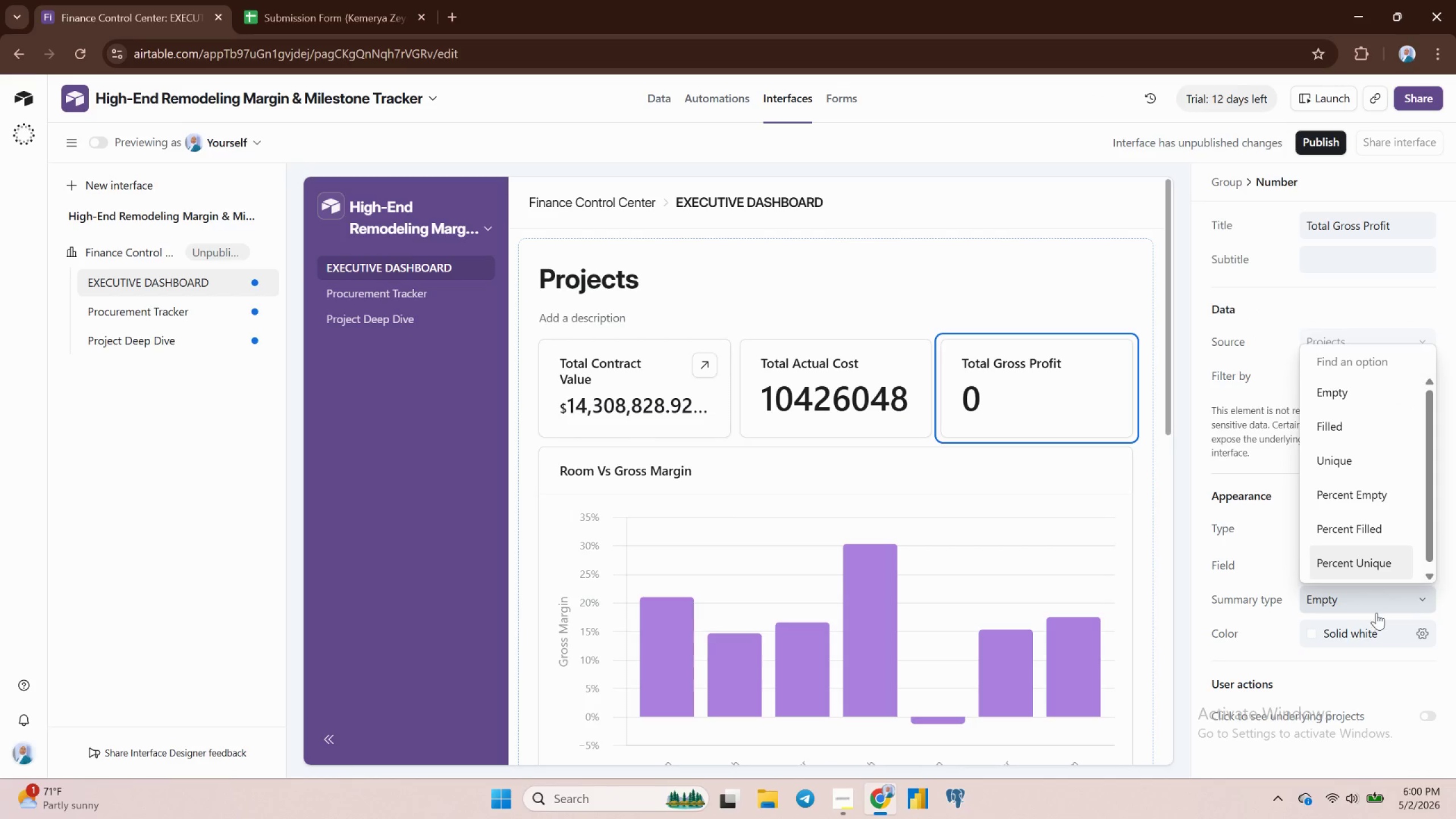 
left_click([1376, 617])
 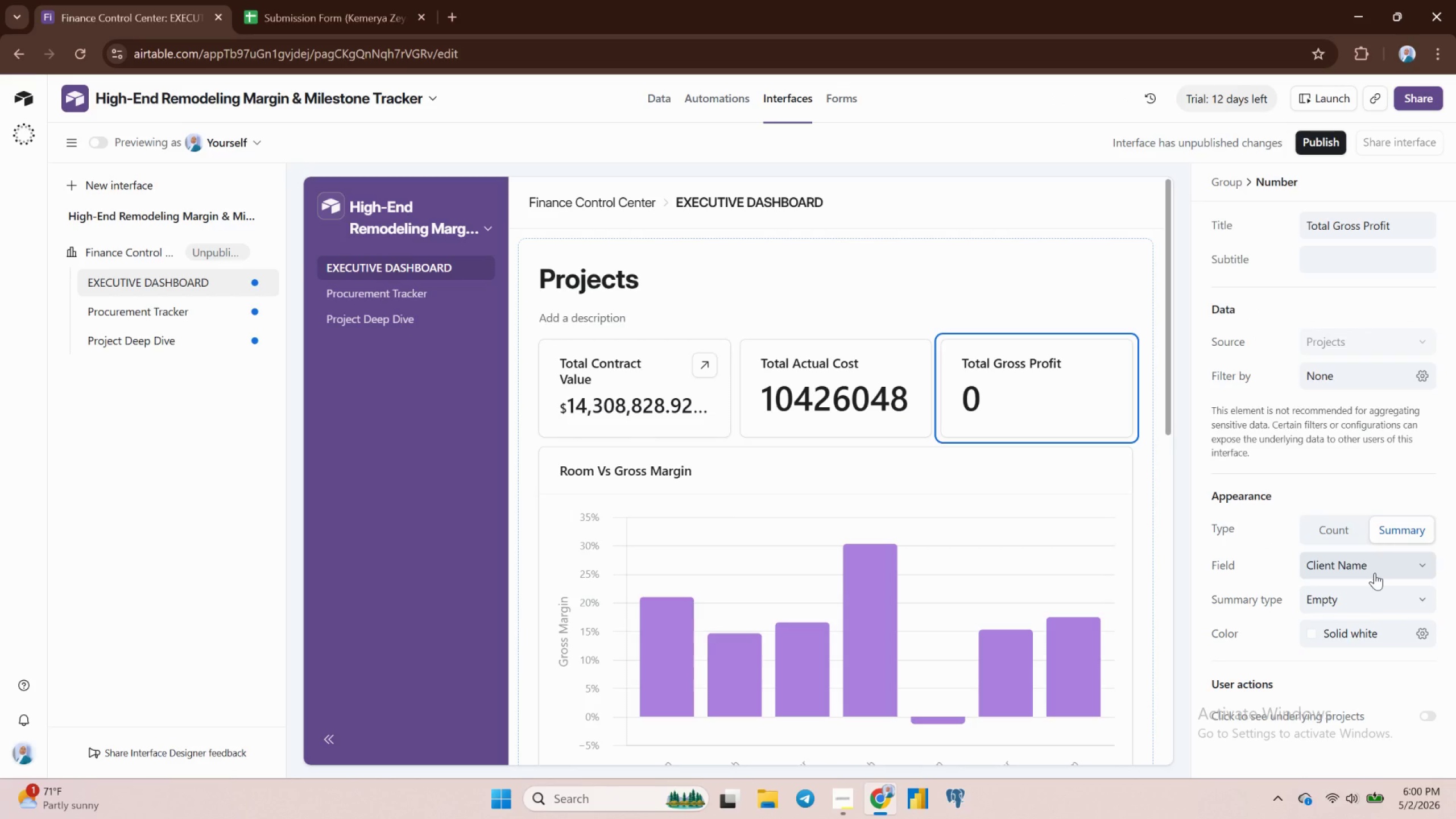 
left_click([1375, 573])
 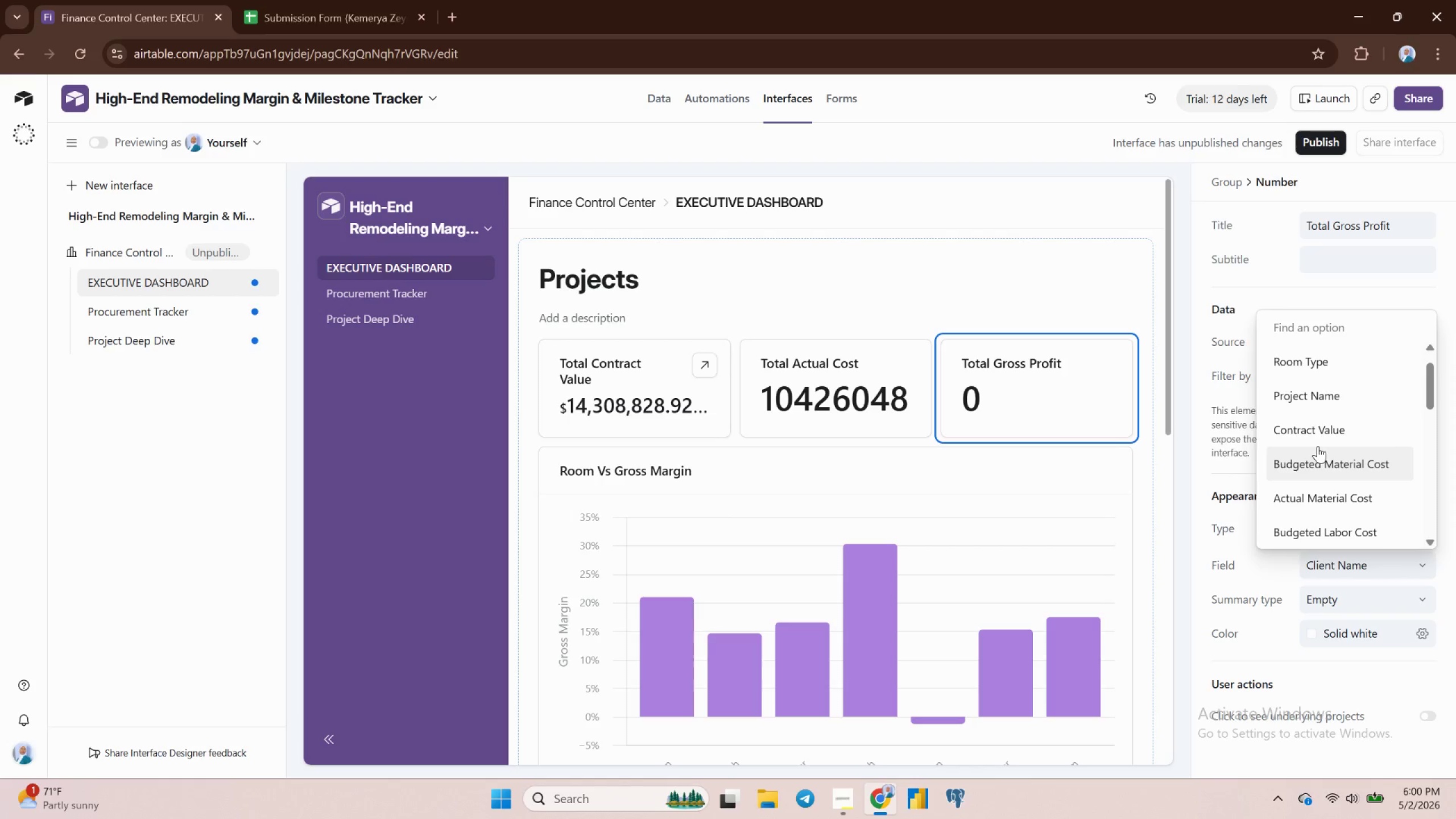 
mouse_move([1351, 577])
 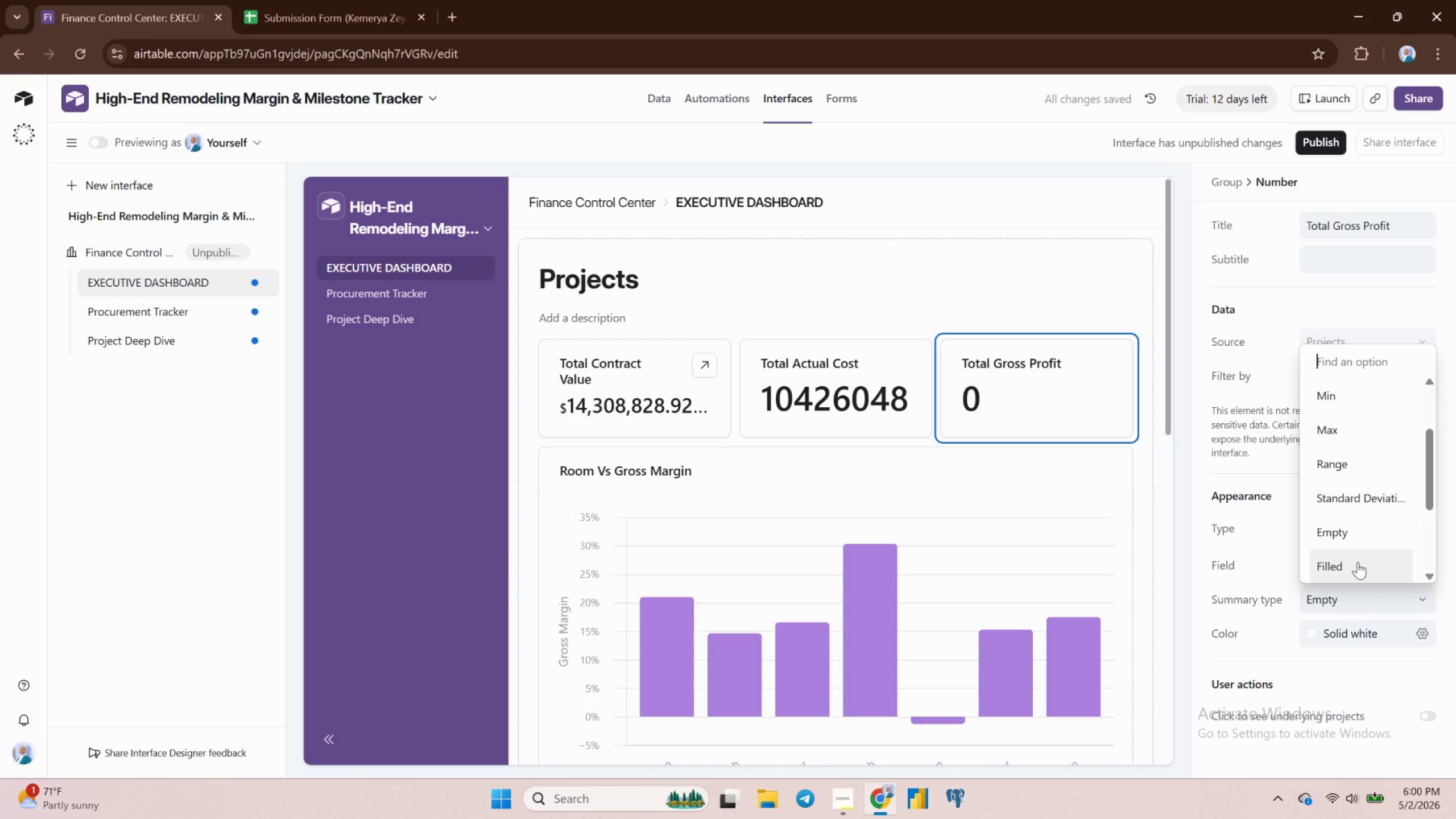 
scroll: coordinate [1358, 562], scroll_direction: down, amount: 2.0
 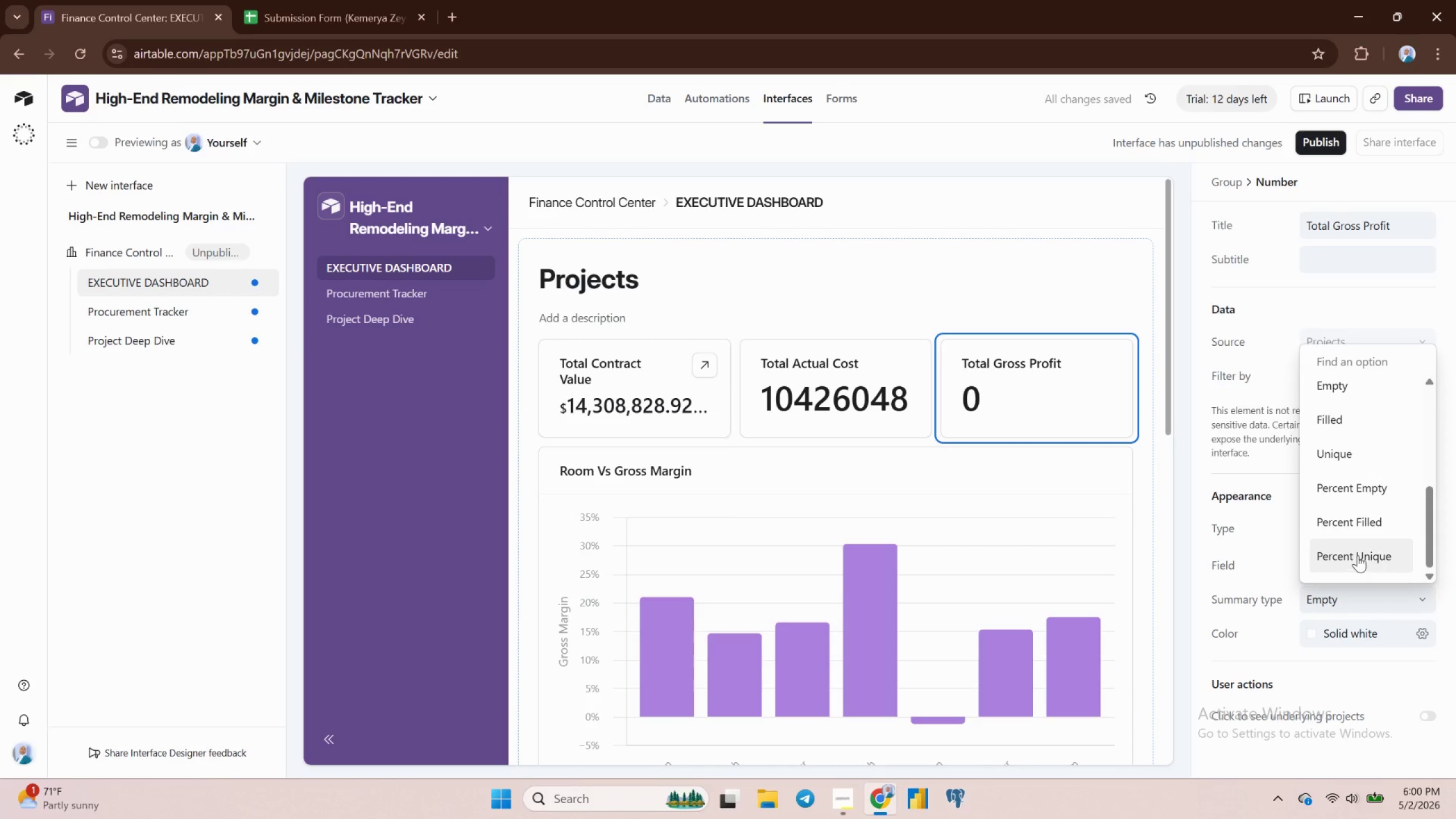 
scroll: coordinate [1362, 551], scroll_direction: up, amount: 6.0
 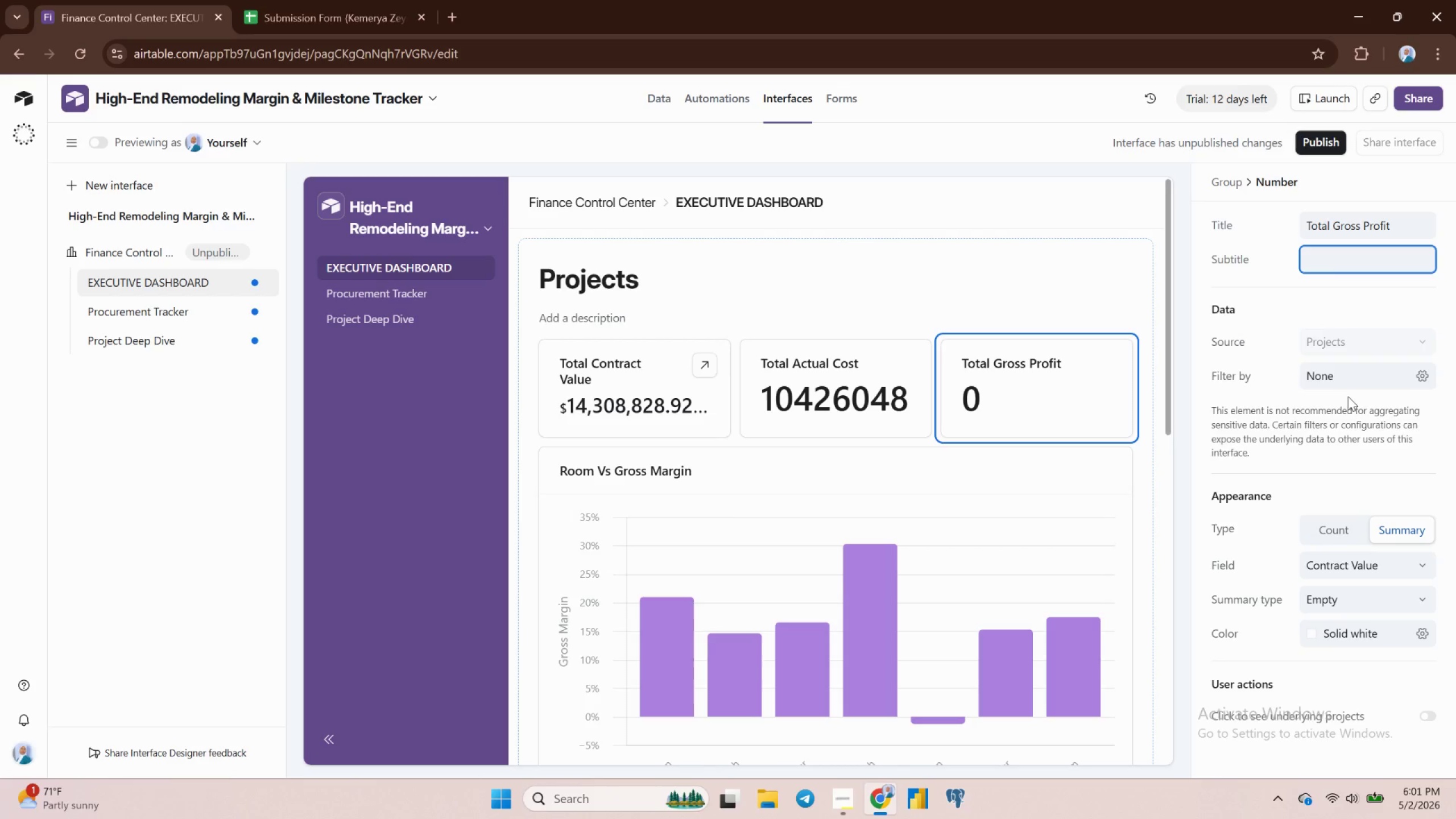 
wait(7.2)
 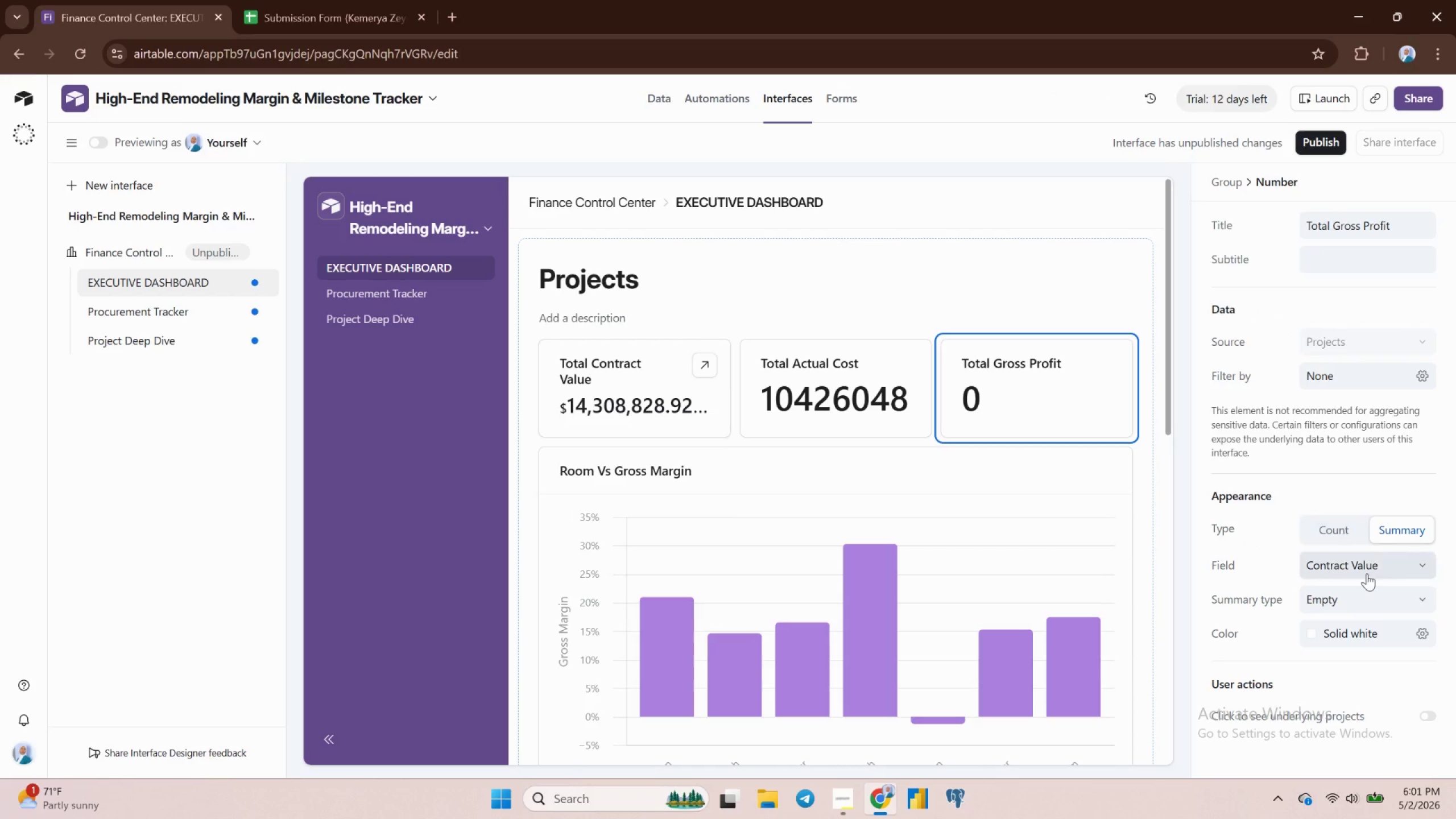 
left_click([1388, 340])
 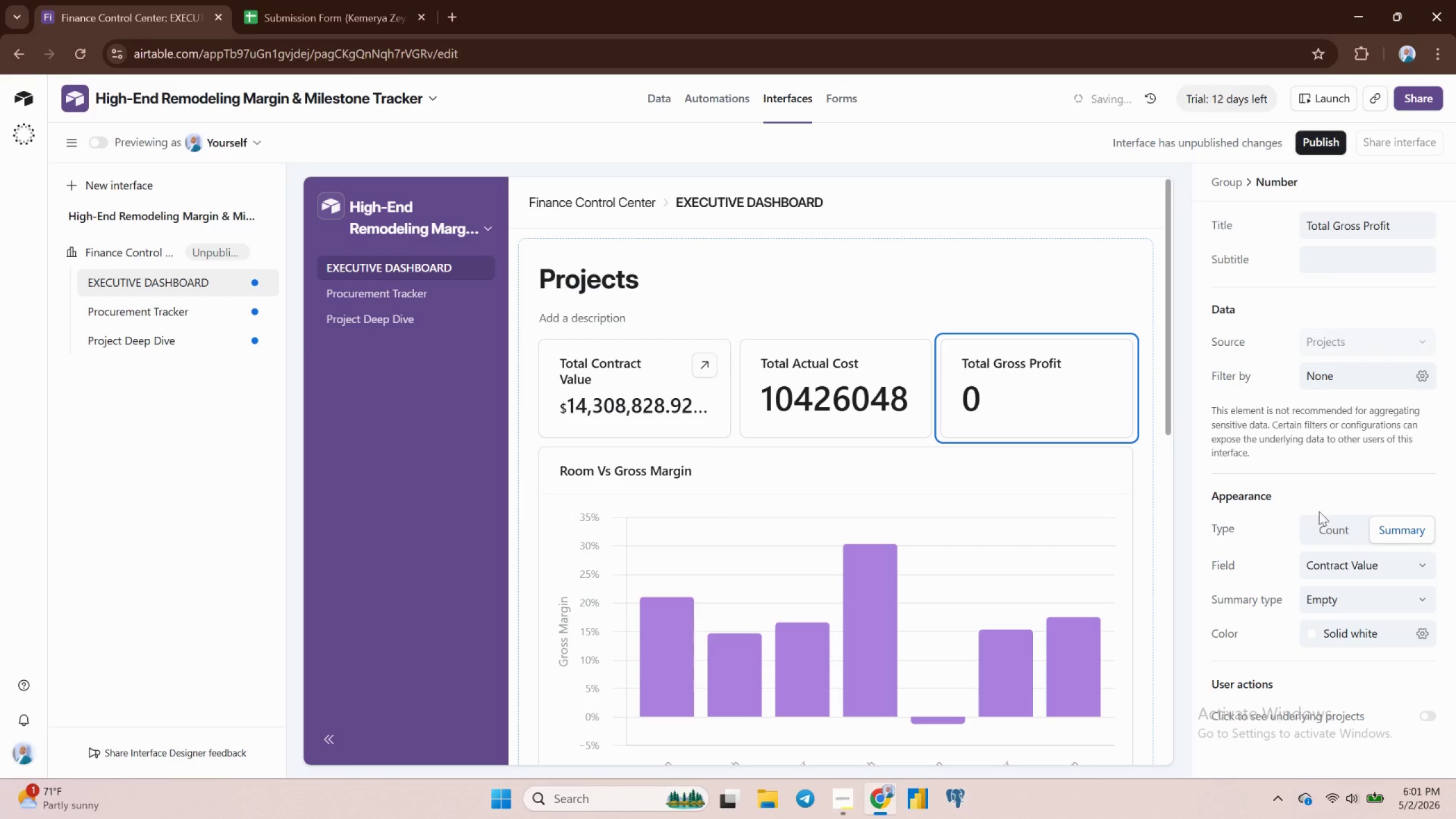 
scroll: coordinate [1298, 530], scroll_direction: down, amount: 3.0
 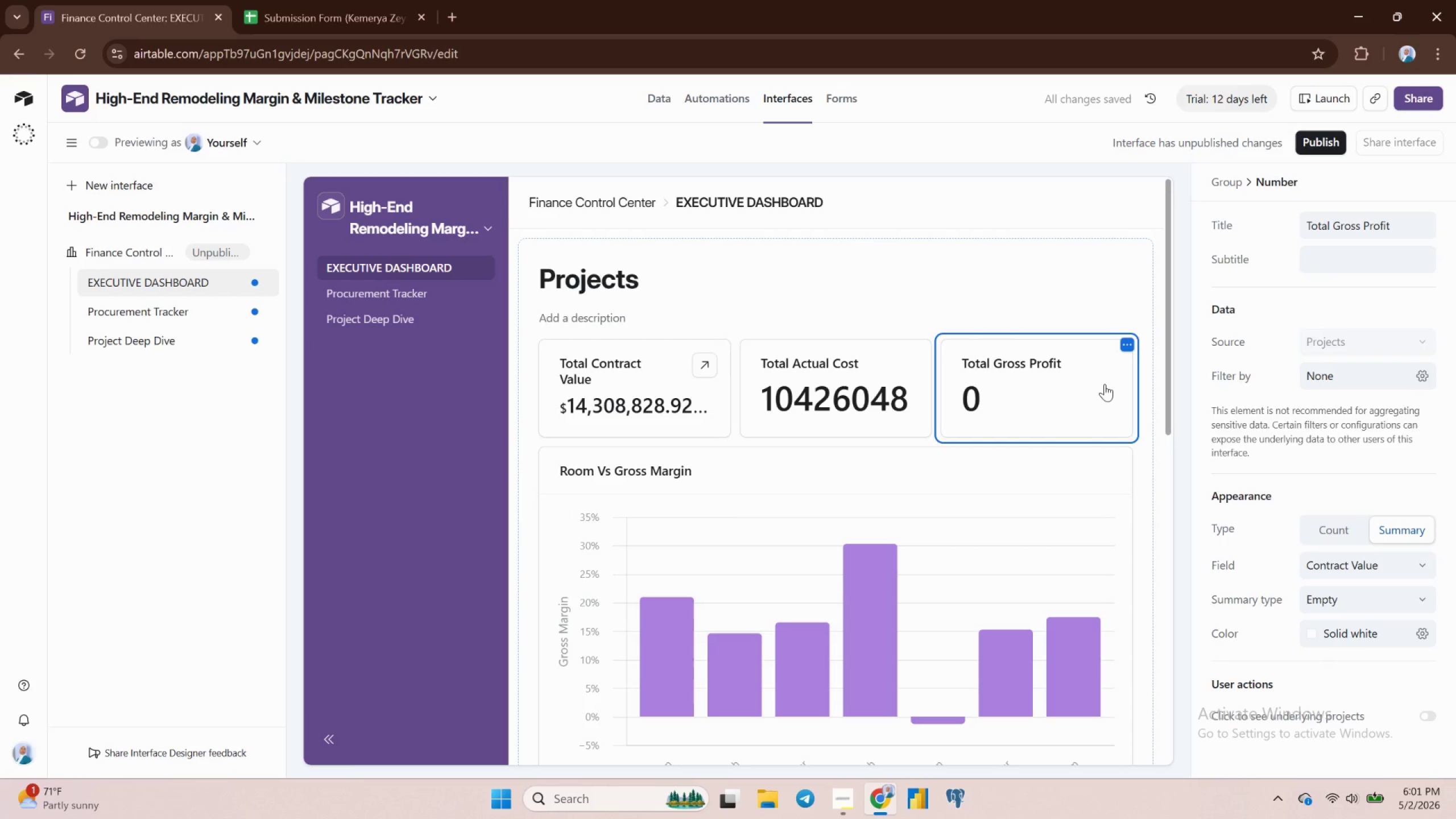 
wait(8.04)
 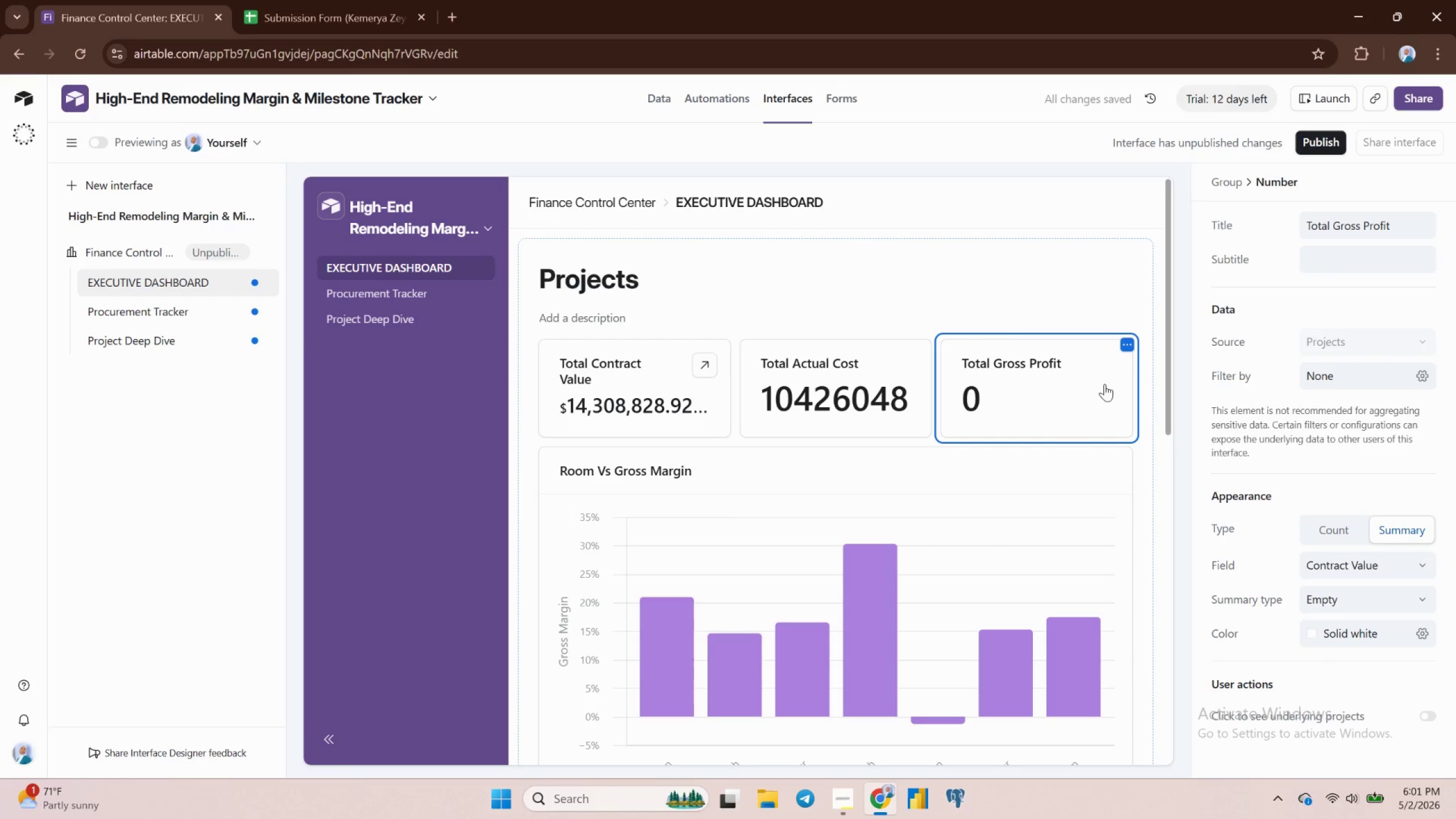 
left_click([1139, 389])
 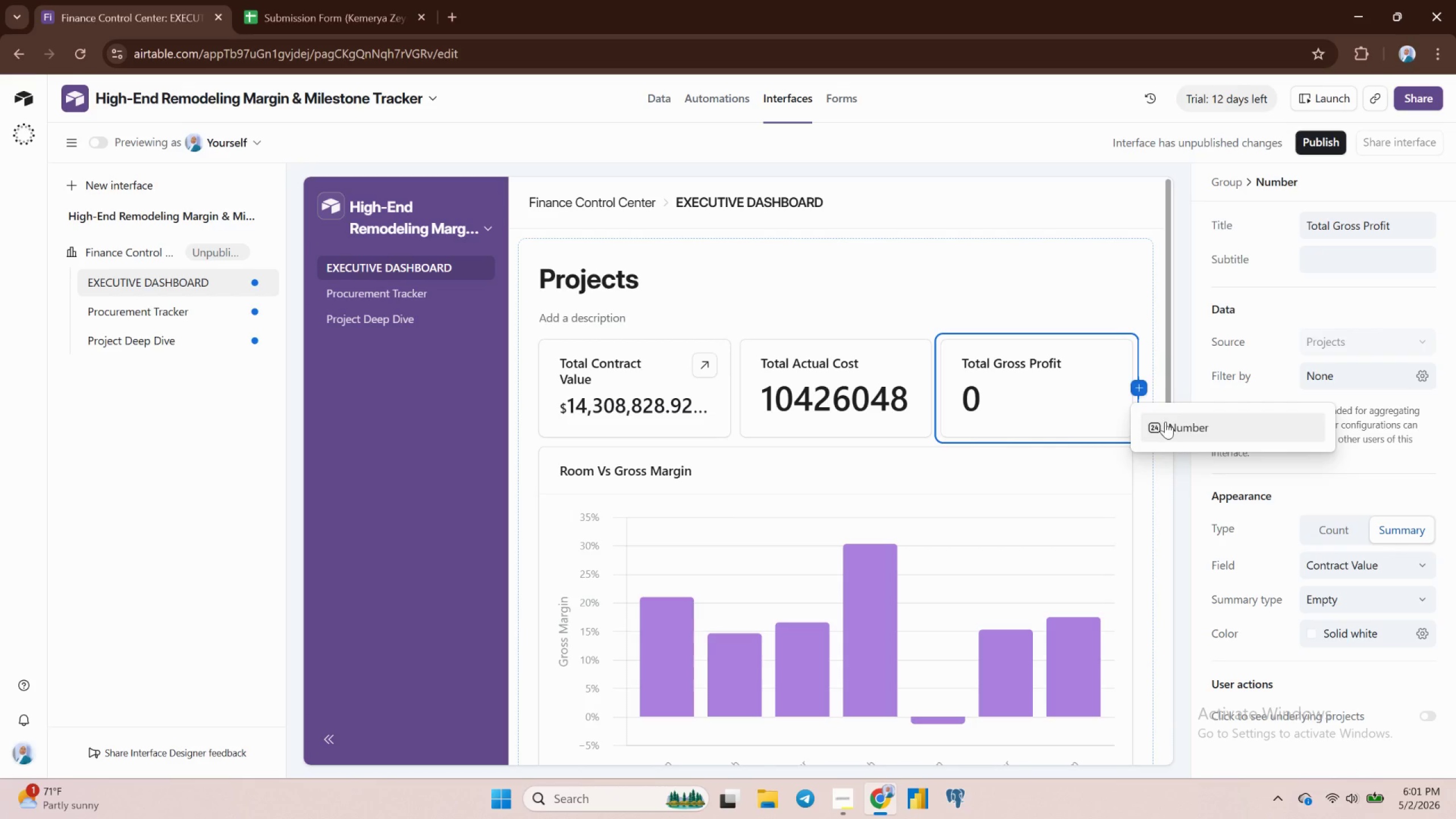 
left_click([1167, 421])
 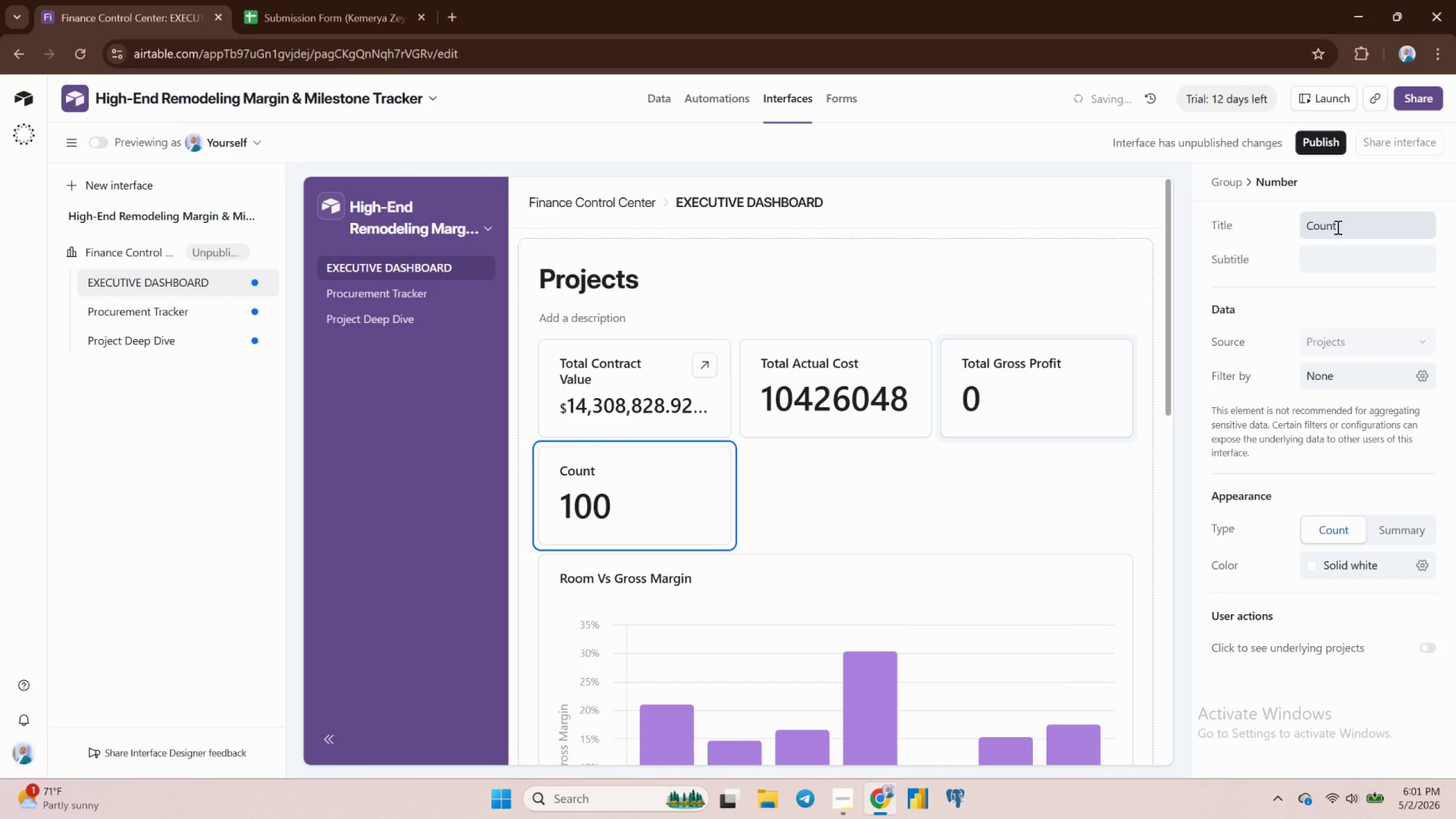 
left_click([1337, 227])
 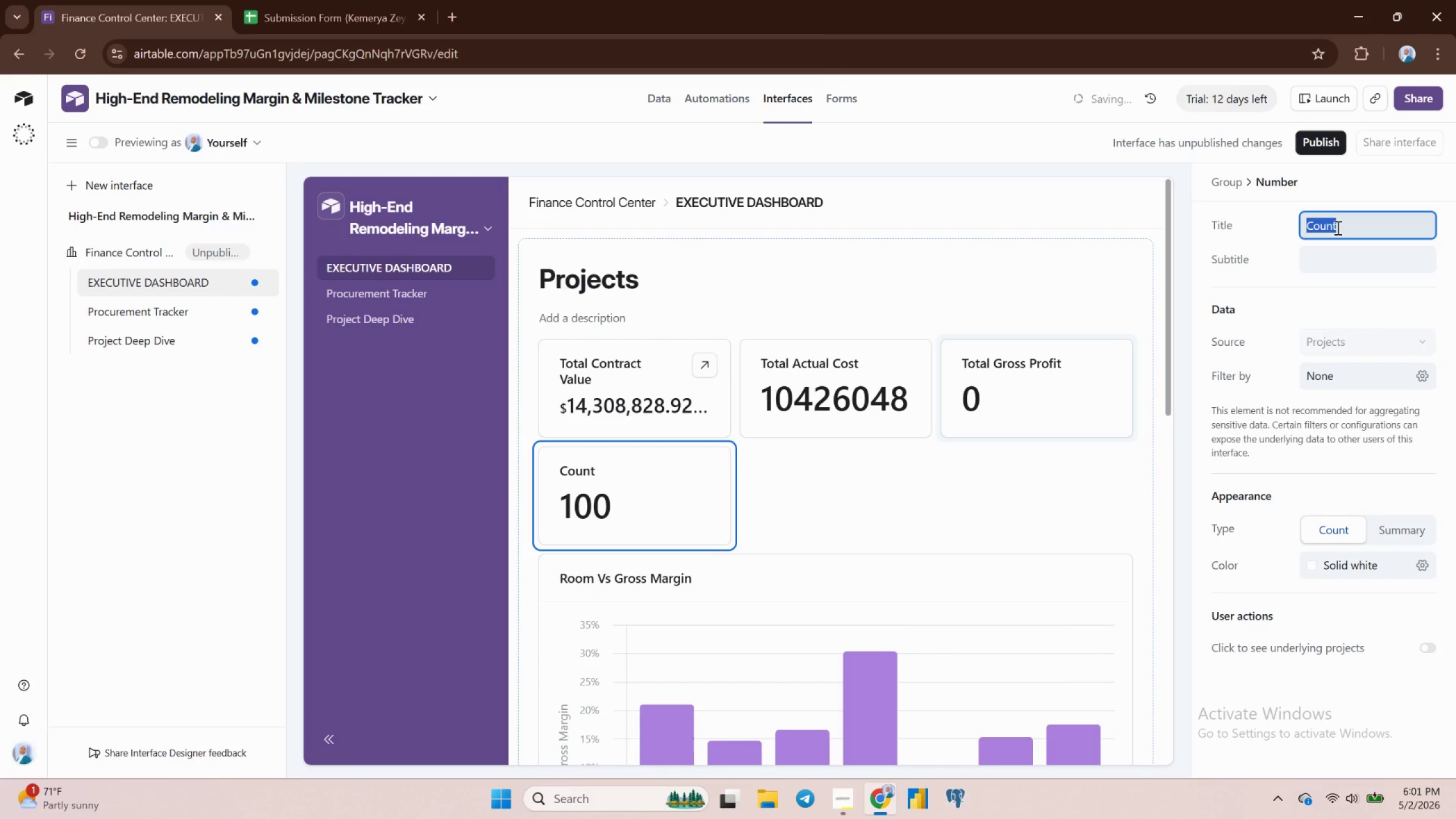 
type(Average Margin)
 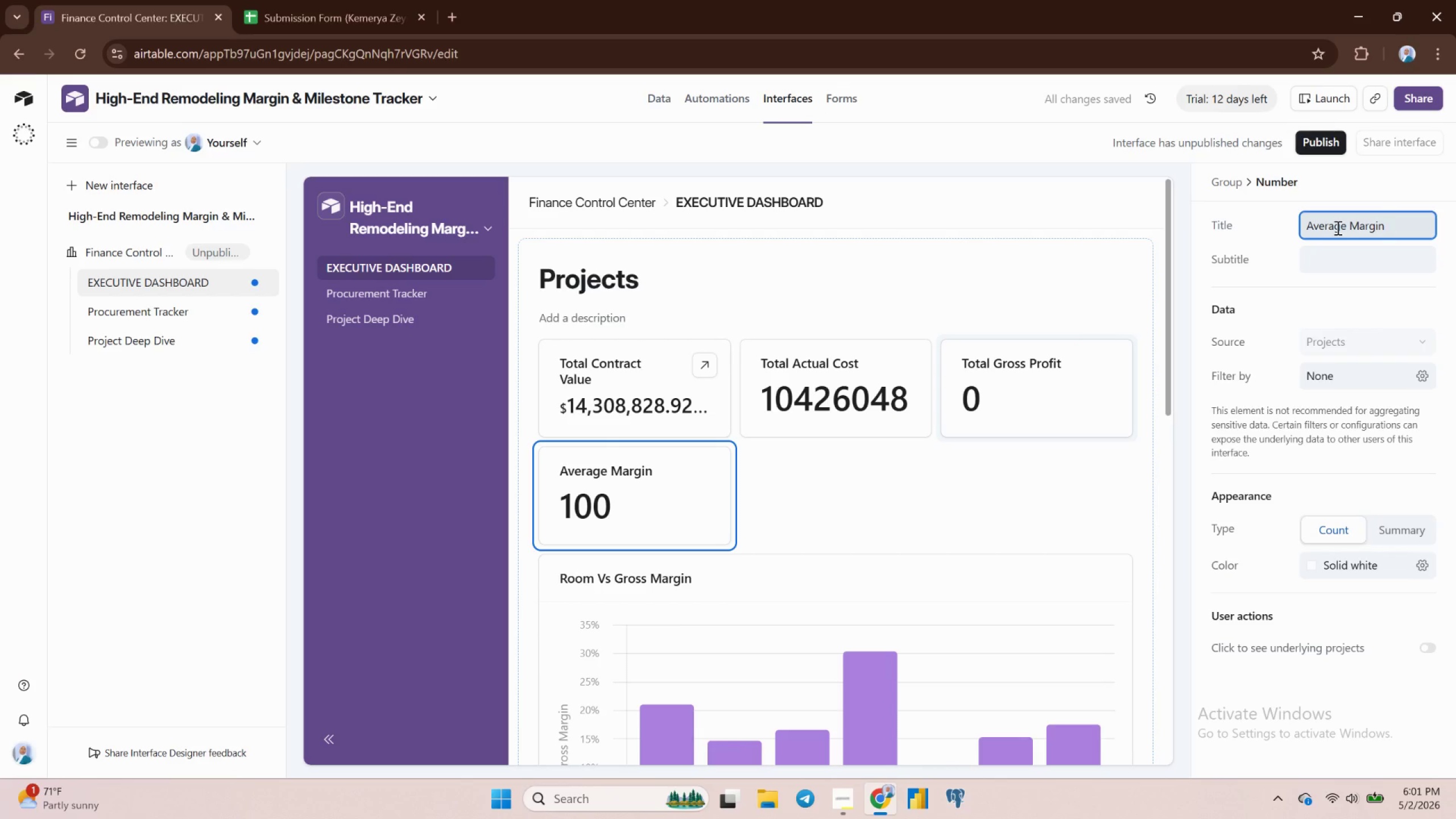 
key(Space)
 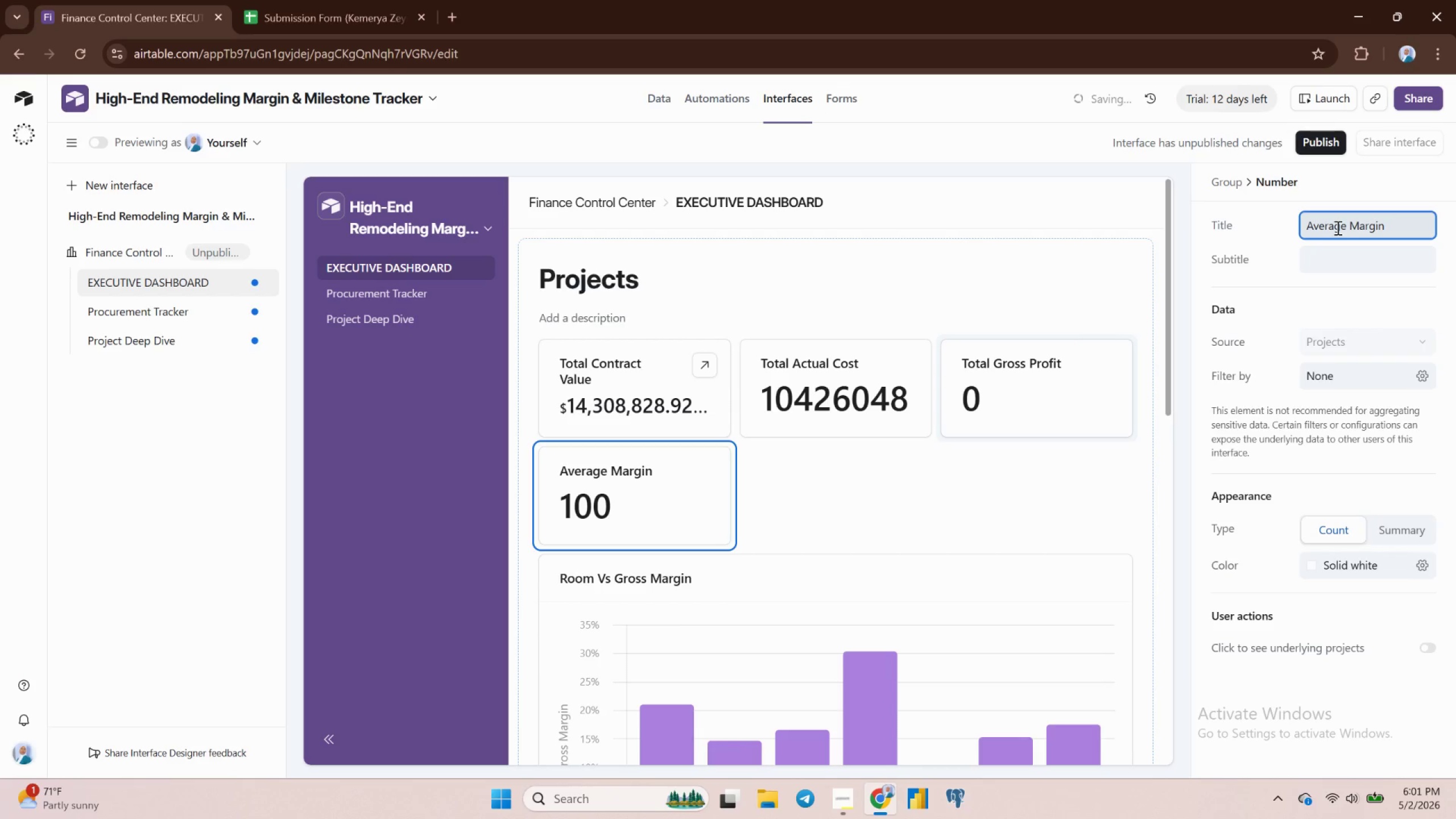 
key(Shift+5)
 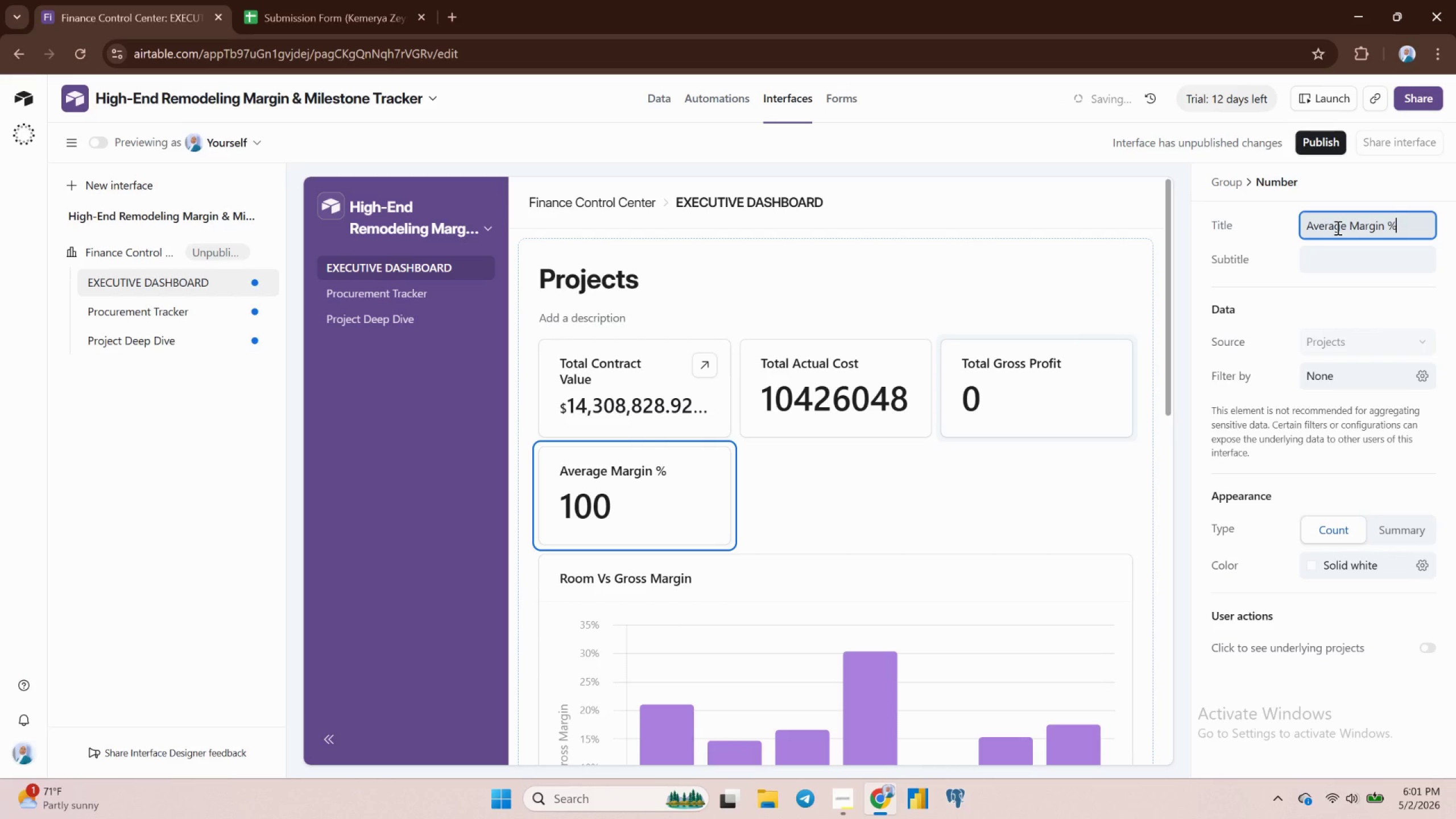 
key(Enter)
 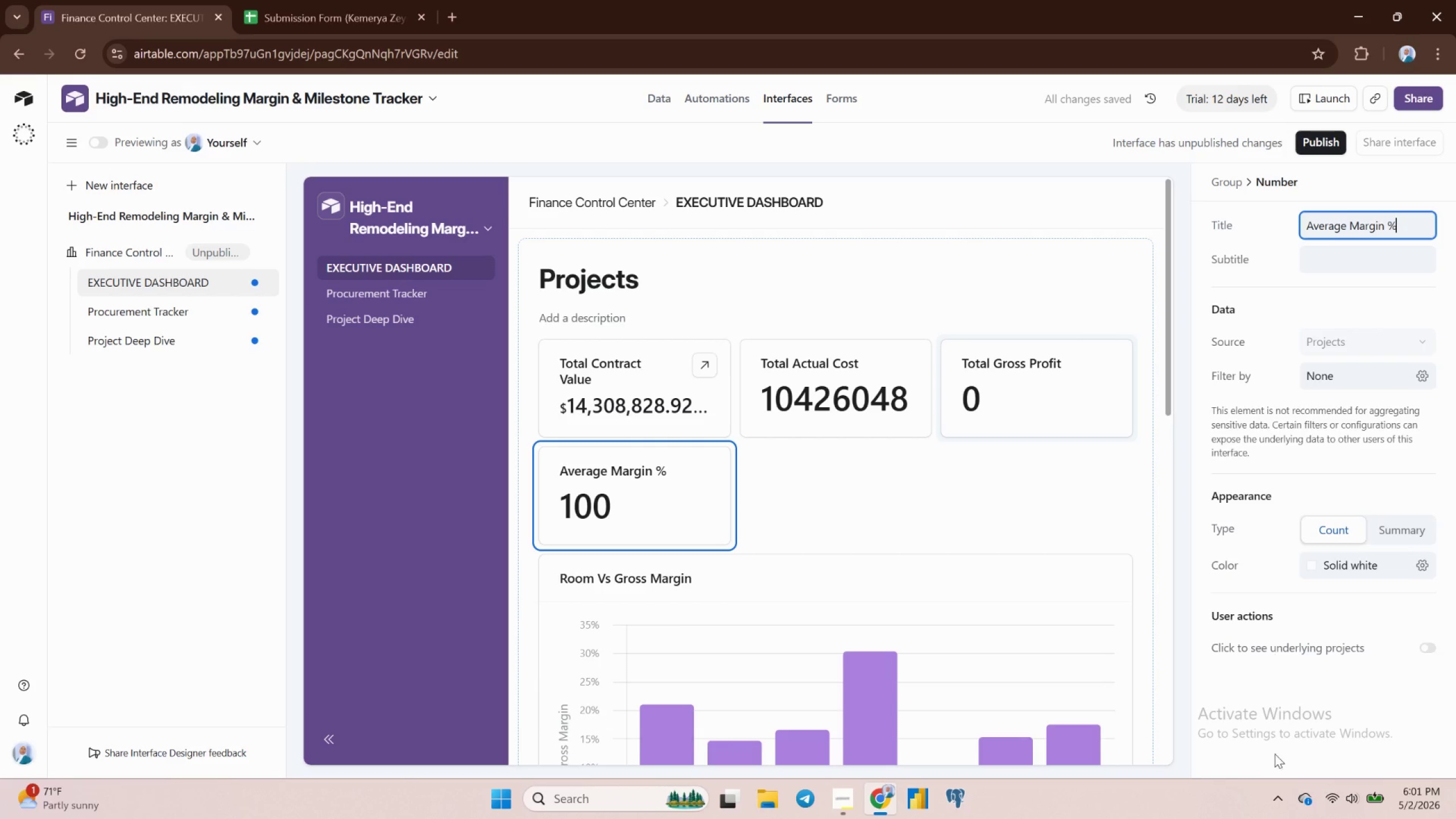 
wait(5.19)
 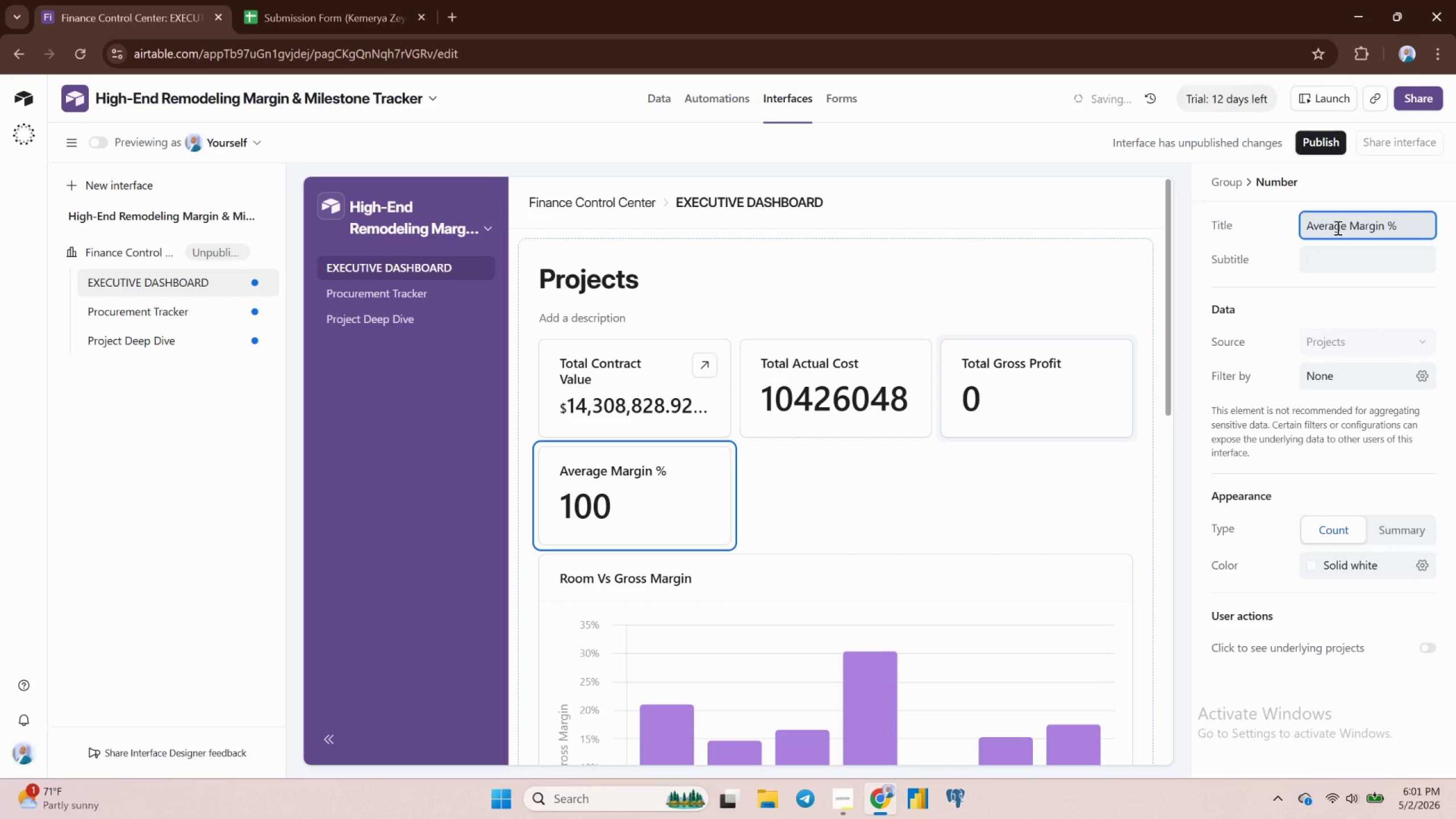 
left_click([1389, 532])
 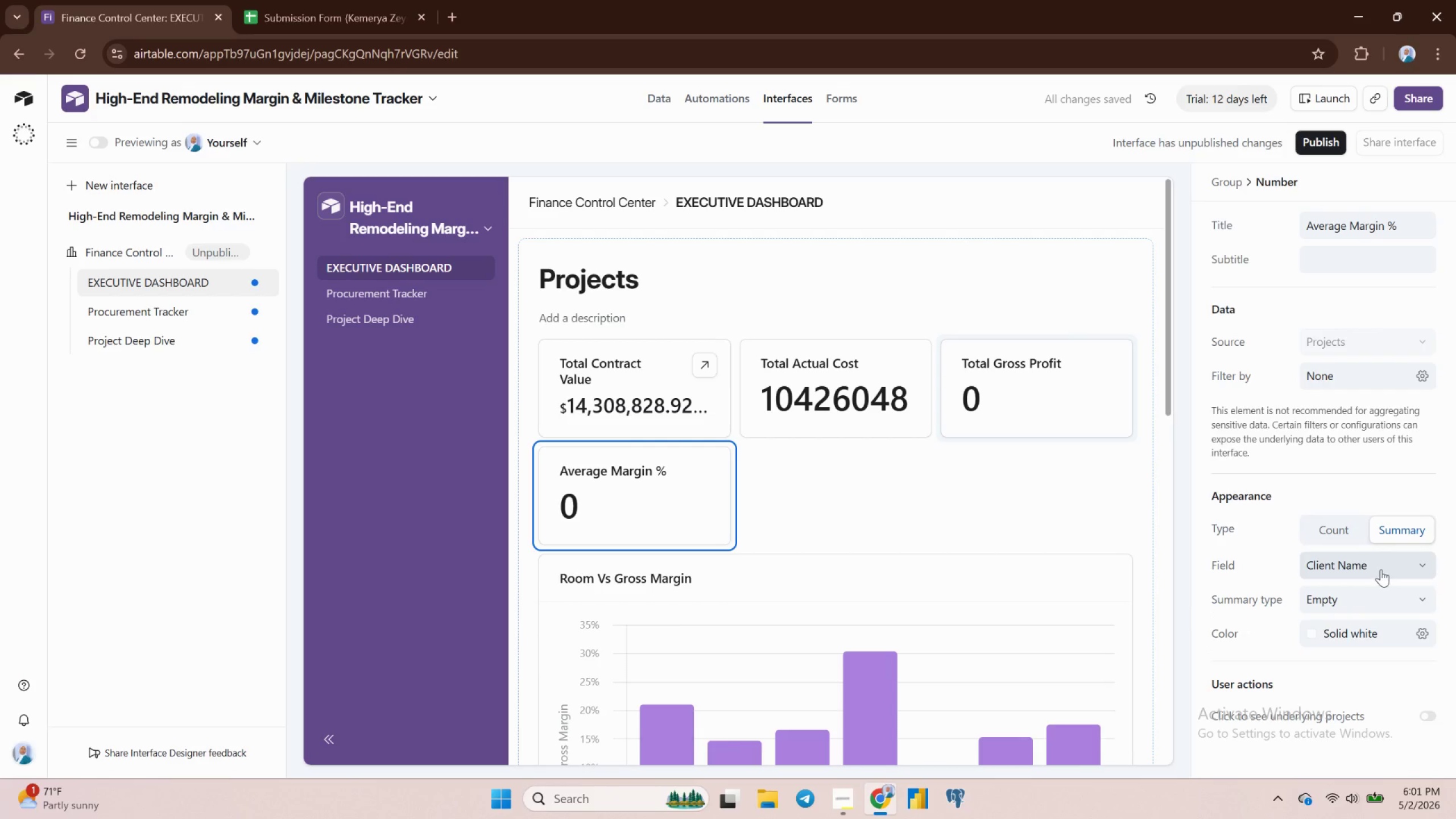 
left_click([1381, 569])
 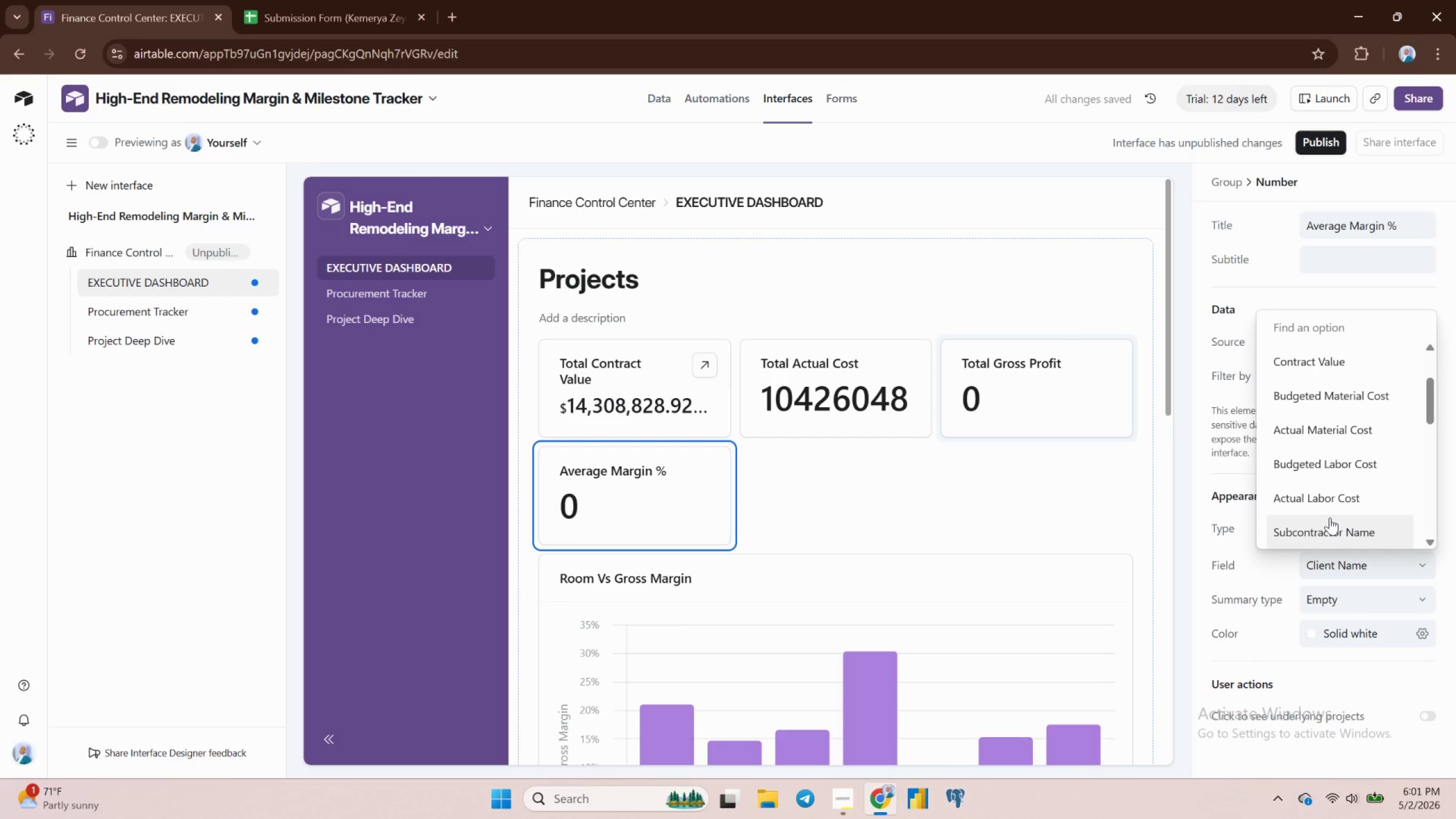 
scroll: coordinate [1330, 518], scroll_direction: down, amount: 4.0
 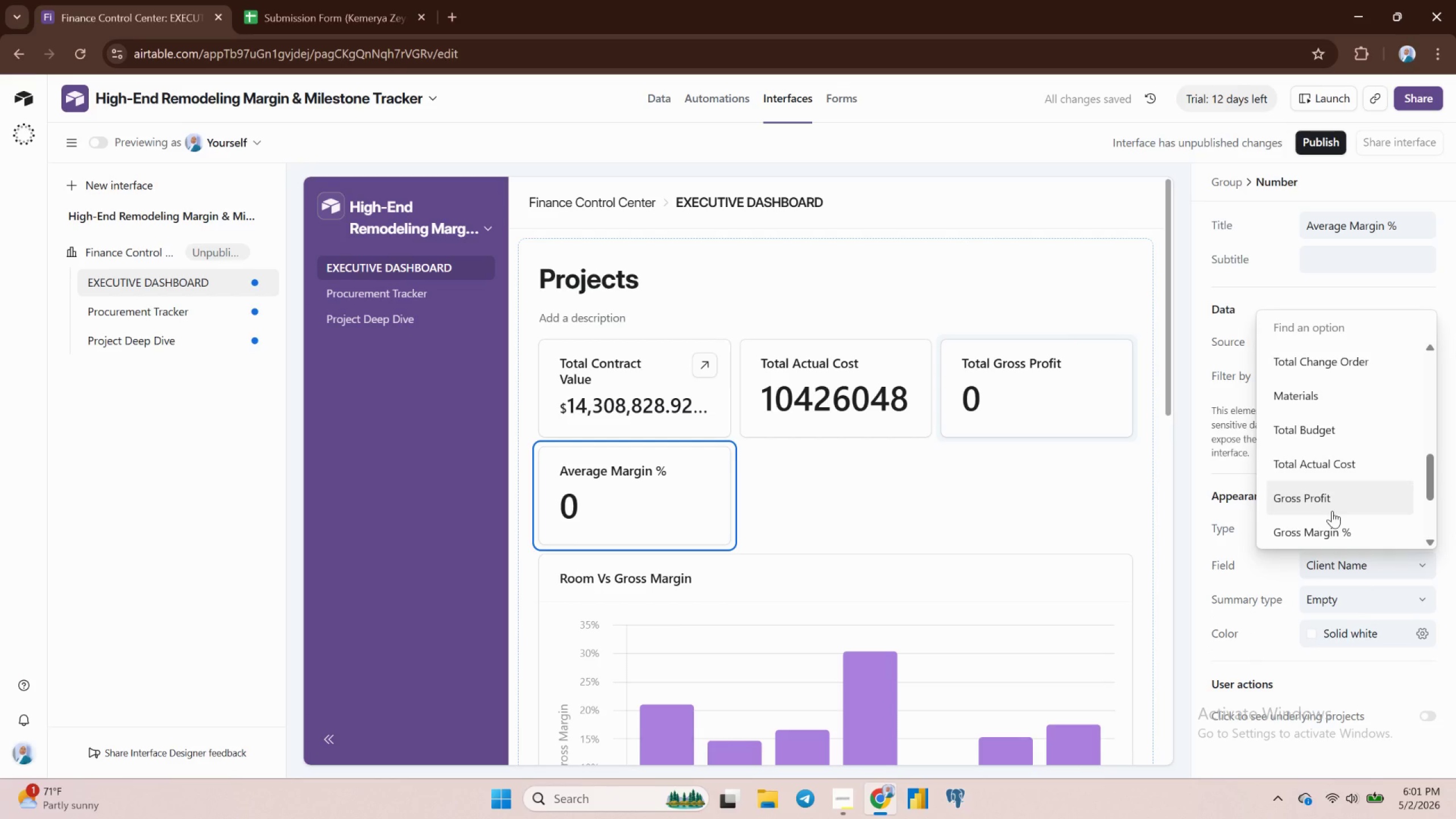 
left_click([1330, 535])
 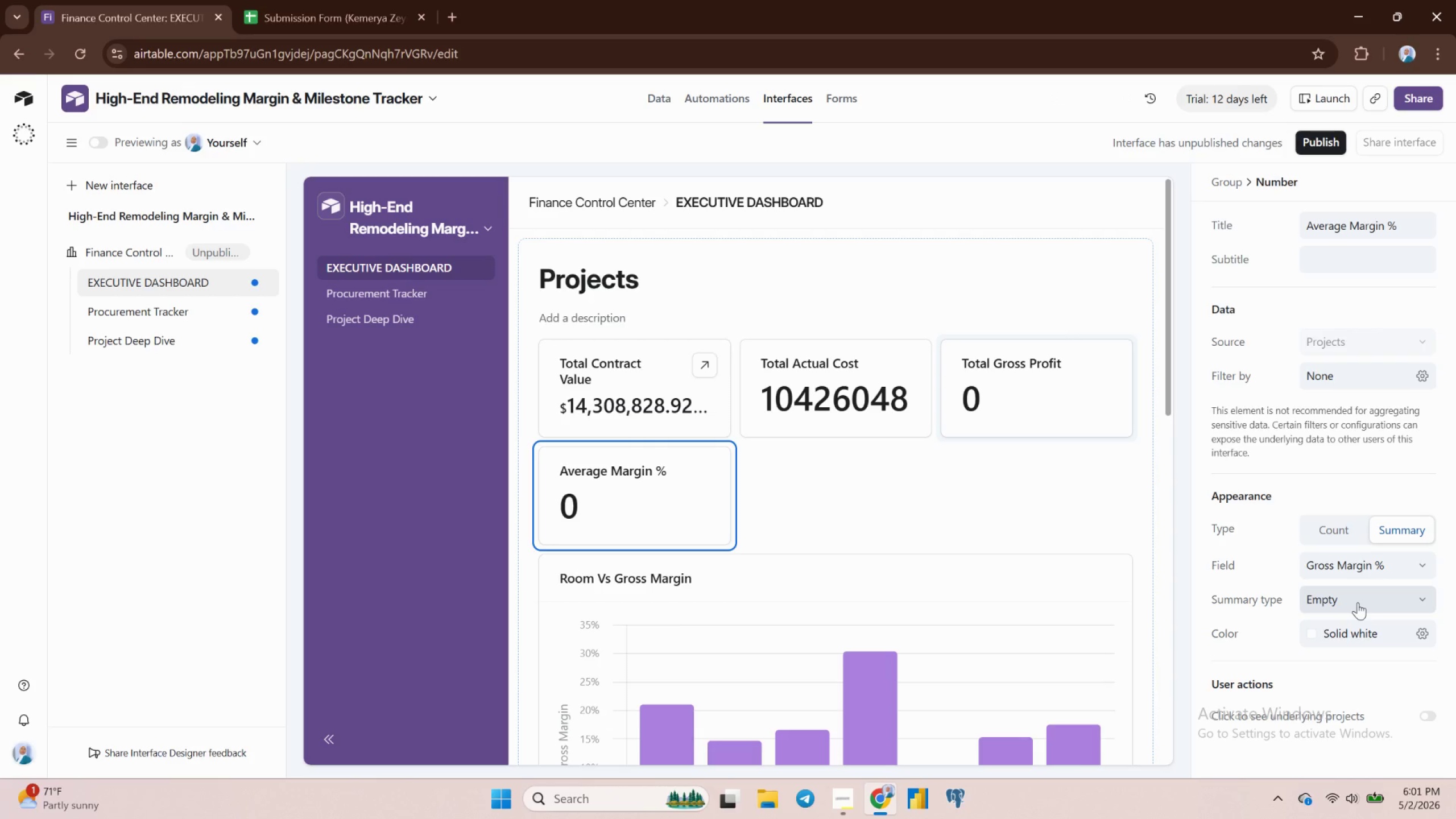 
wait(18.73)
 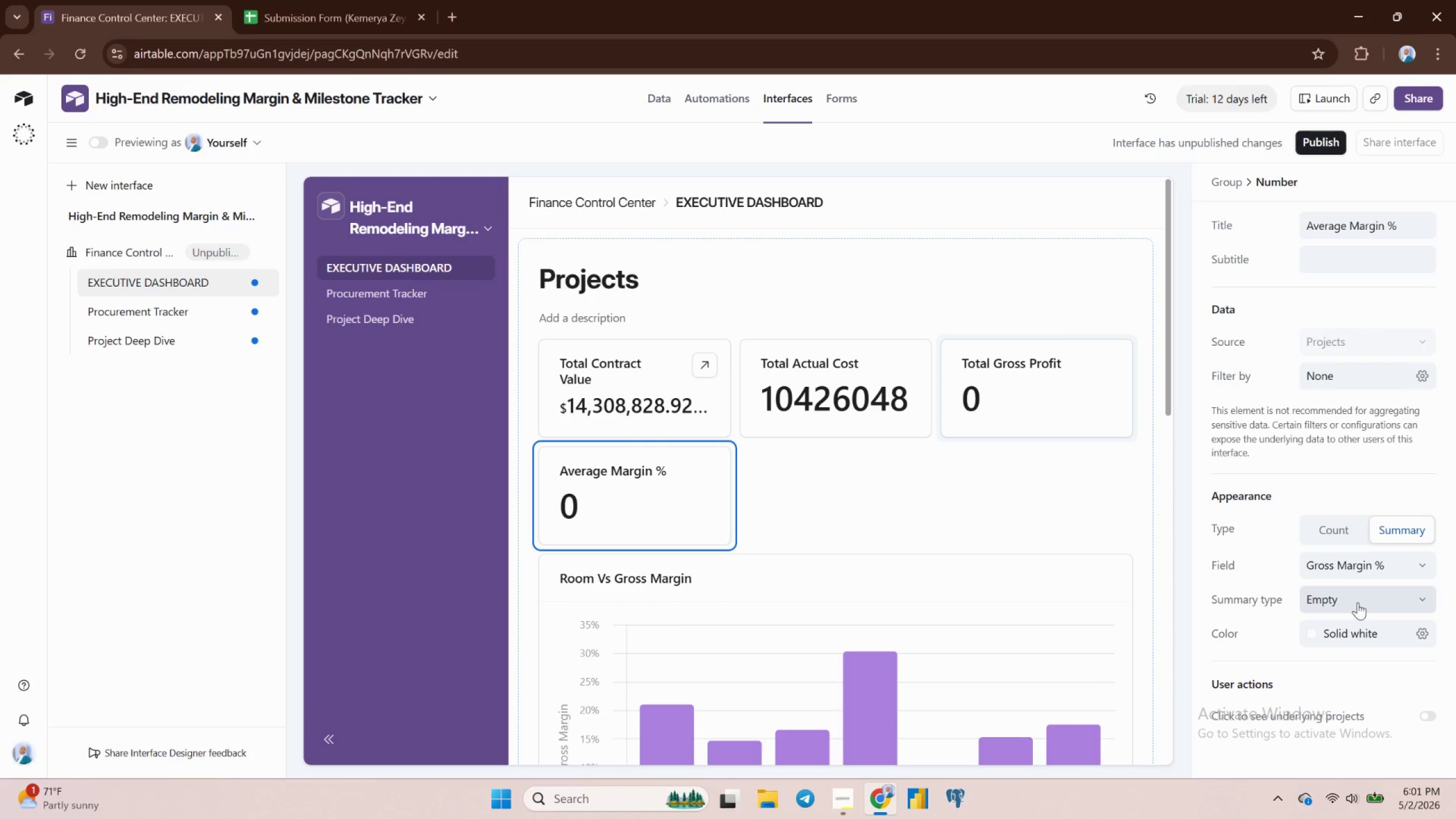 
left_click([1372, 597])
 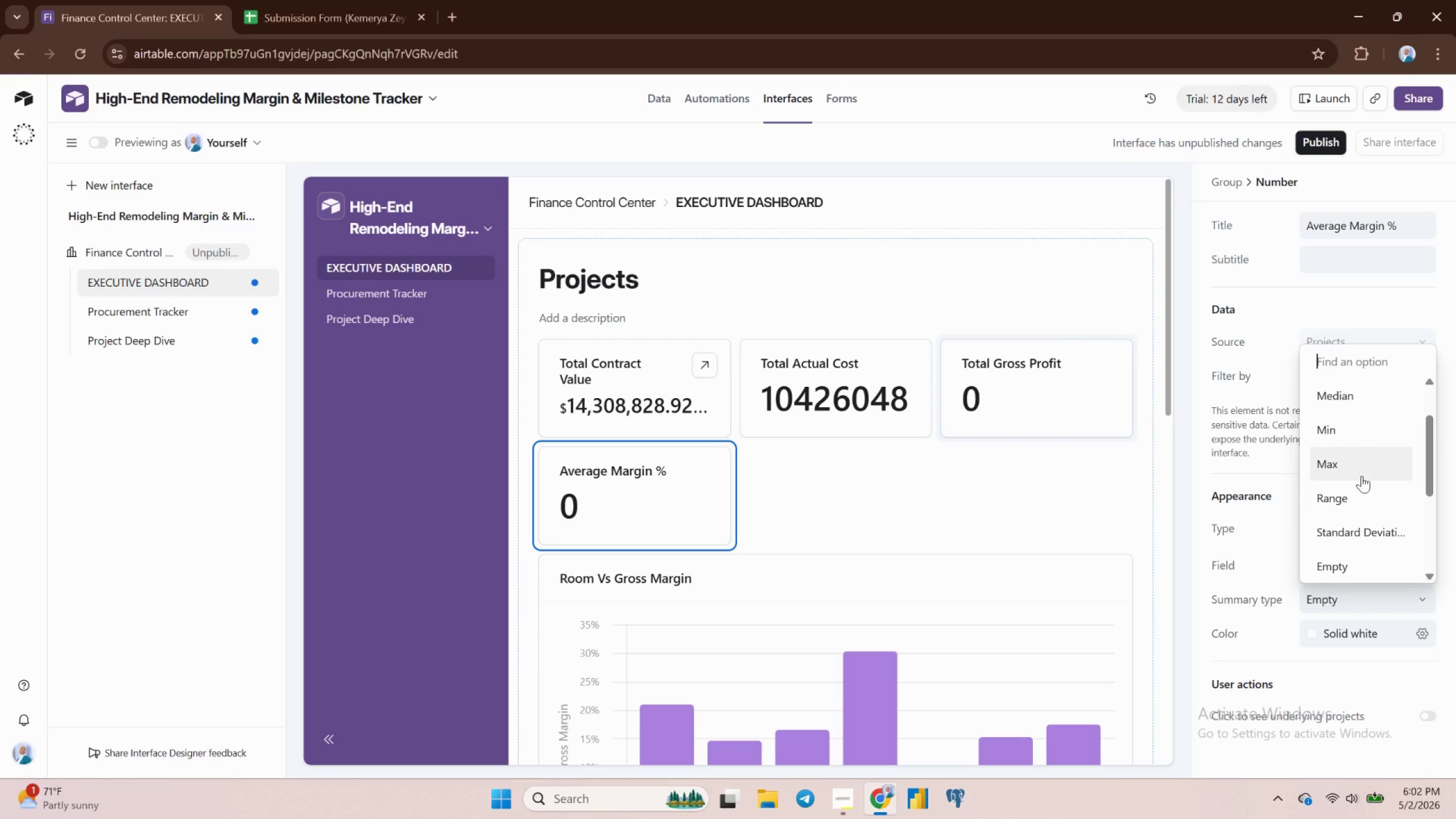 
scroll: coordinate [1369, 507], scroll_direction: down, amount: 3.0
 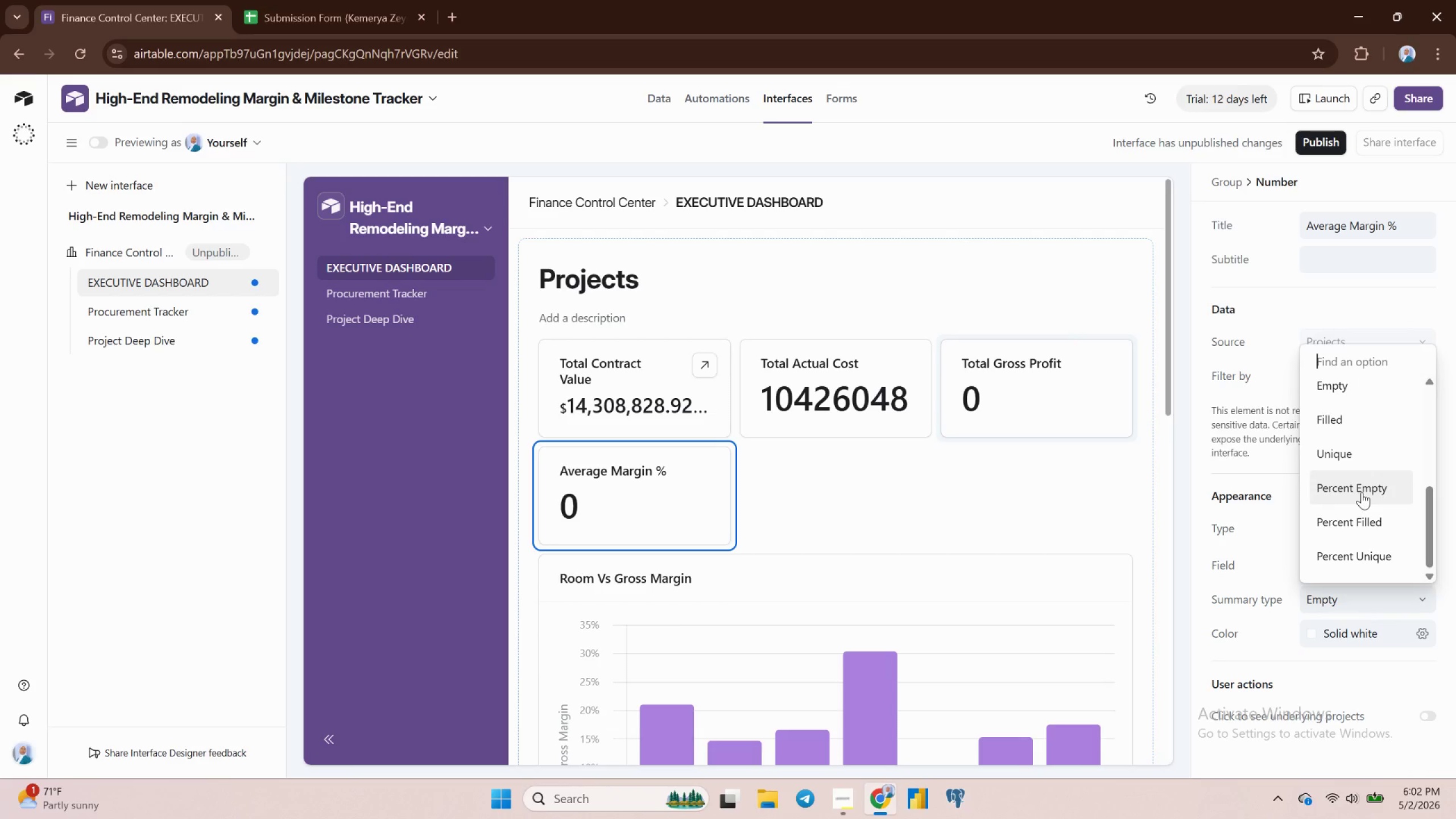 
scroll: coordinate [1362, 492], scroll_direction: up, amount: 3.0
 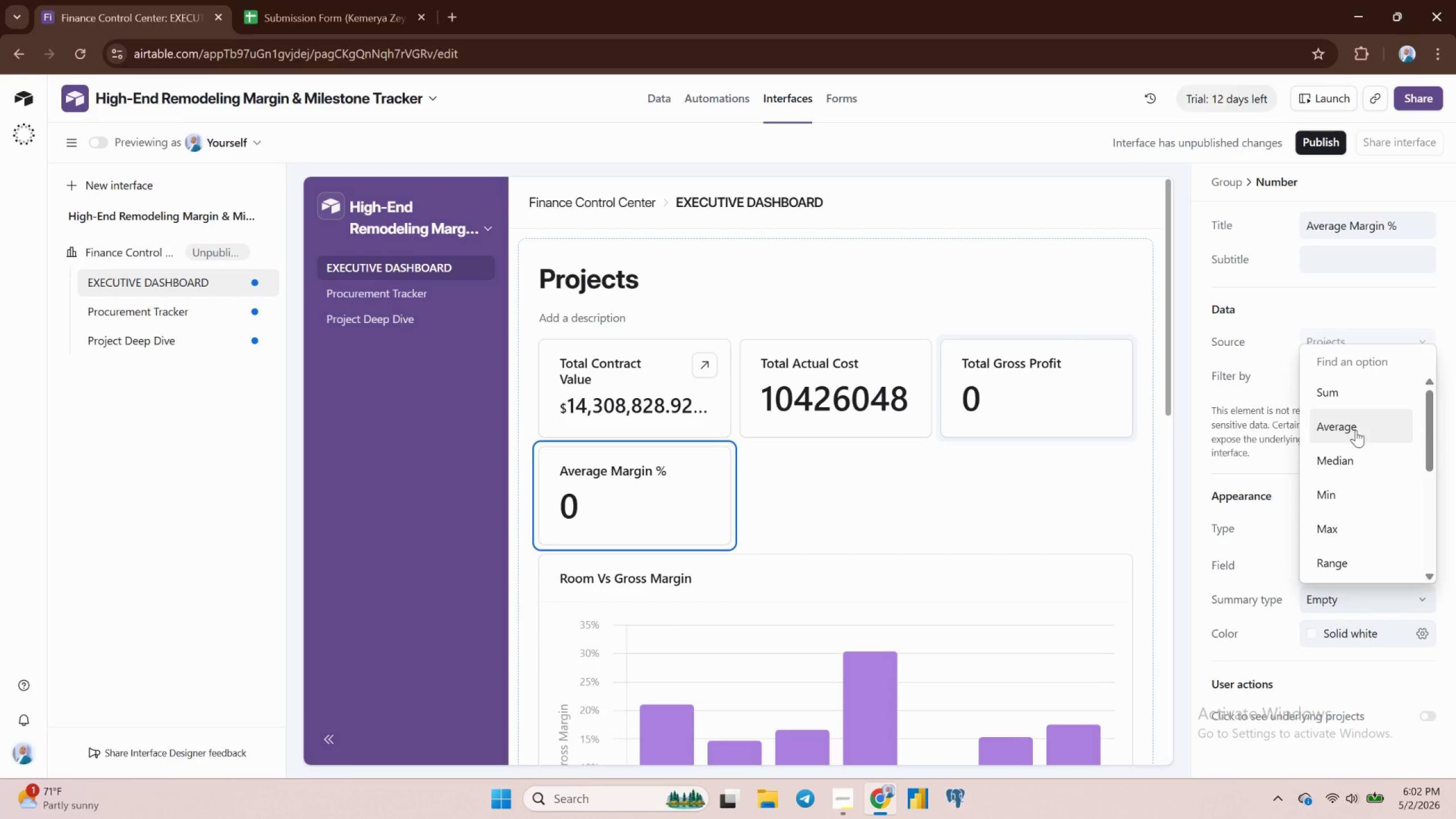 
left_click([1355, 430])
 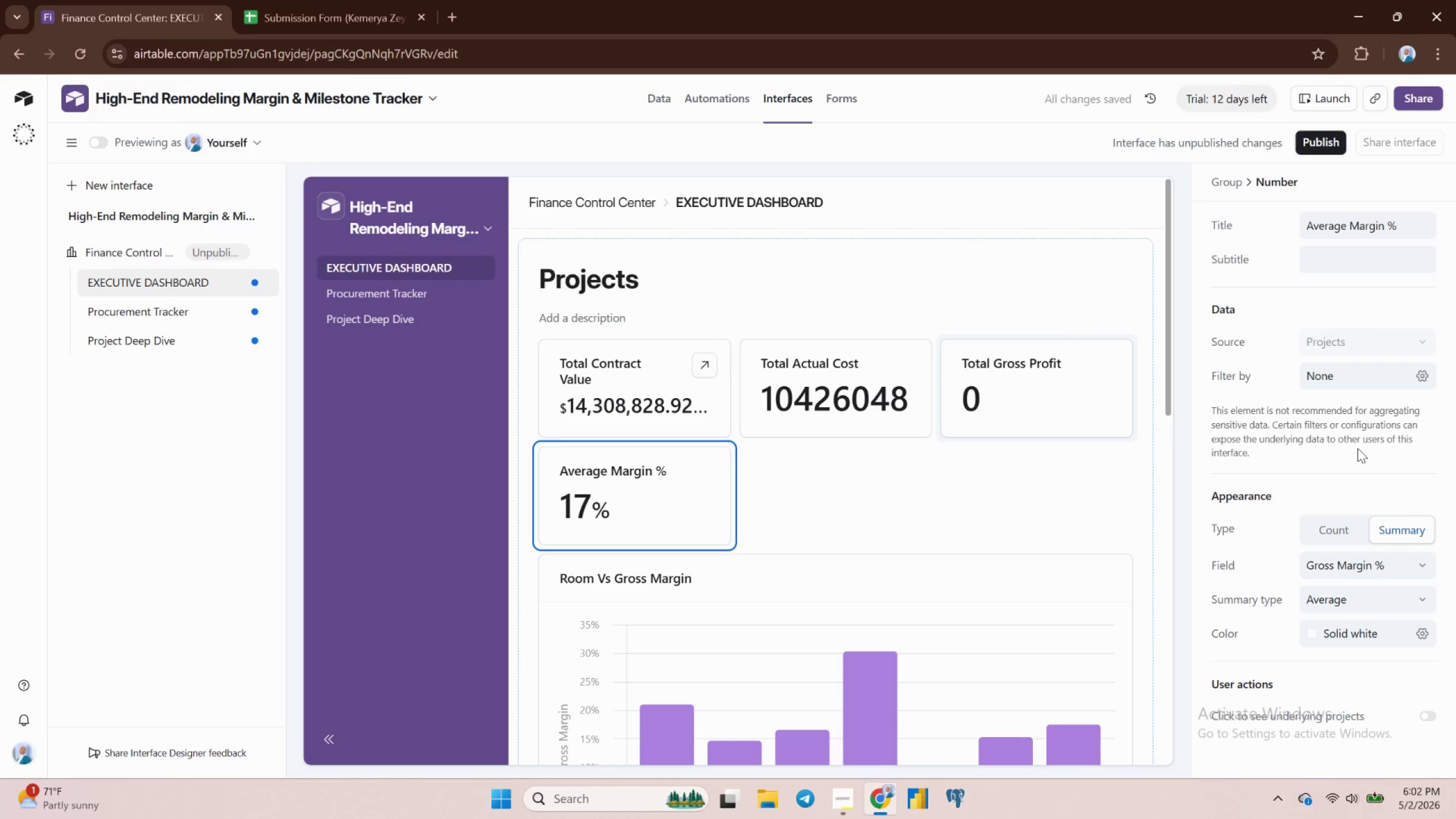 
wait(10.11)
 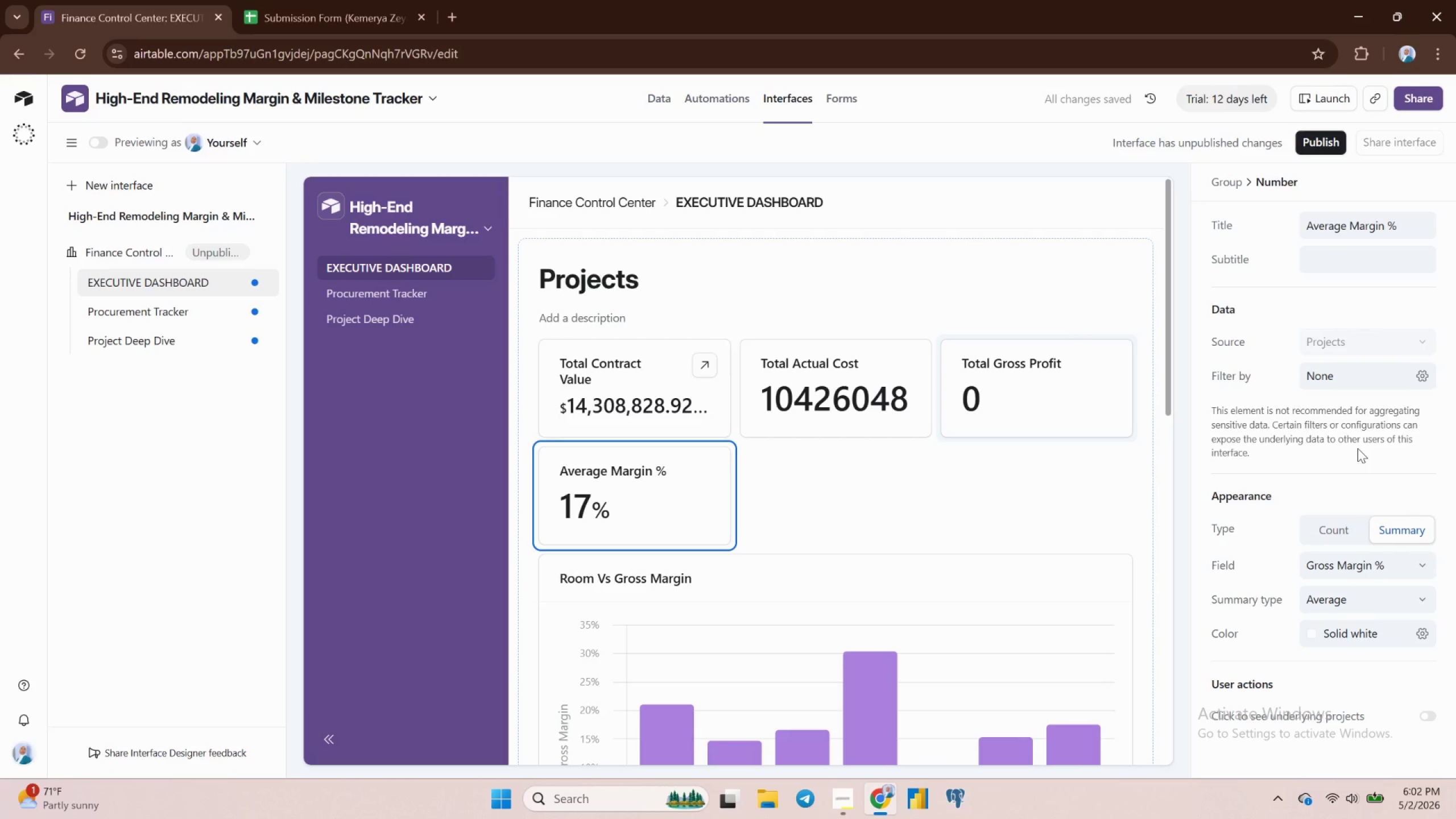 
left_click([1057, 394])
 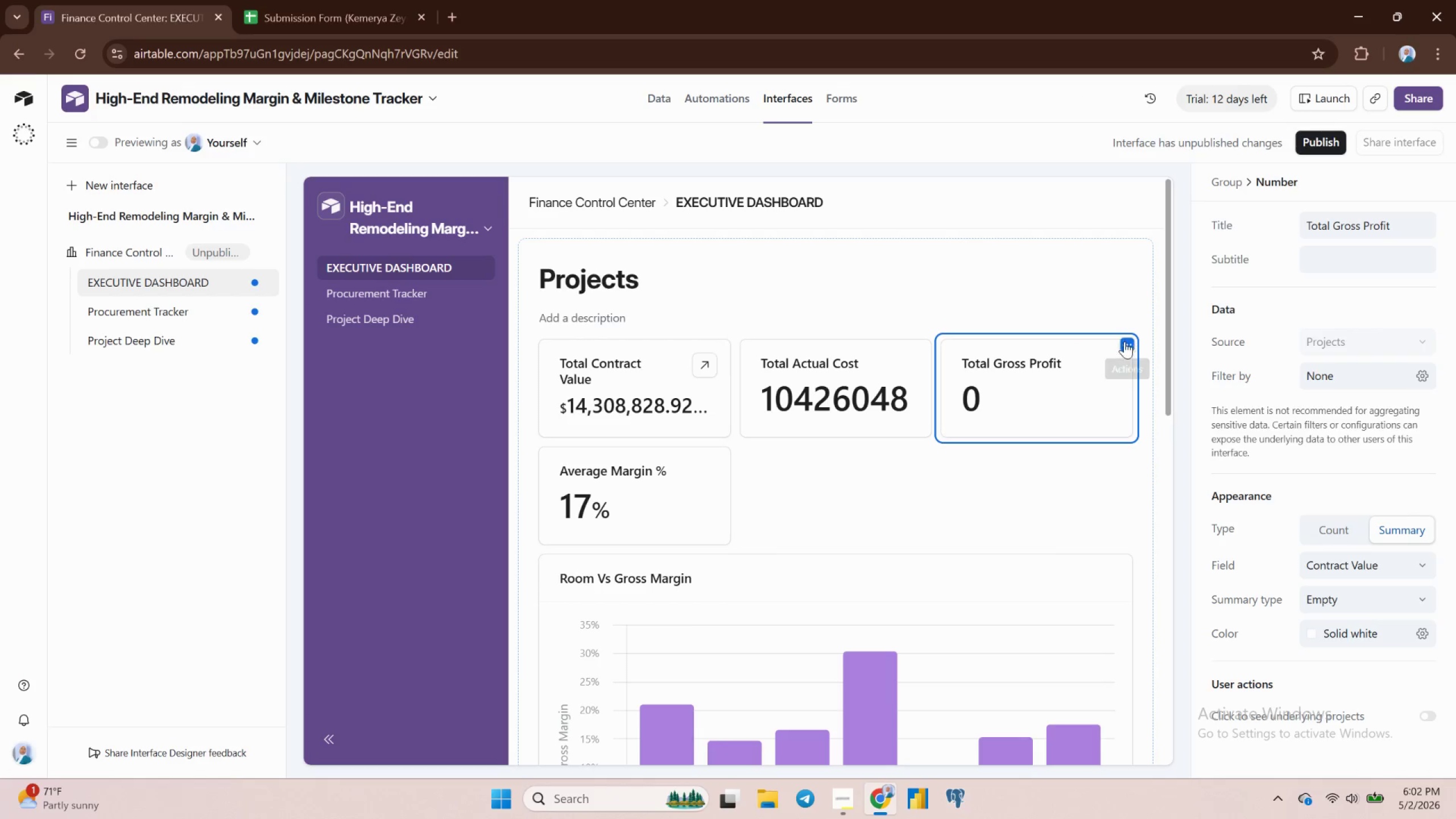 
left_click([1124, 341])
 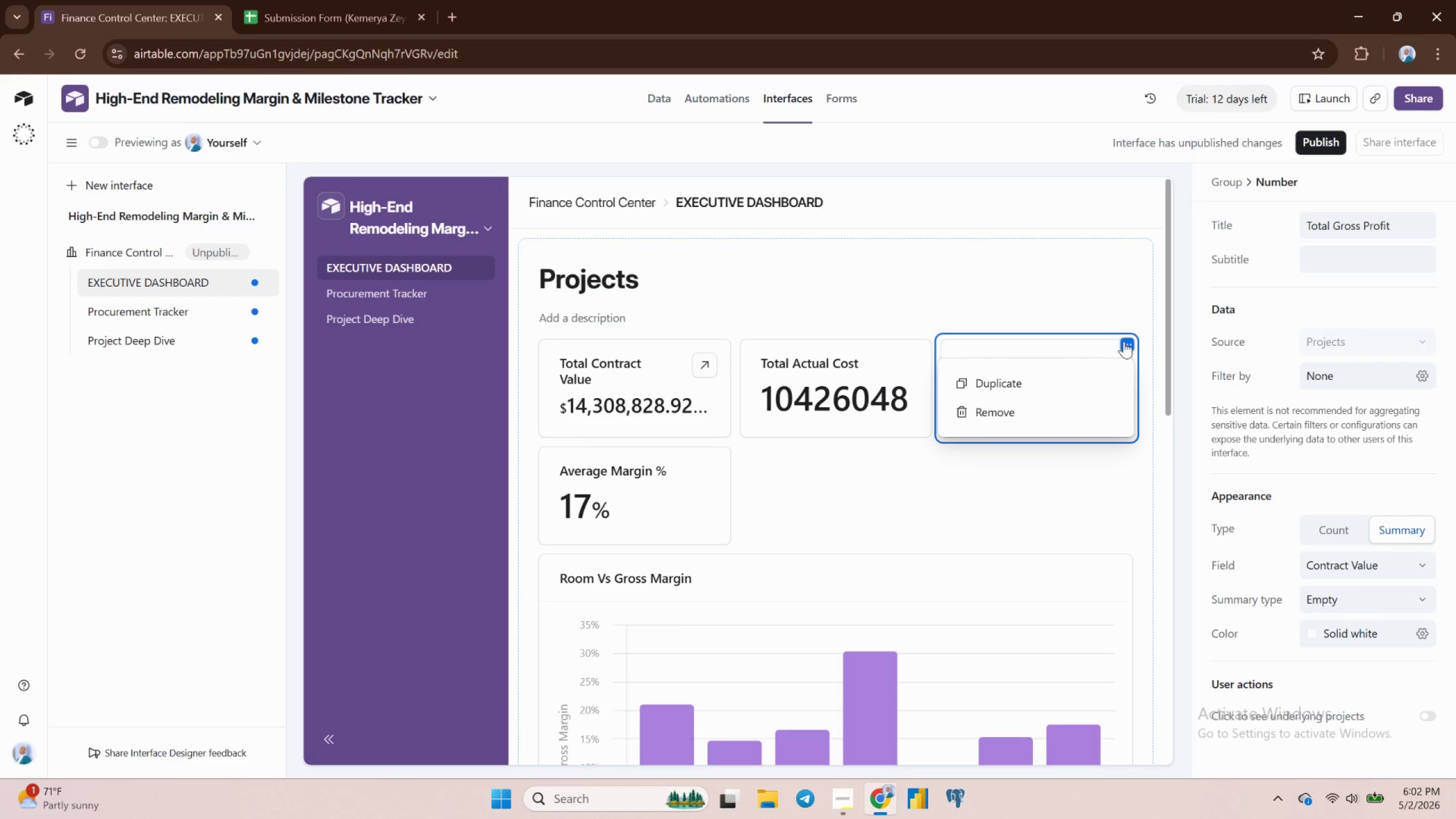 
left_click([1124, 341])
 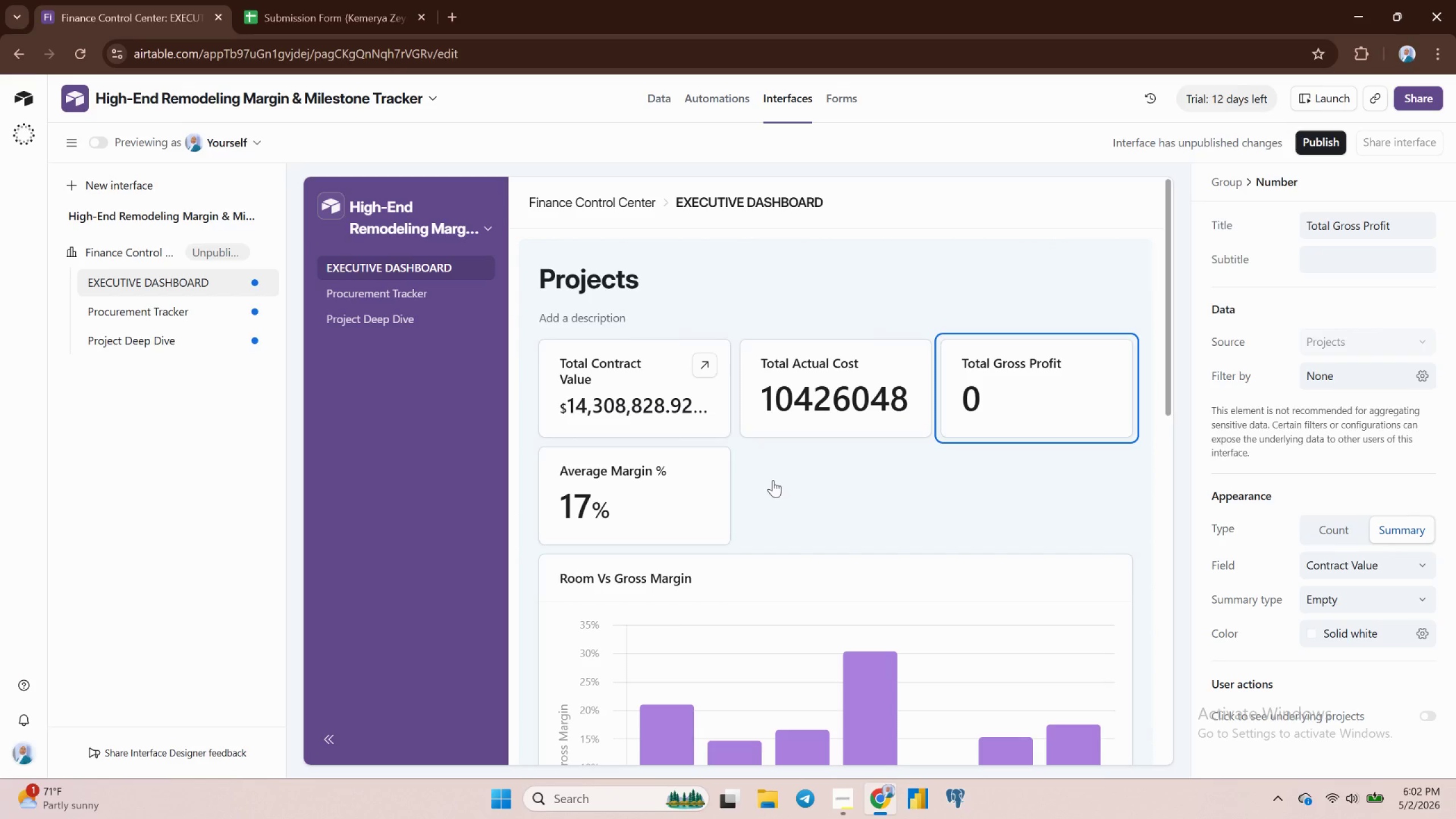 
wait(5.23)
 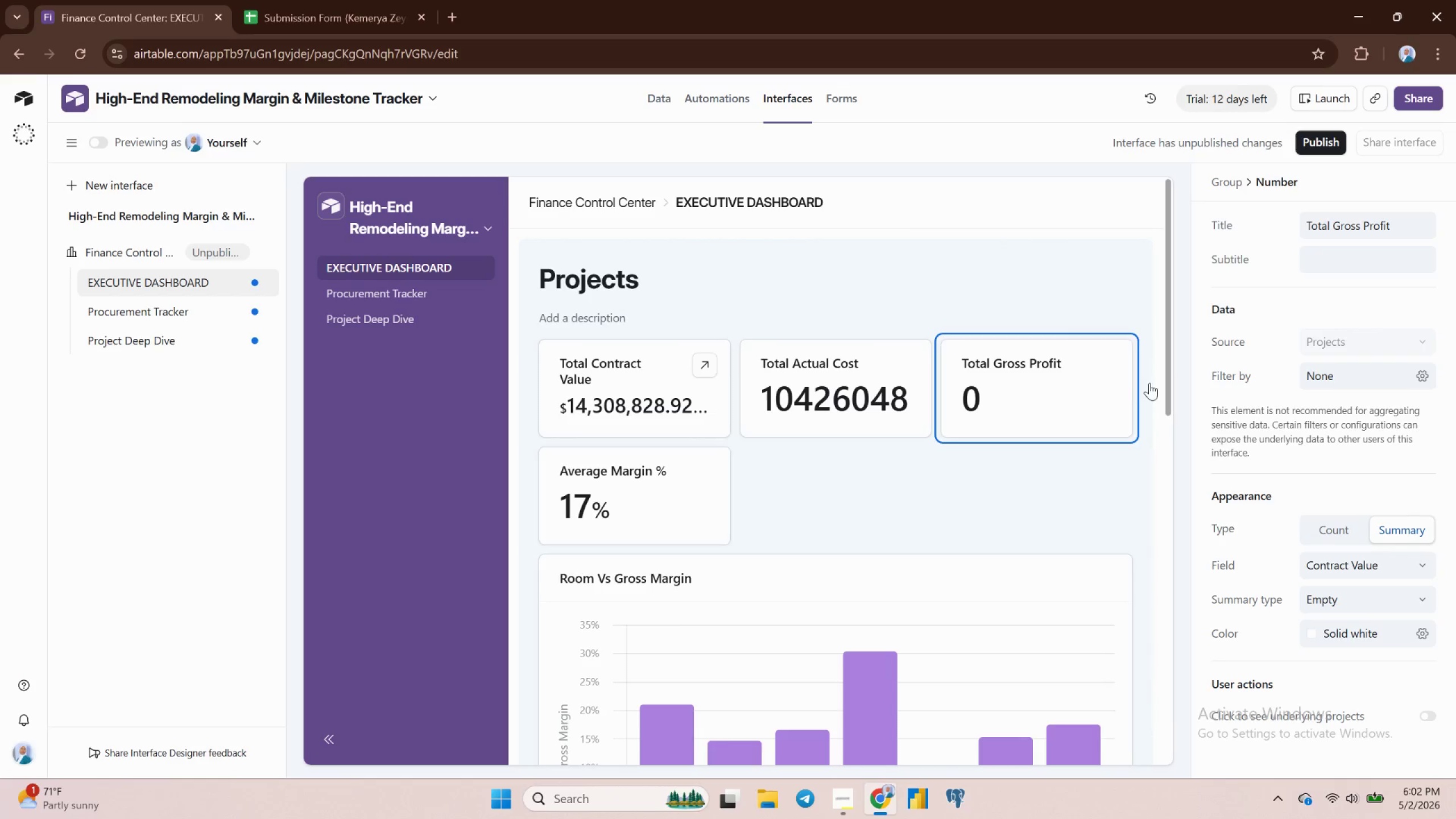 
left_click([1000, 387])
 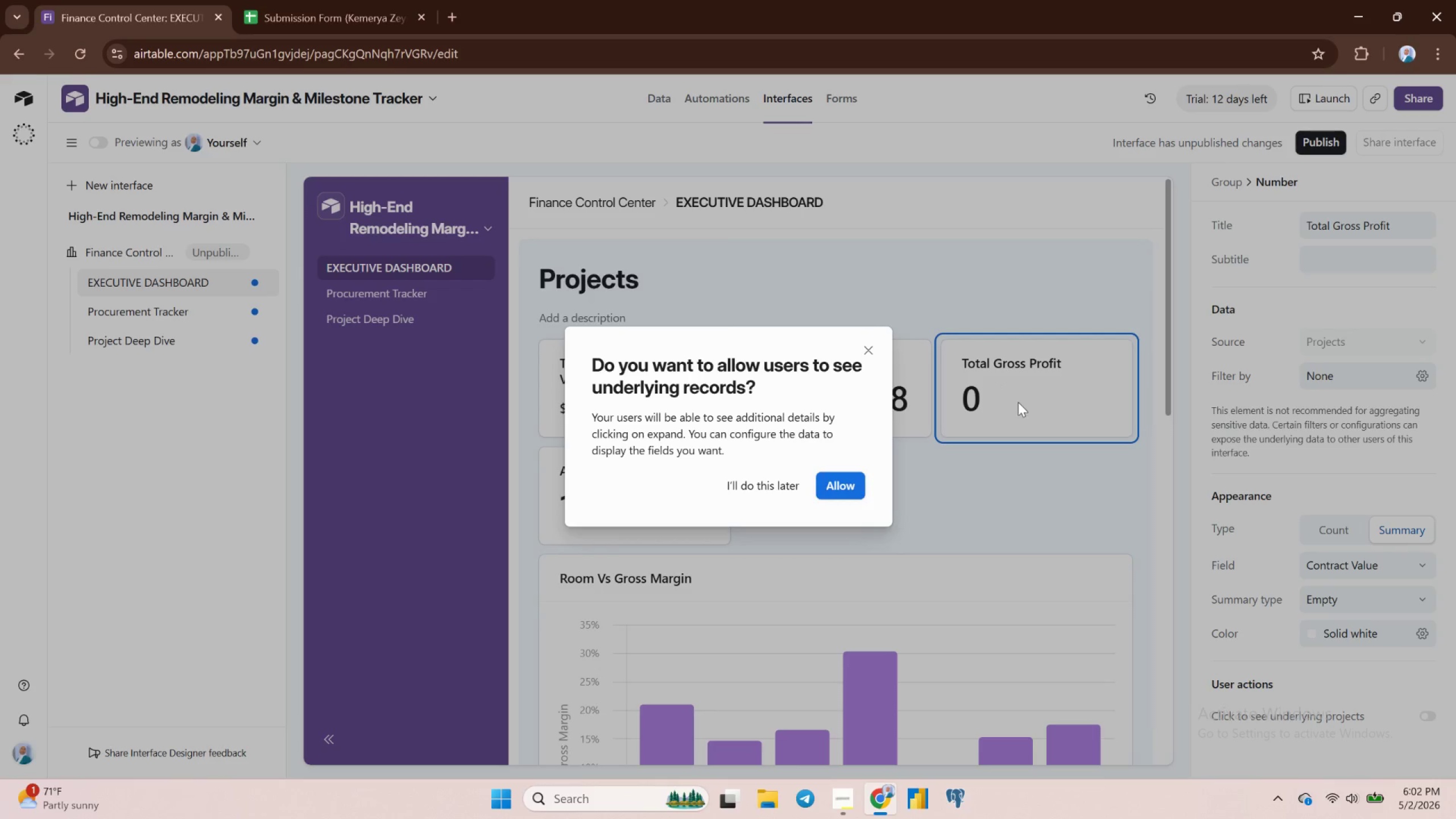 
left_click([1019, 402])
 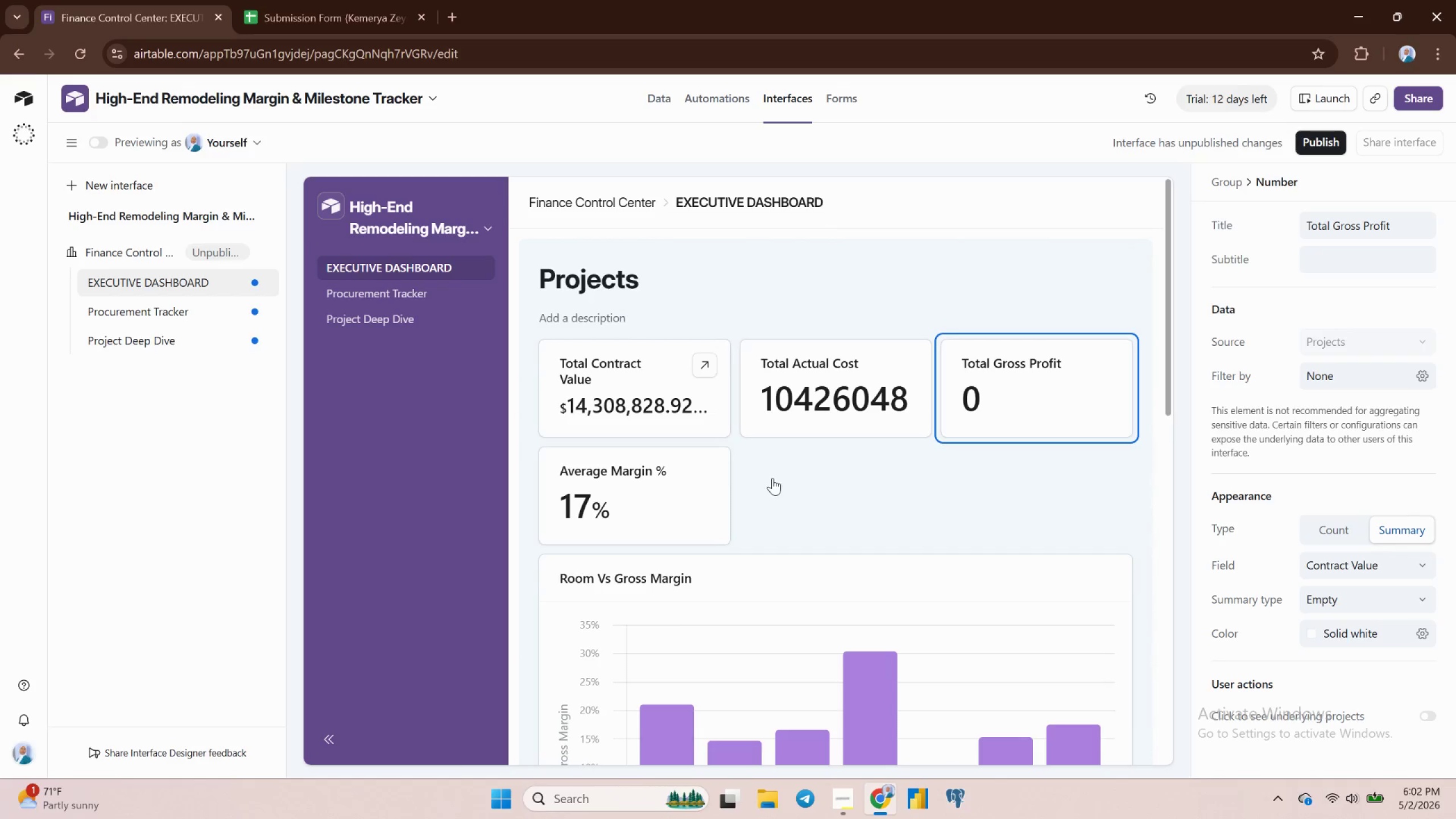 
left_click([710, 469])
 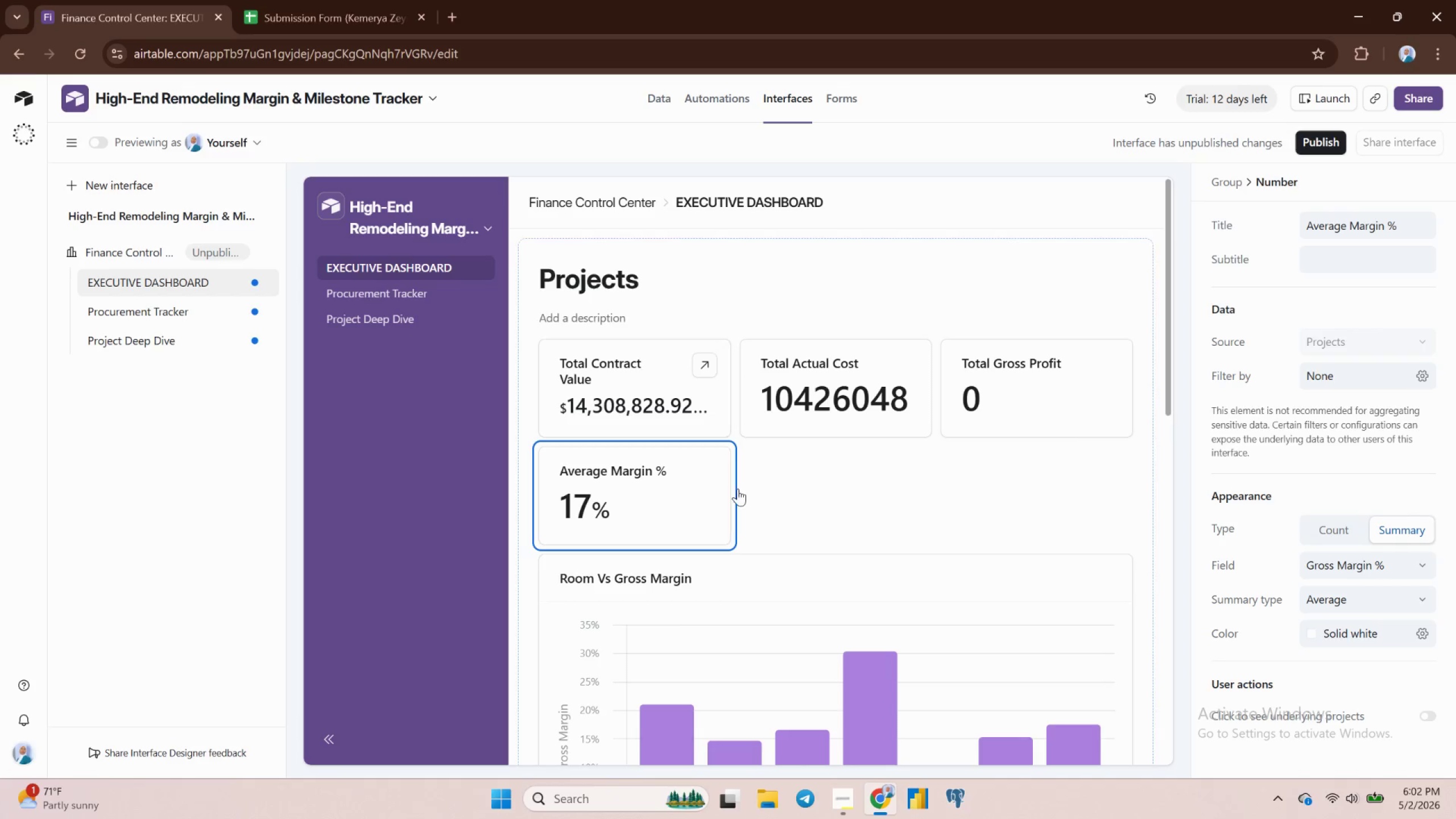 
left_click([820, 495])
 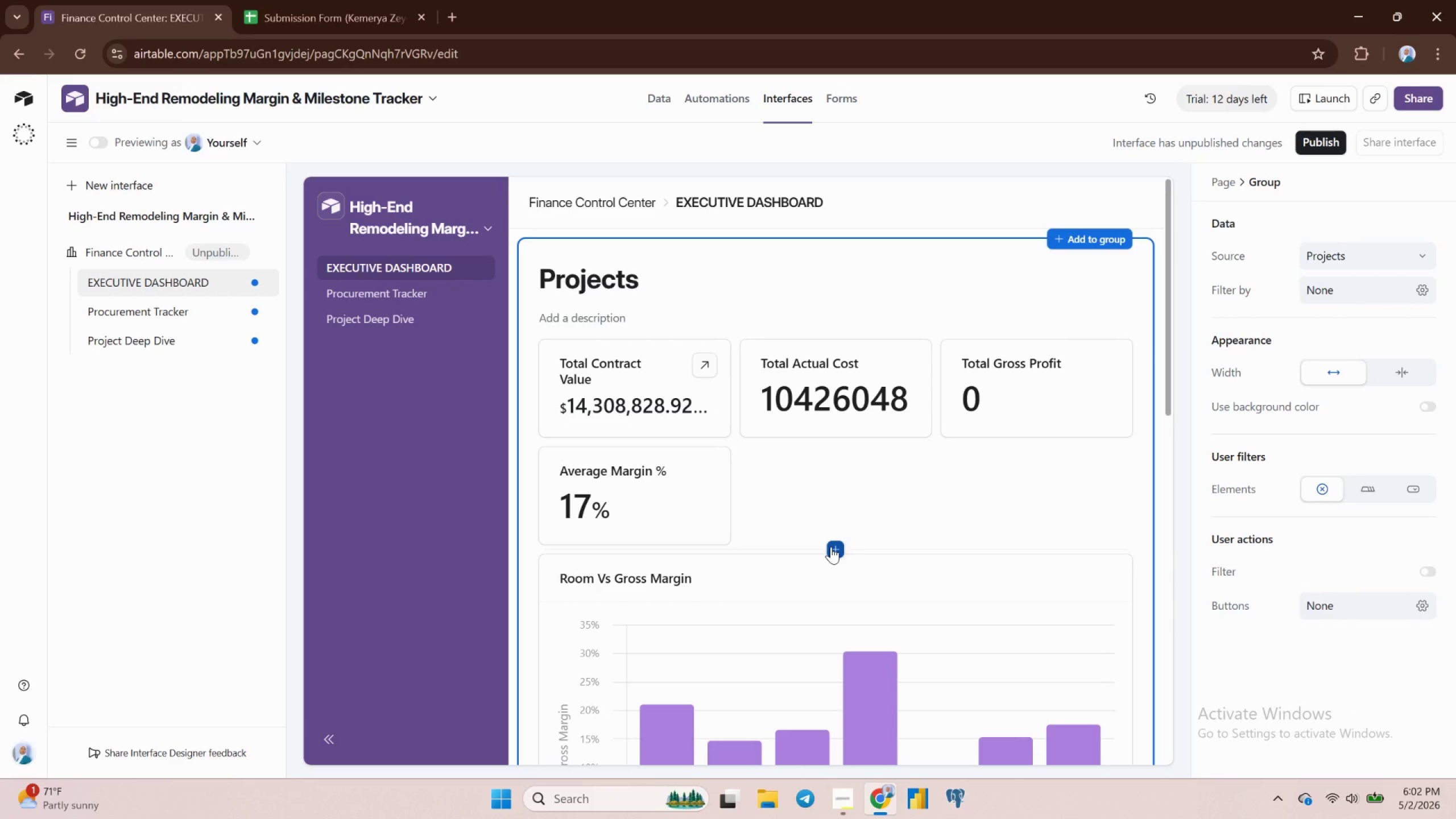 
left_click([831, 547])
 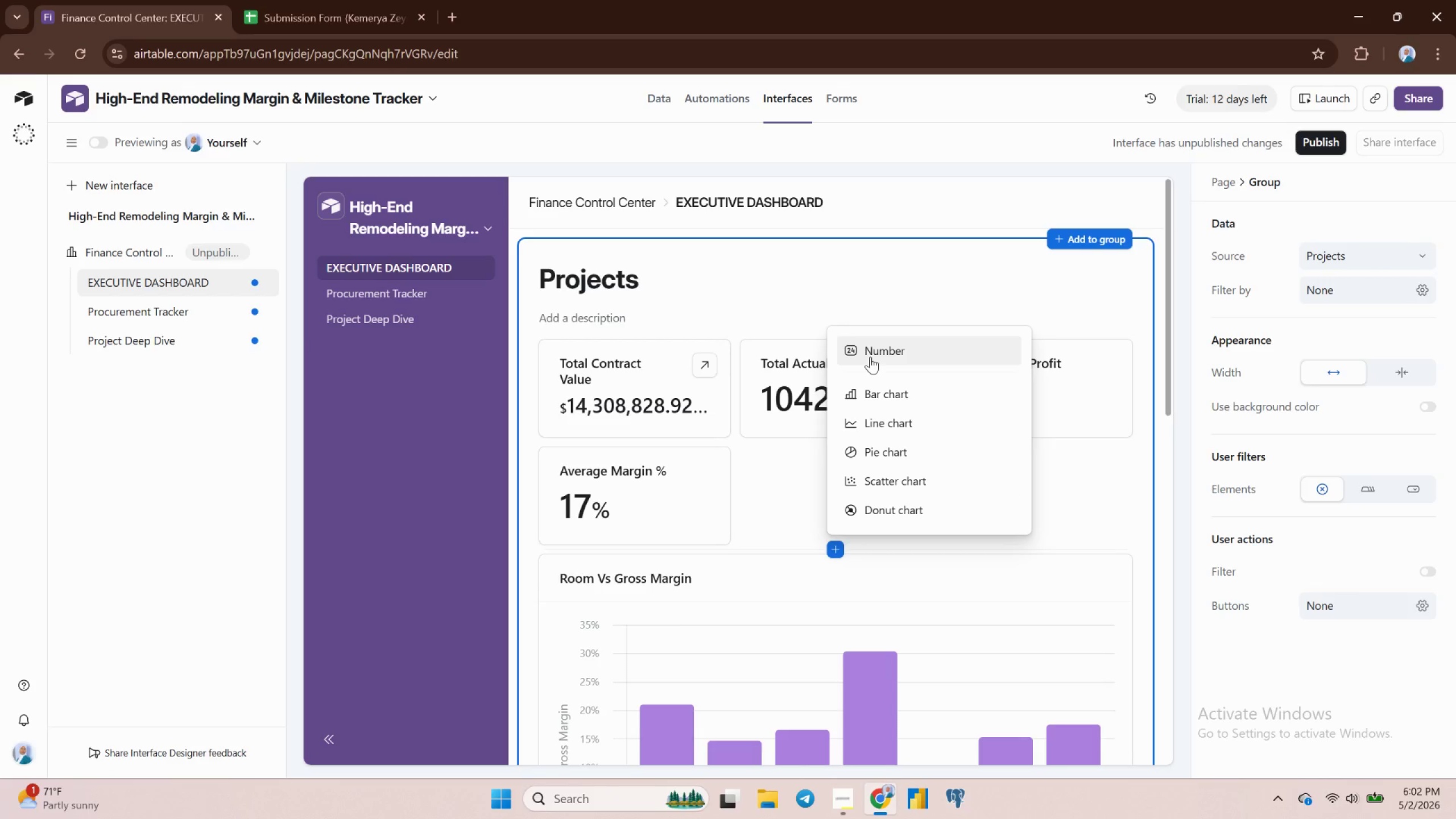 
wait(6.12)
 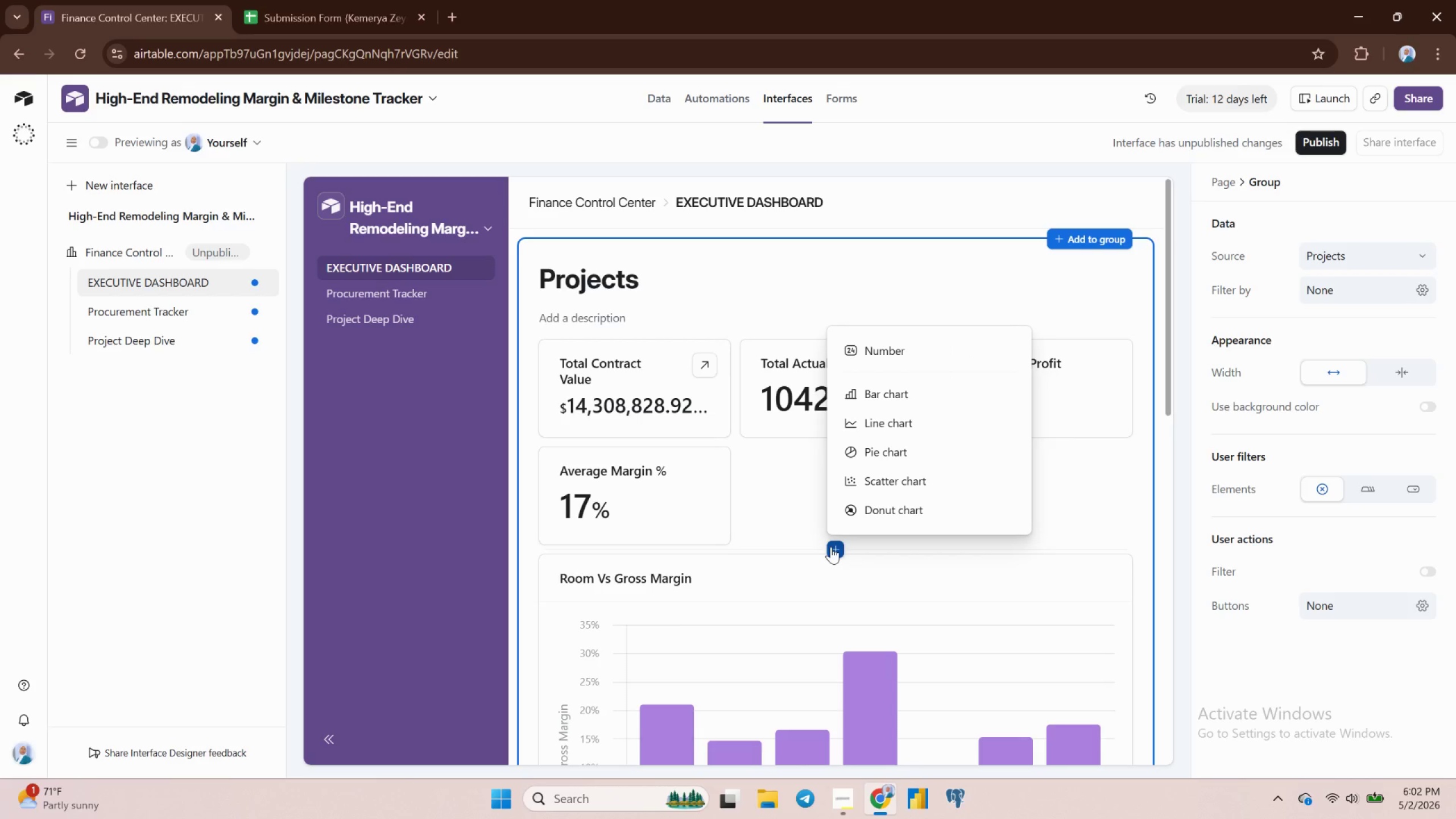 
left_click([879, 362])
 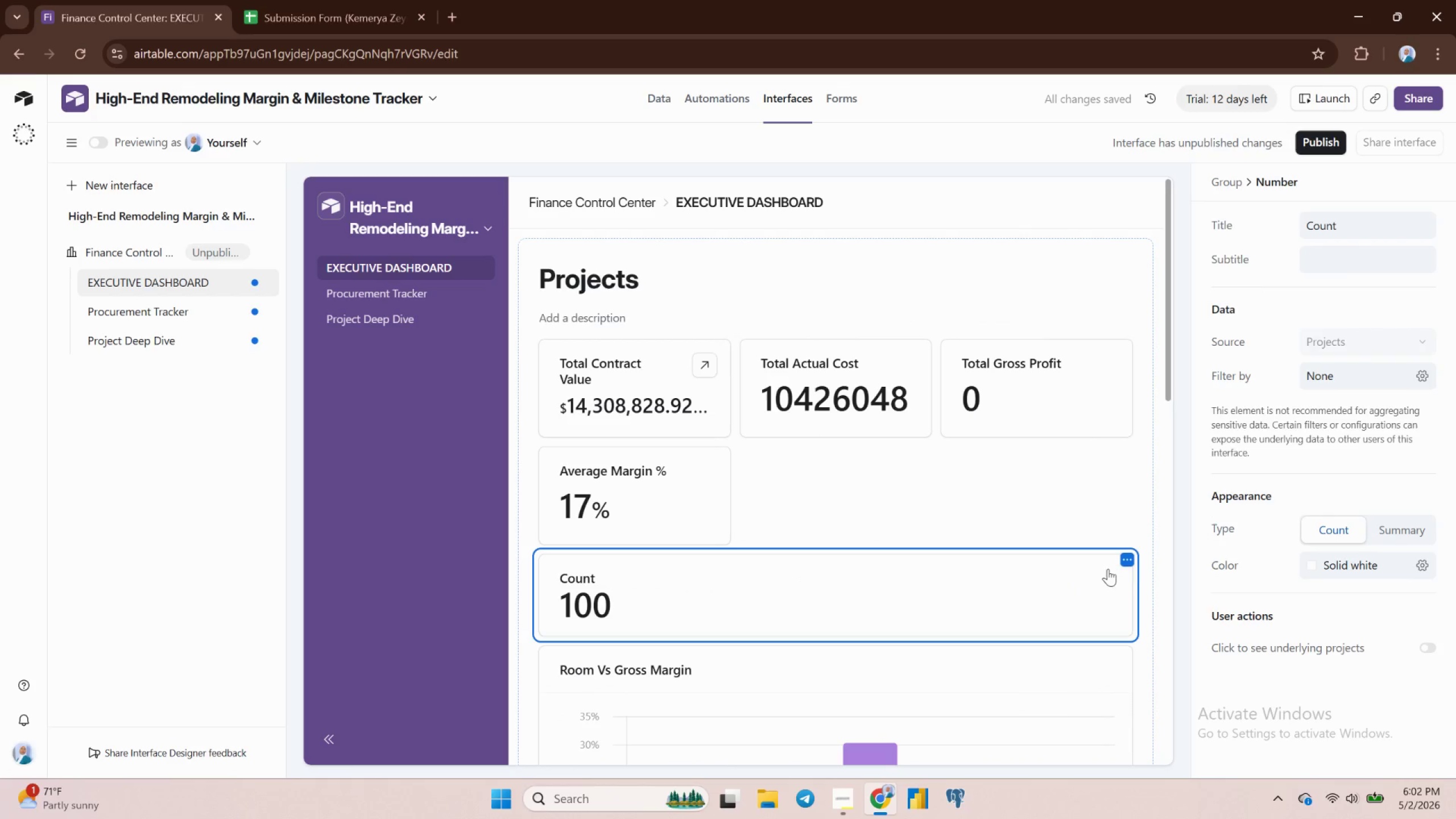 
left_click([1124, 561])
 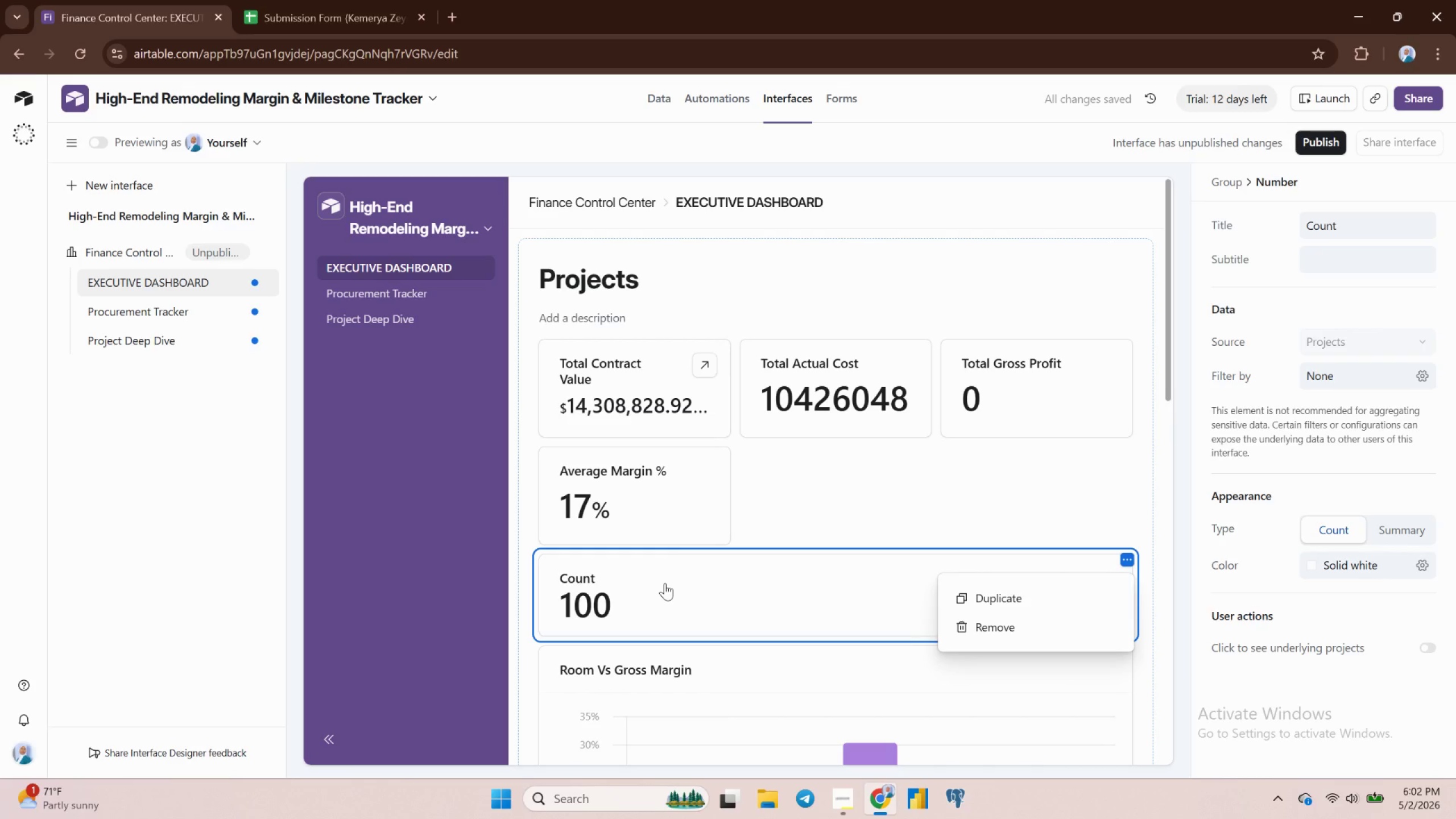 
right_click([665, 583])
 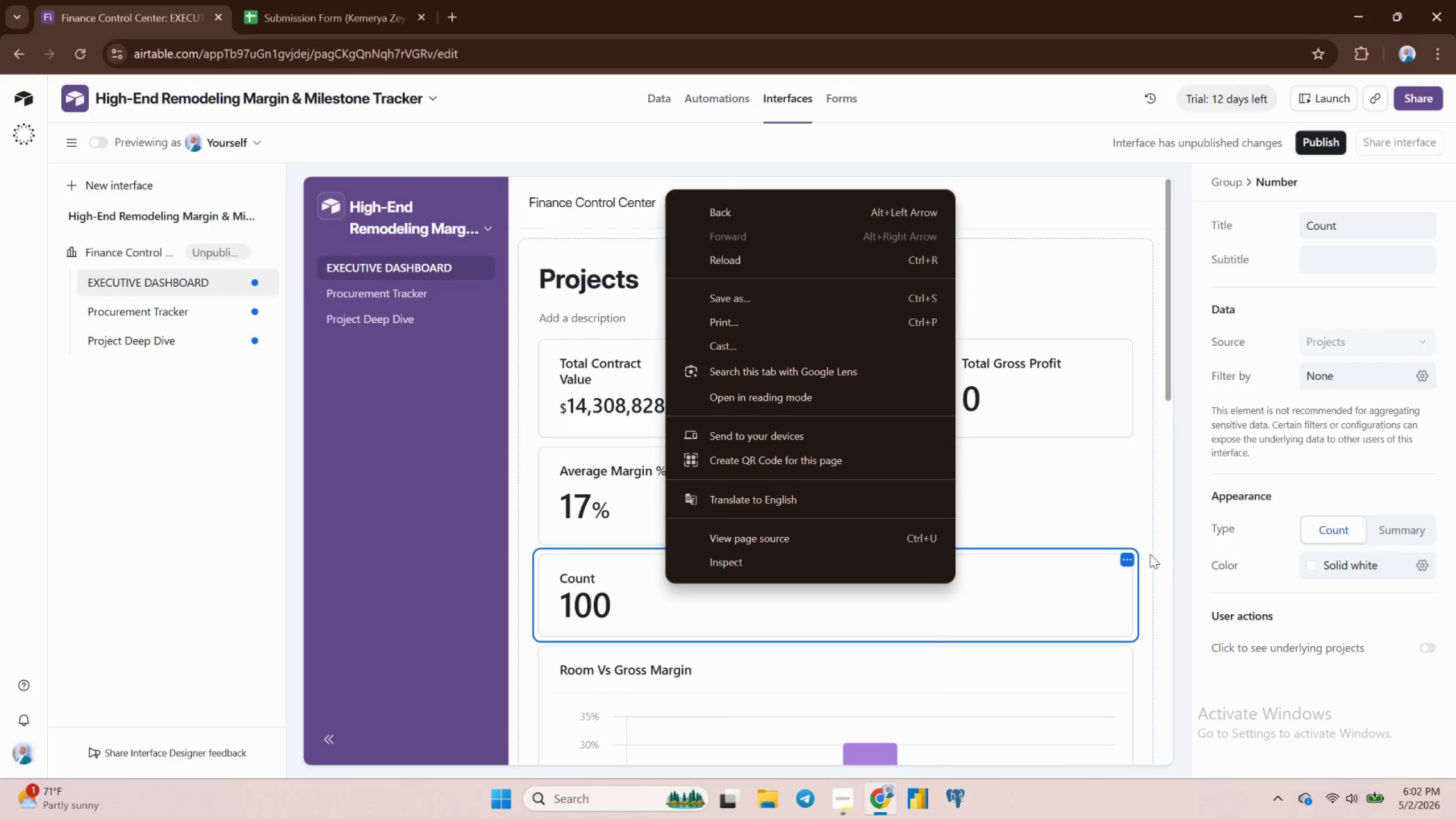 
left_click([1122, 563])
 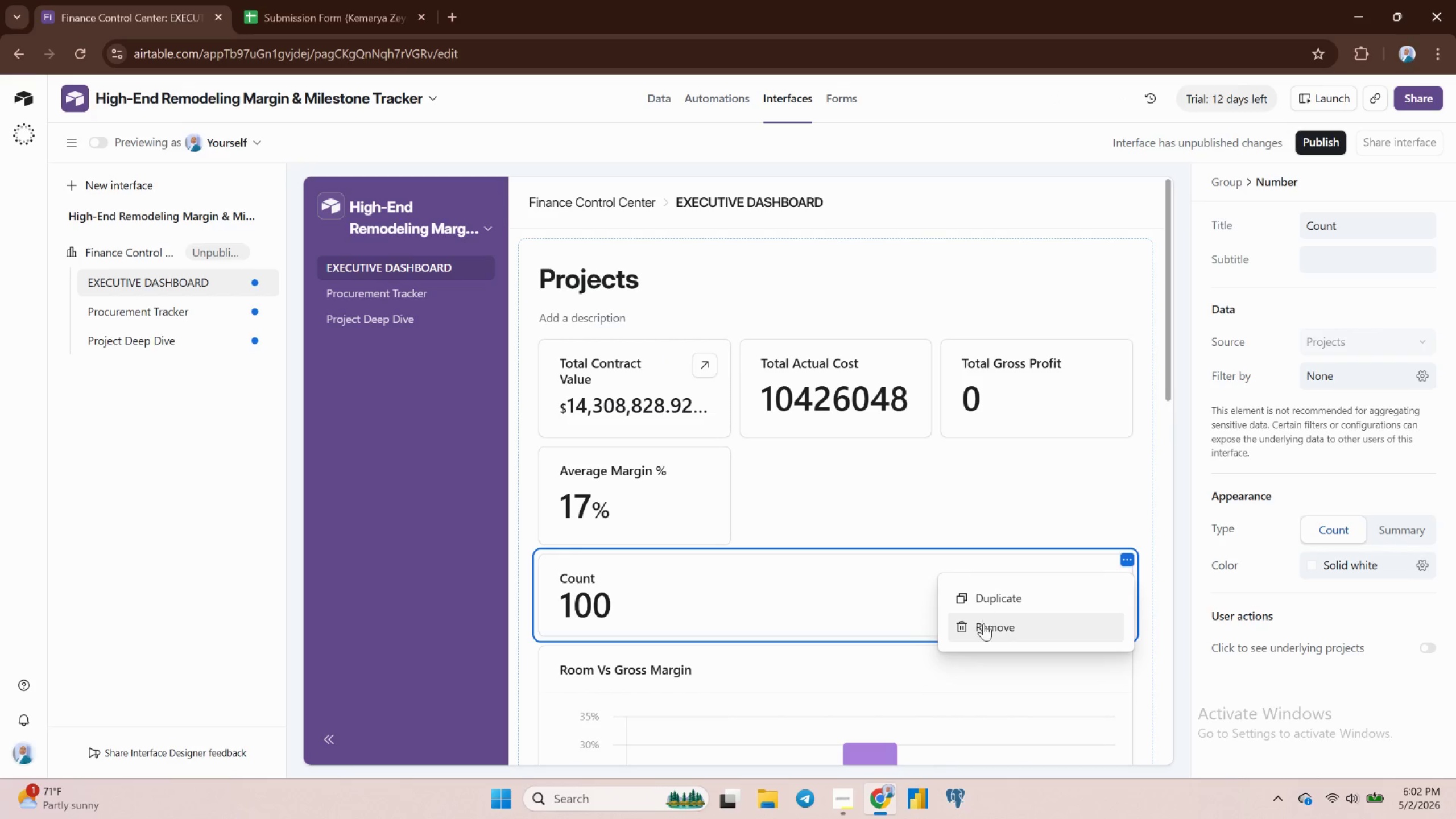 
left_click([983, 625])
 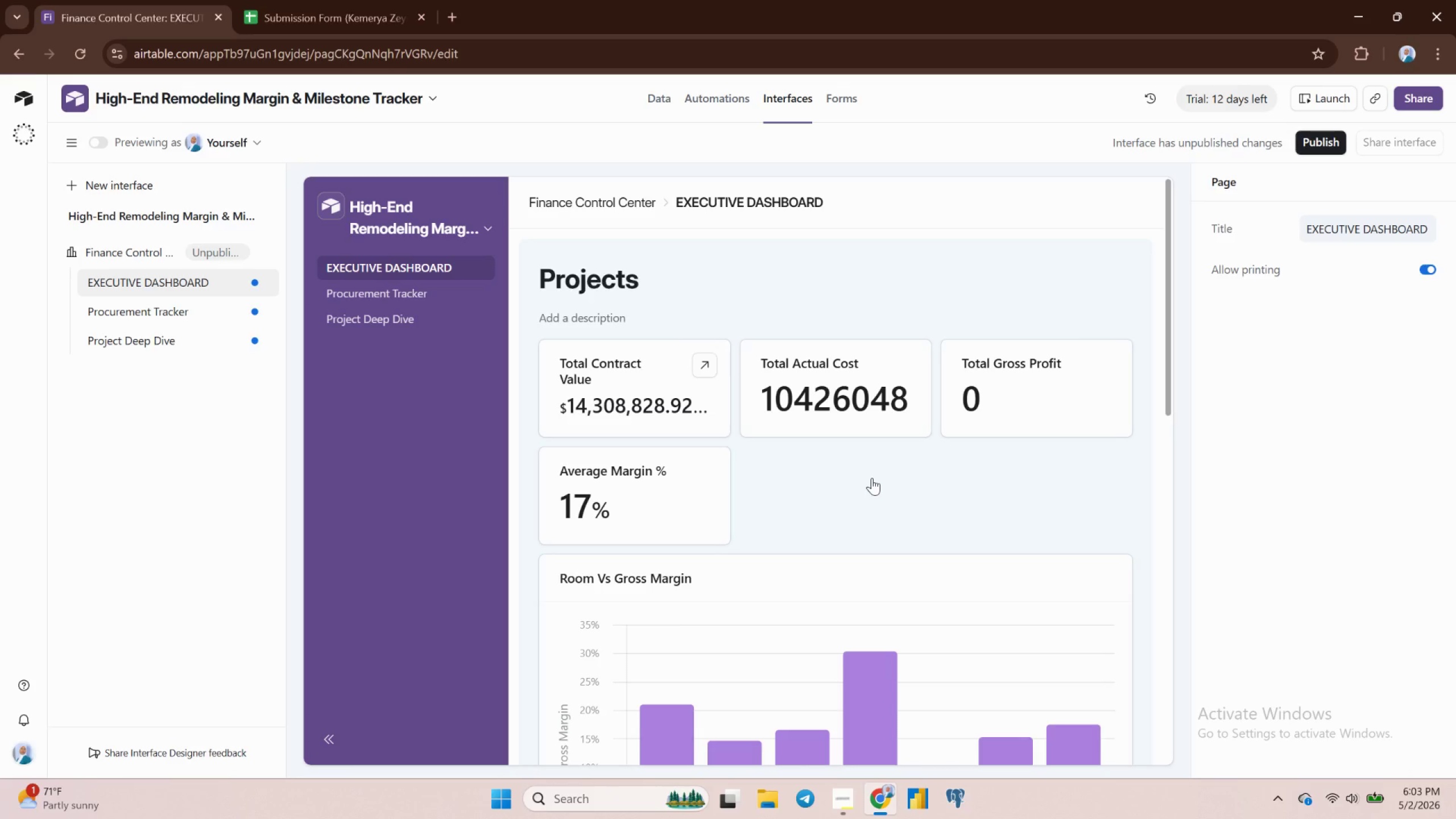 
wait(33.85)
 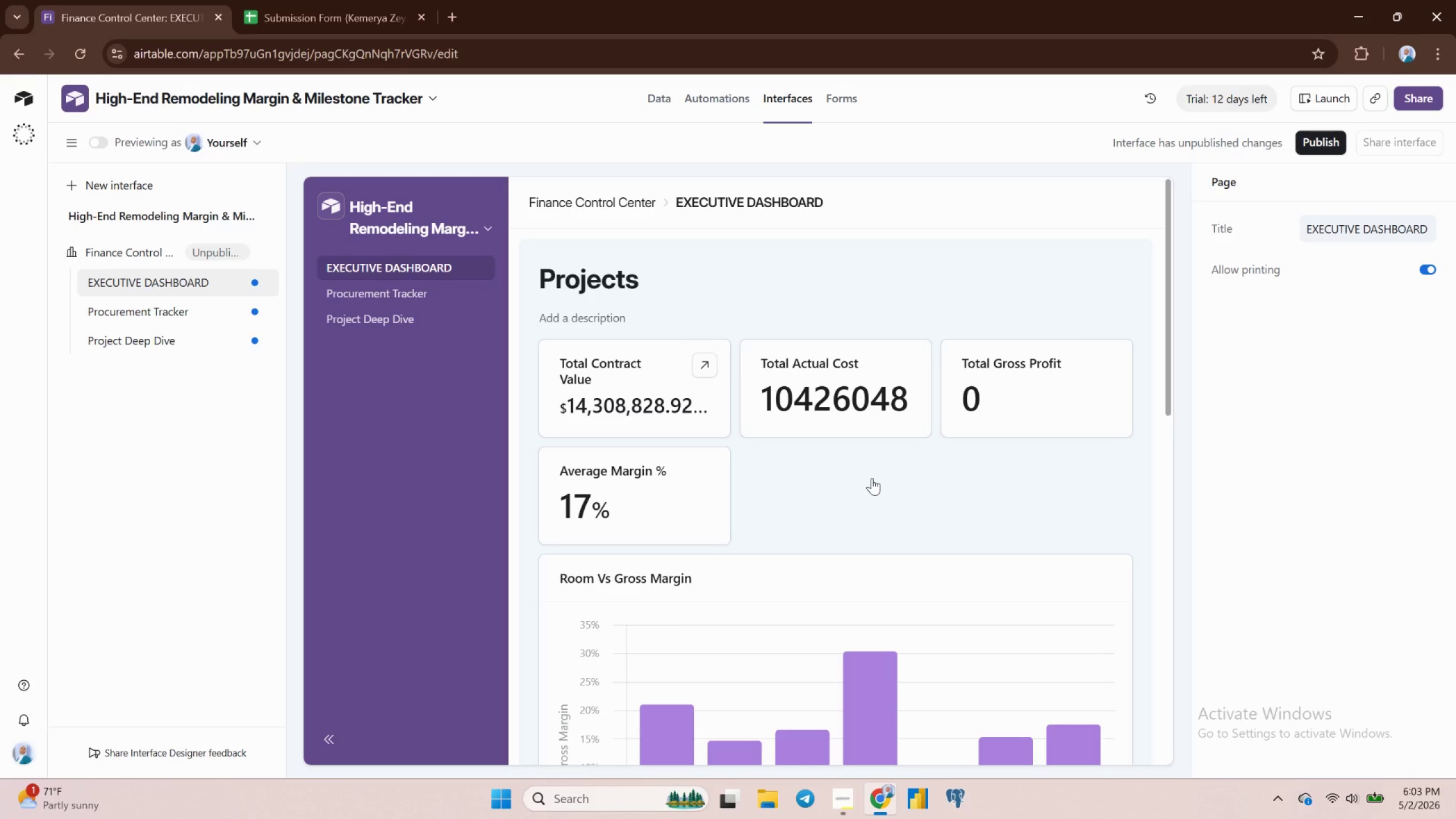 
scroll: coordinate [816, 634], scroll_direction: down, amount: 13.0
 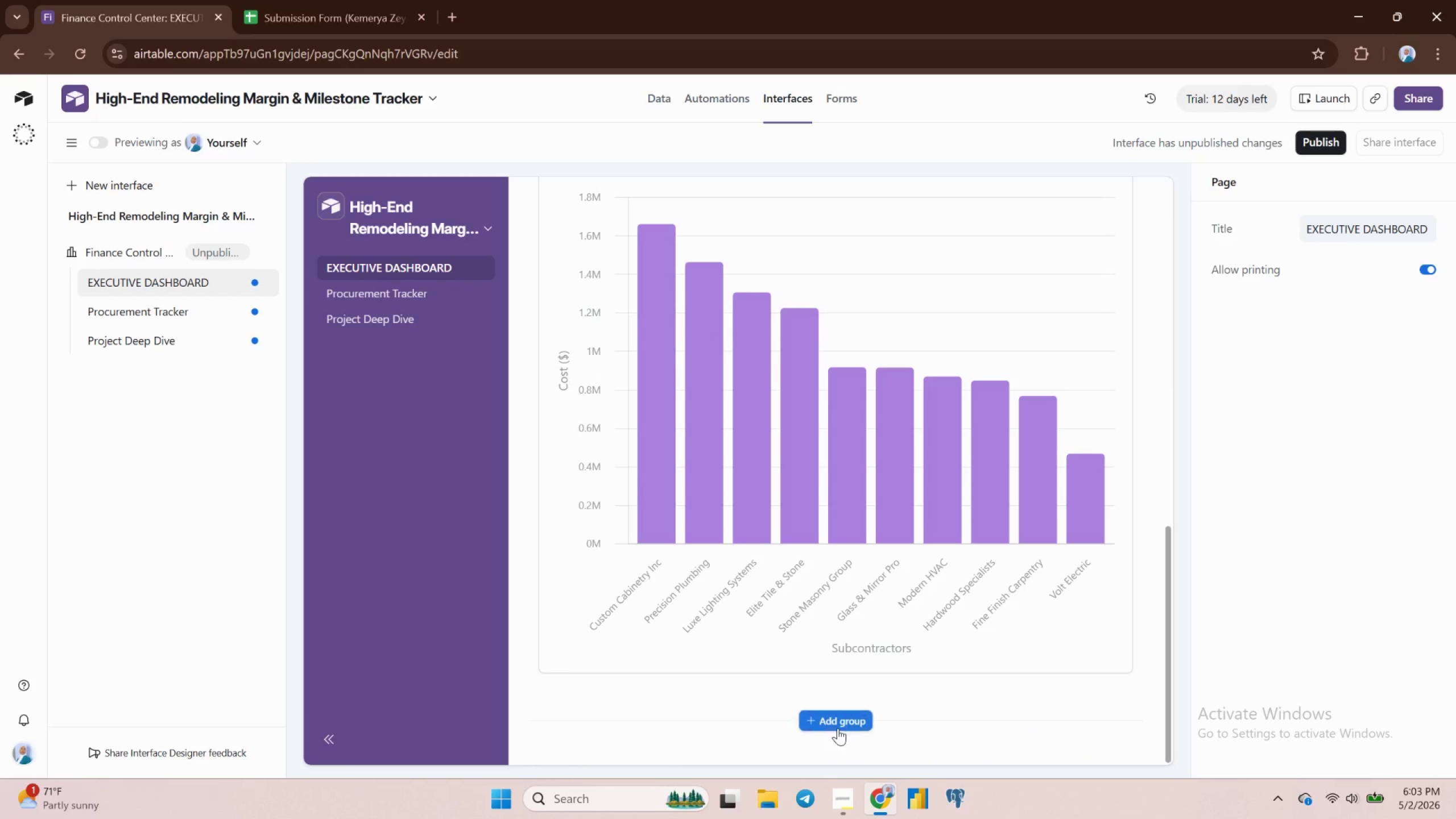 
left_click([832, 719])
 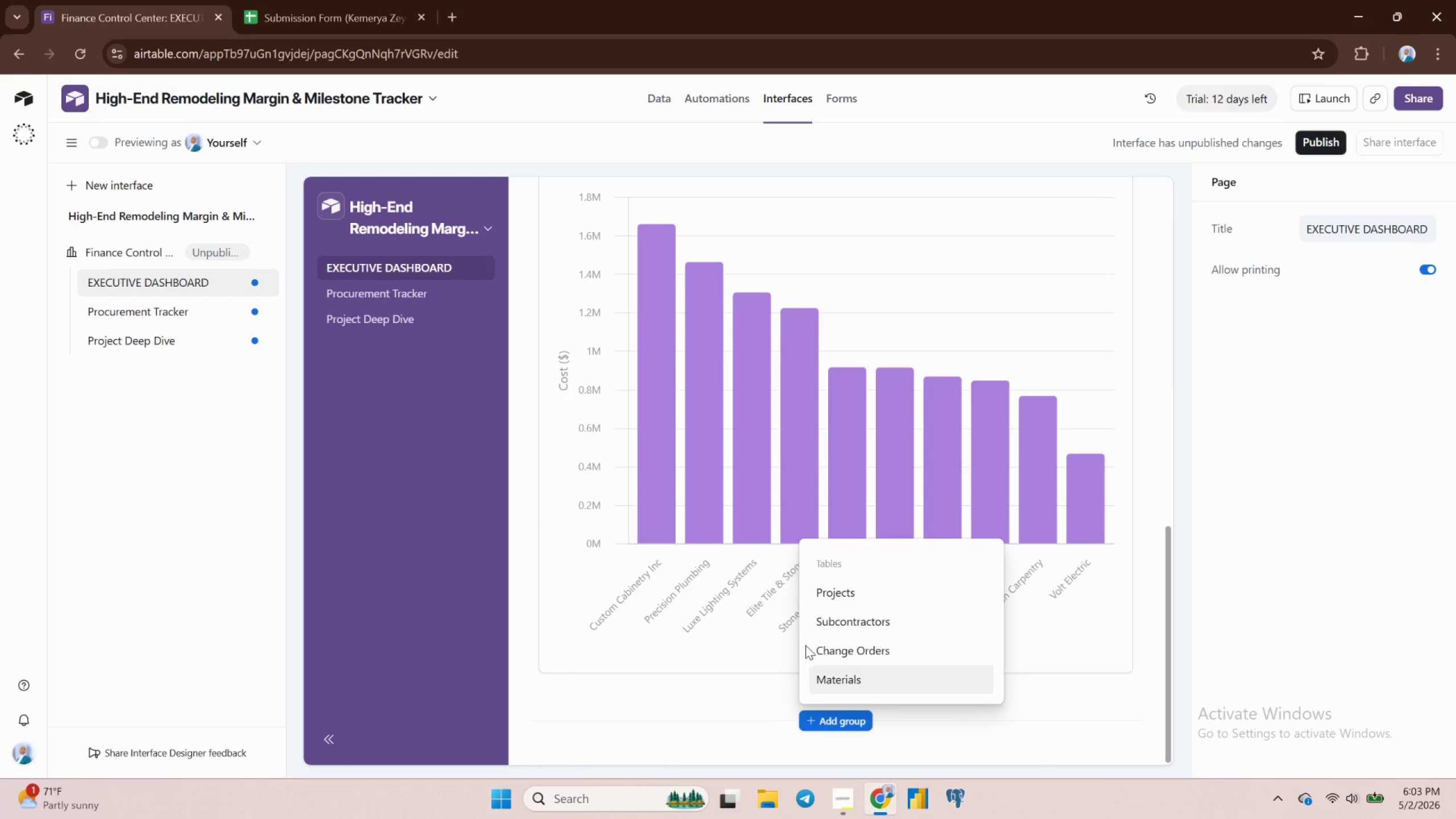 
left_click([838, 595])
 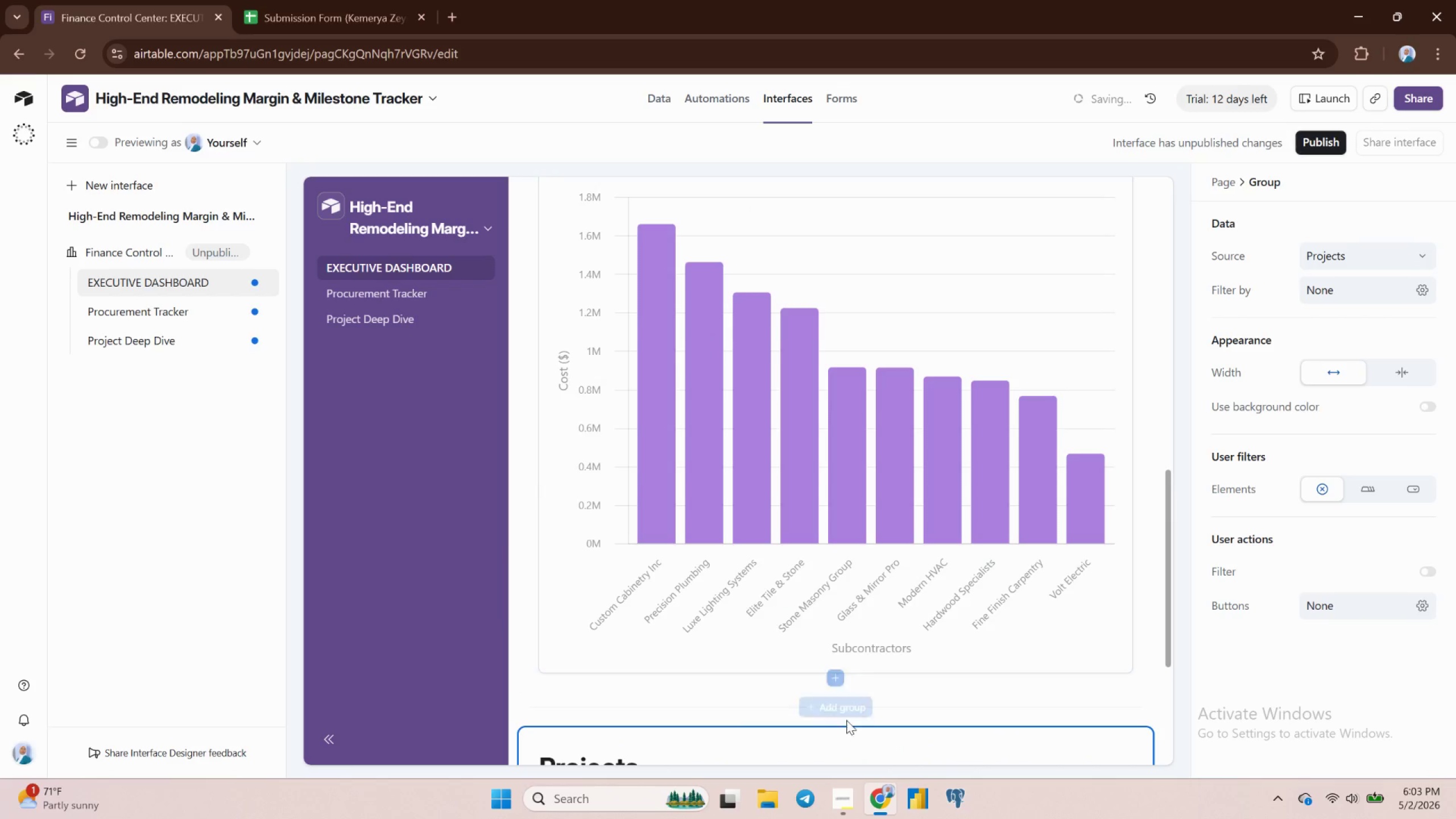 
scroll: coordinate [840, 719], scroll_direction: down, amount: 5.0
 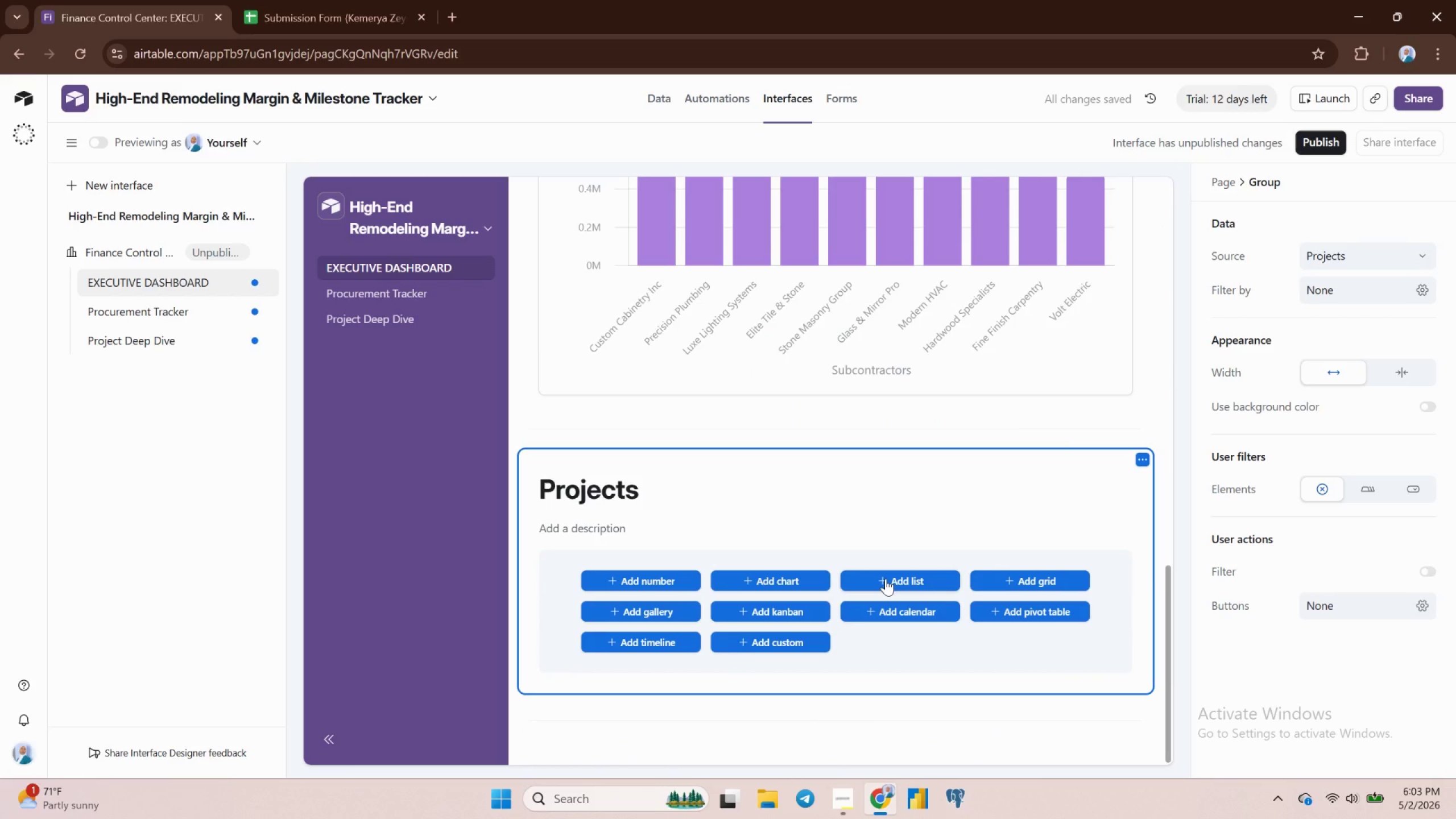 
wait(5.19)
 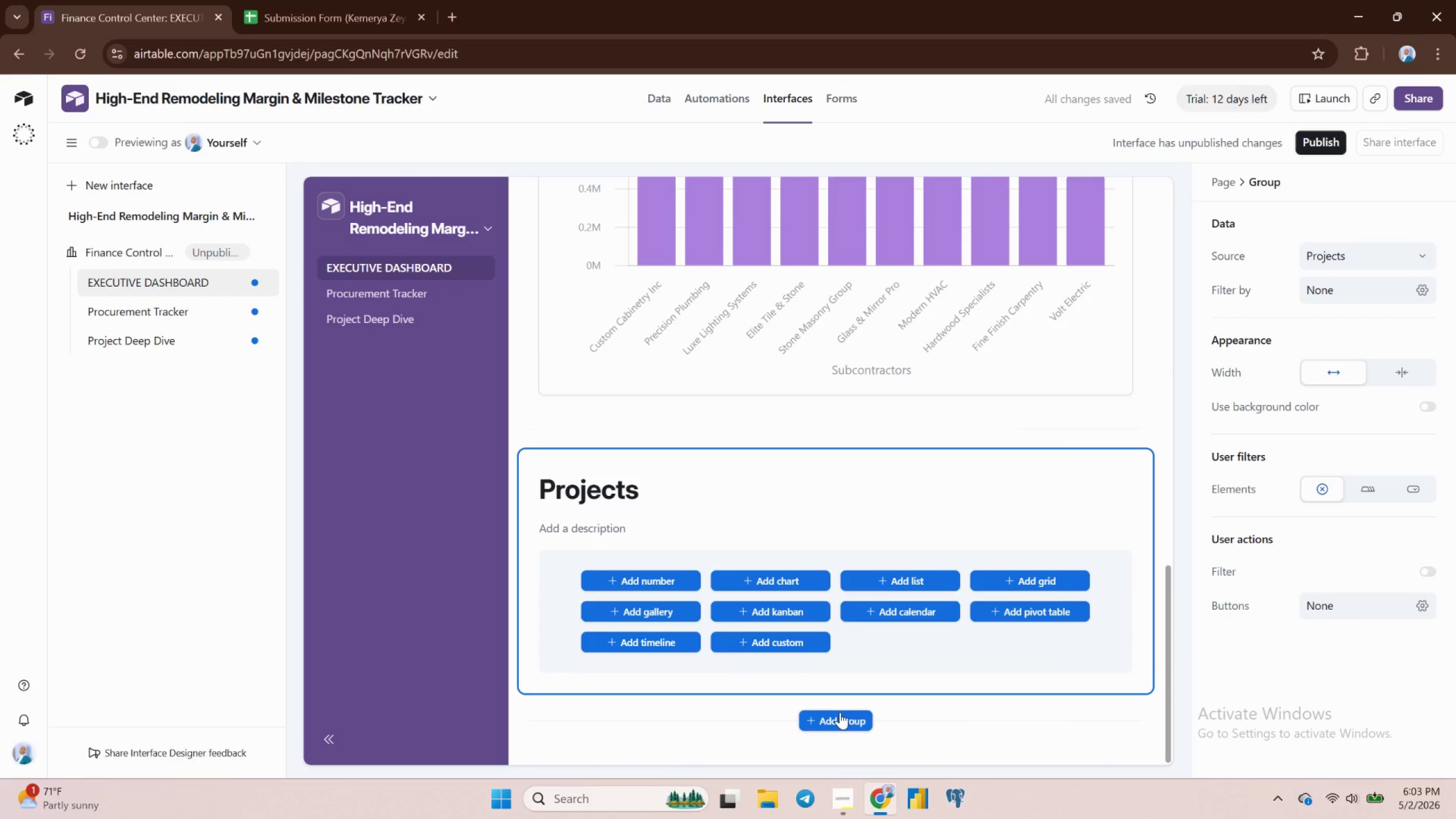 
left_click([886, 578])
 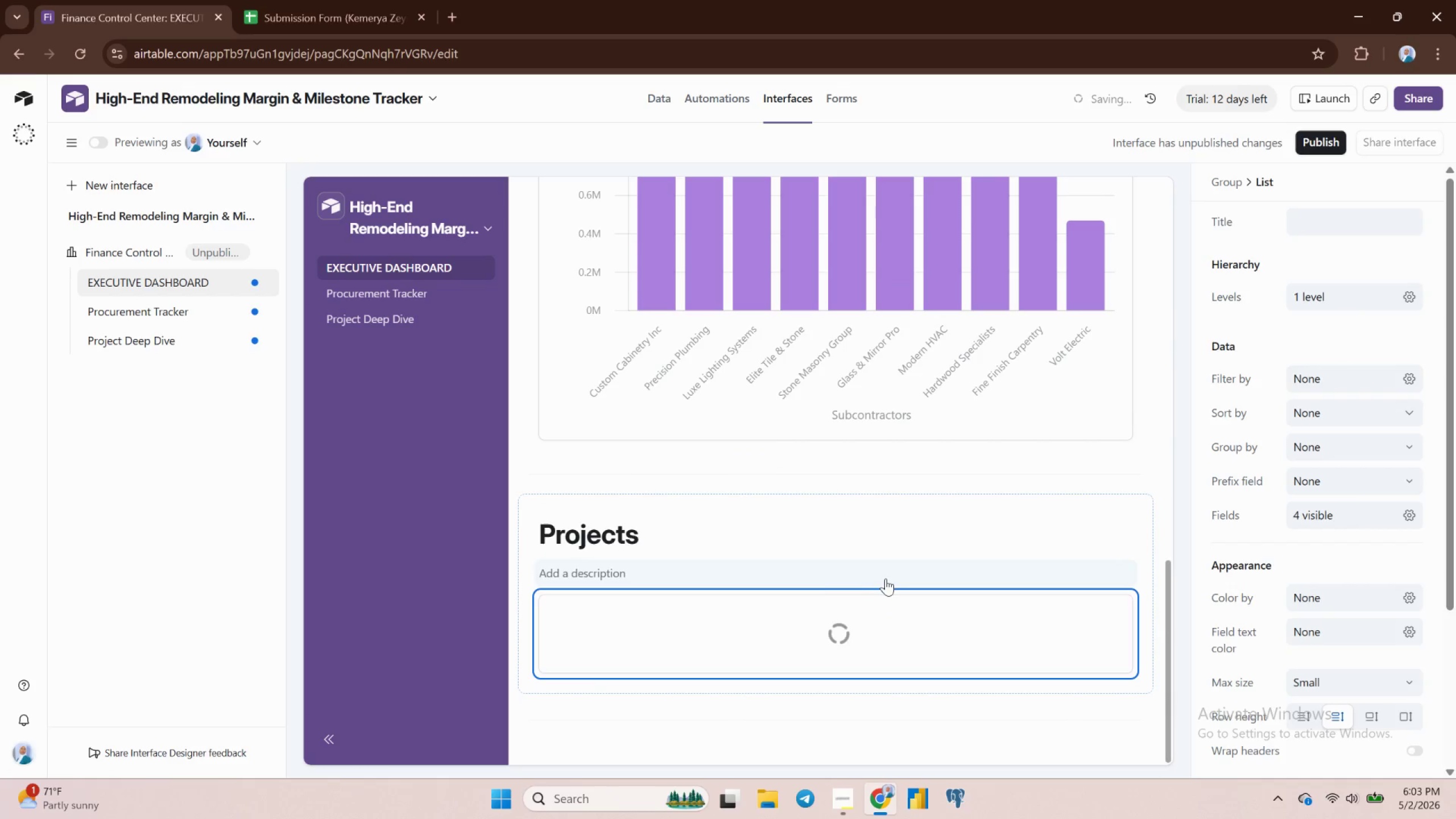 
mouse_move([889, 603])
 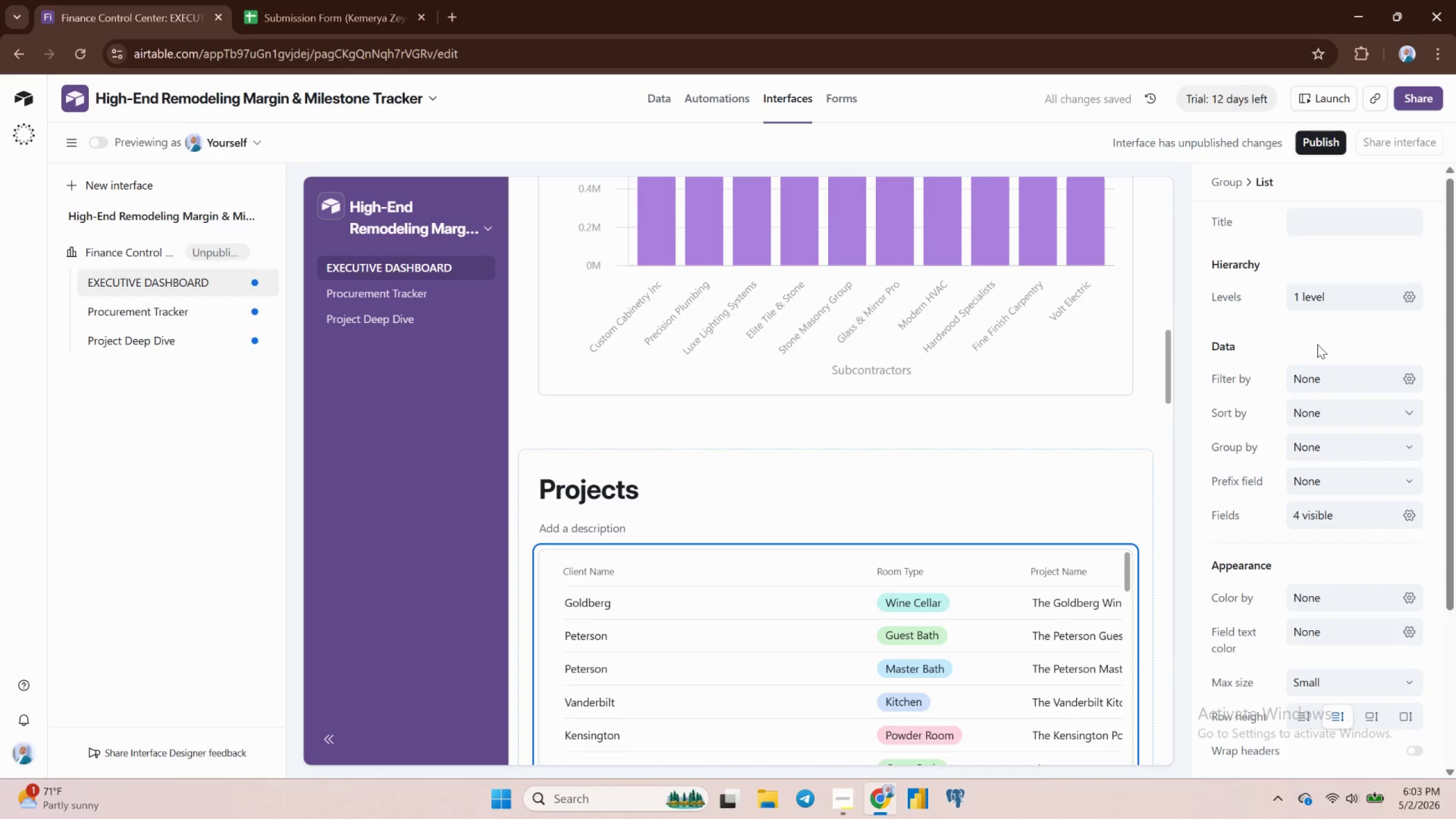 
wait(5.13)
 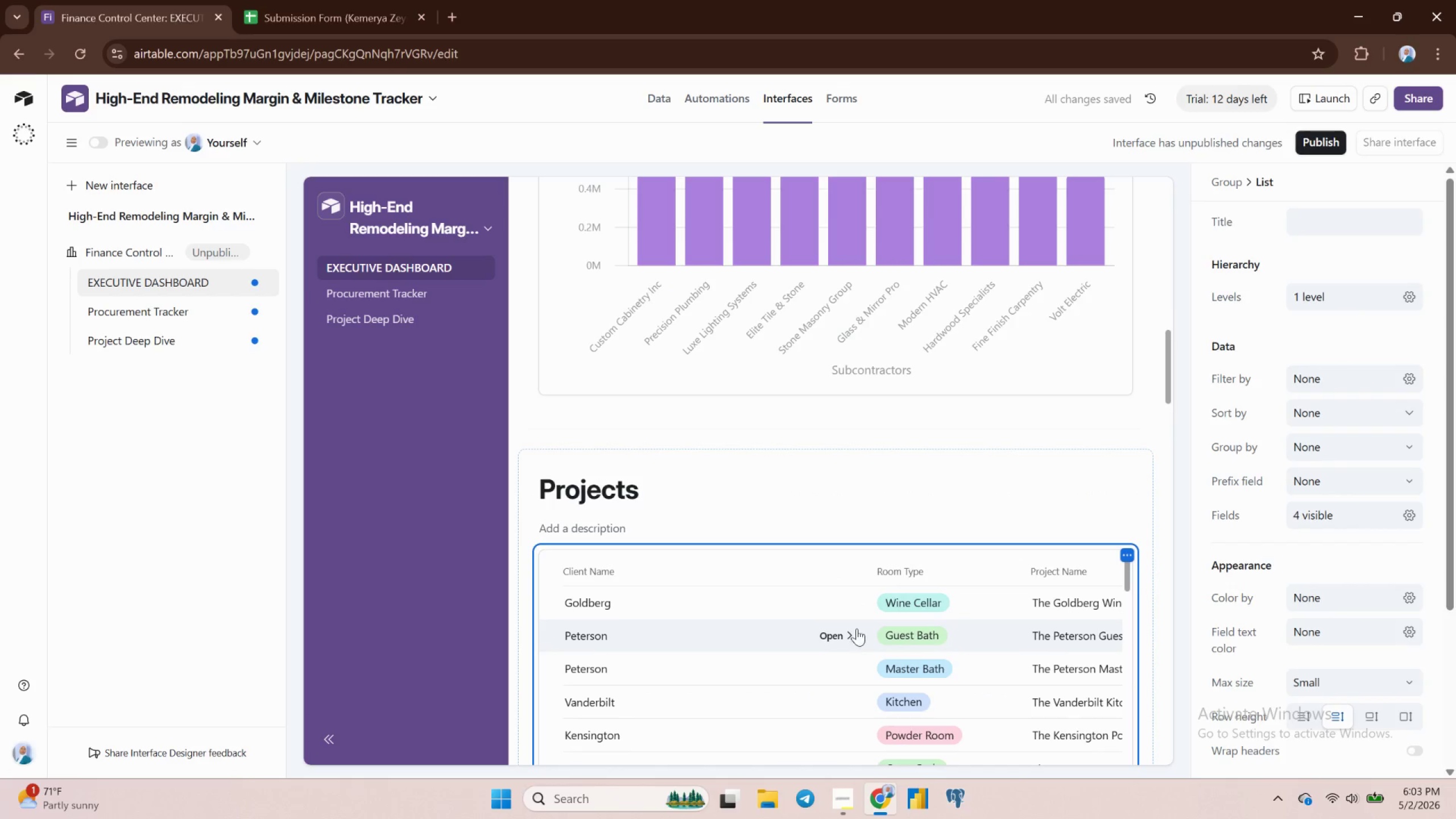 
left_click([1328, 377])
 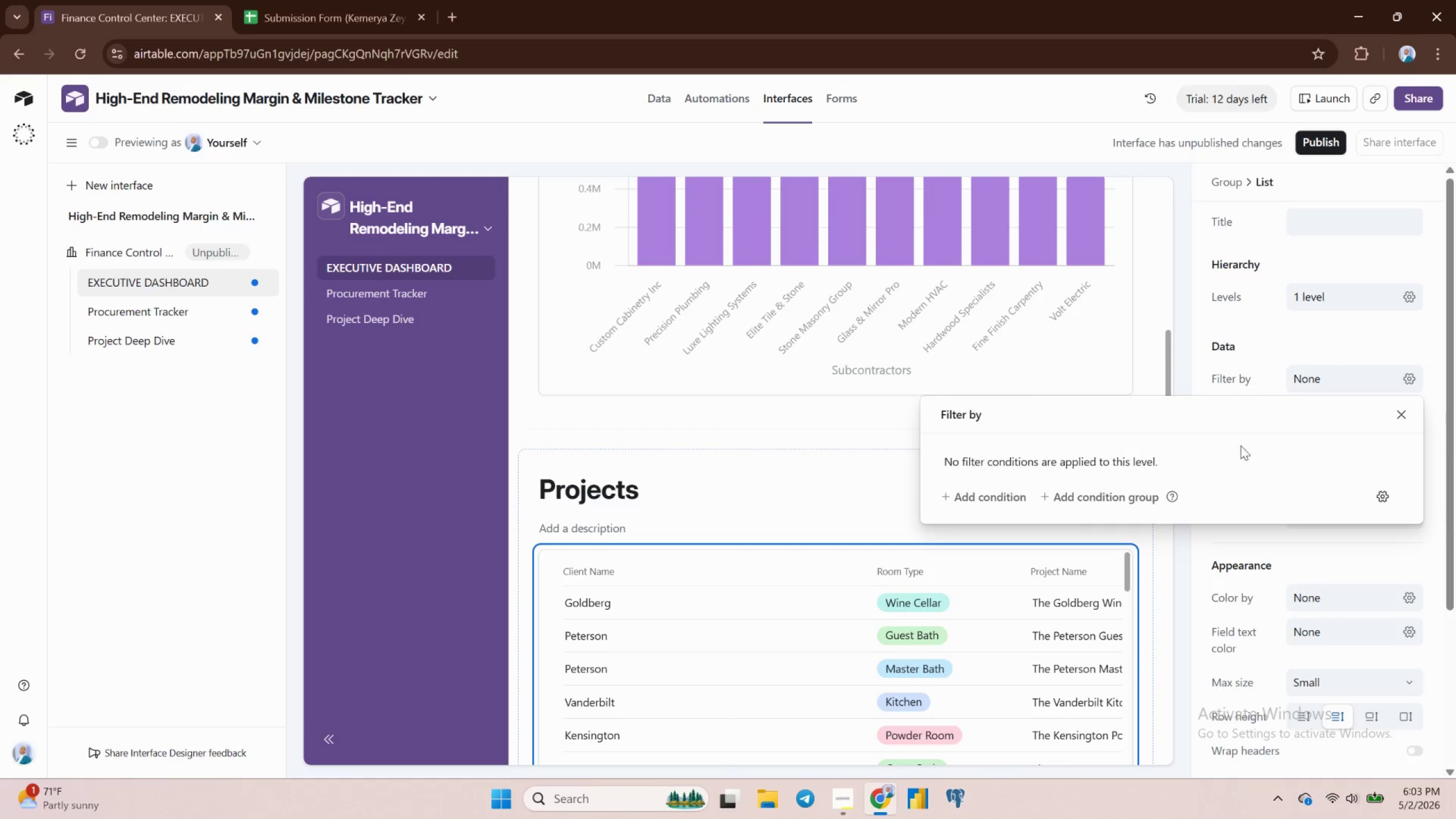 
left_click([973, 491])
 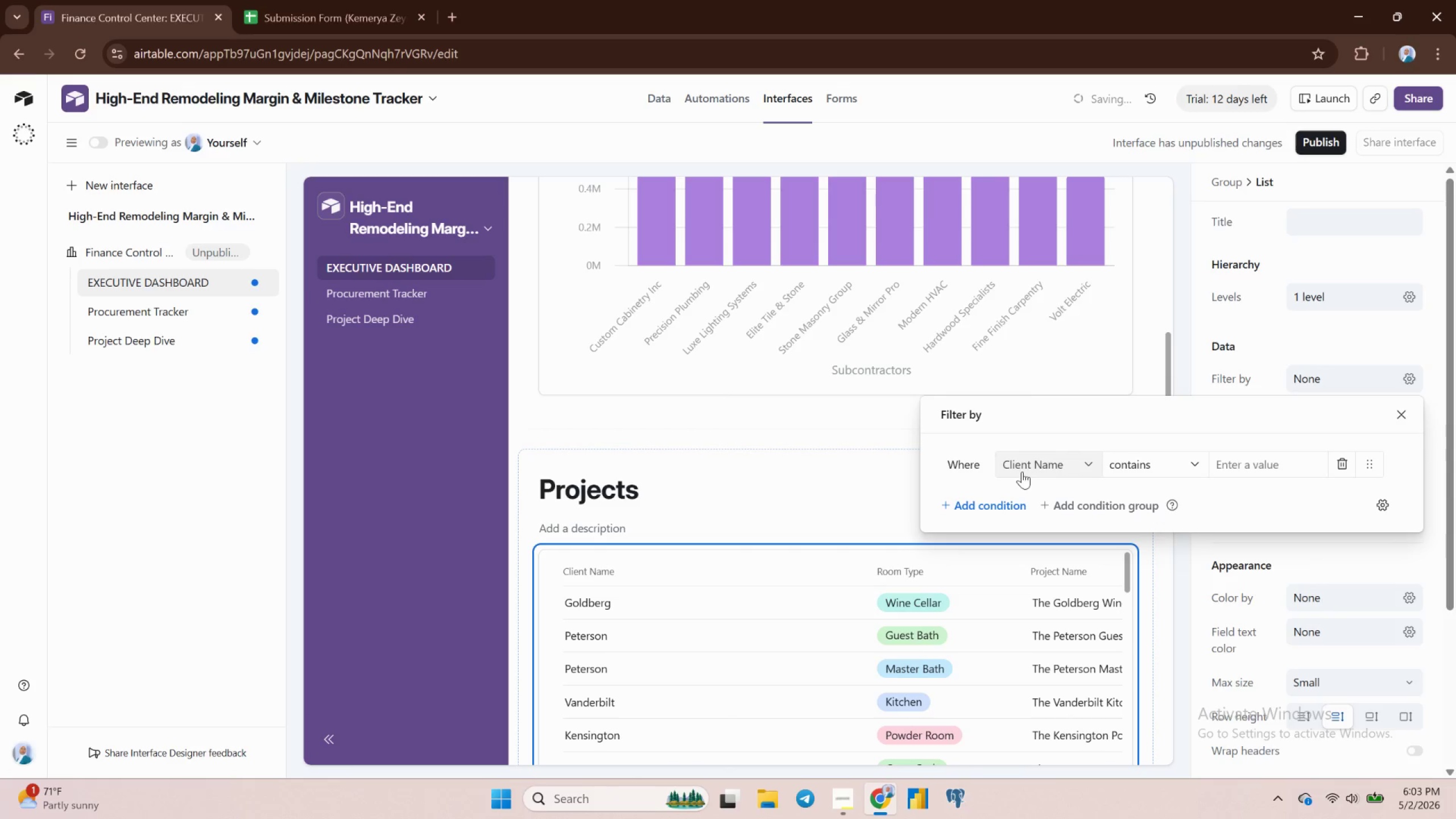 
left_click([1040, 463])
 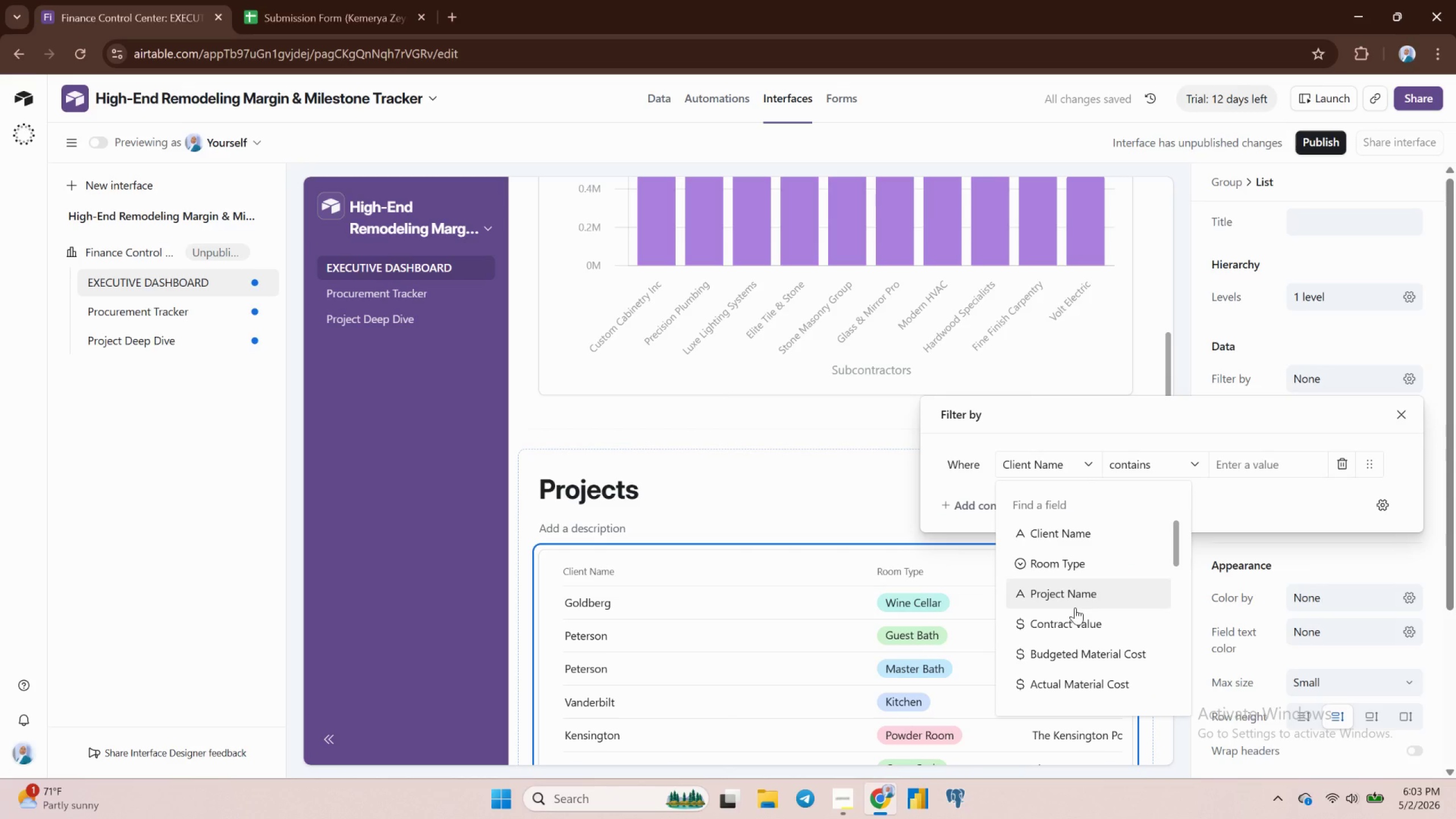 
scroll: coordinate [1077, 607], scroll_direction: down, amount: 5.0
 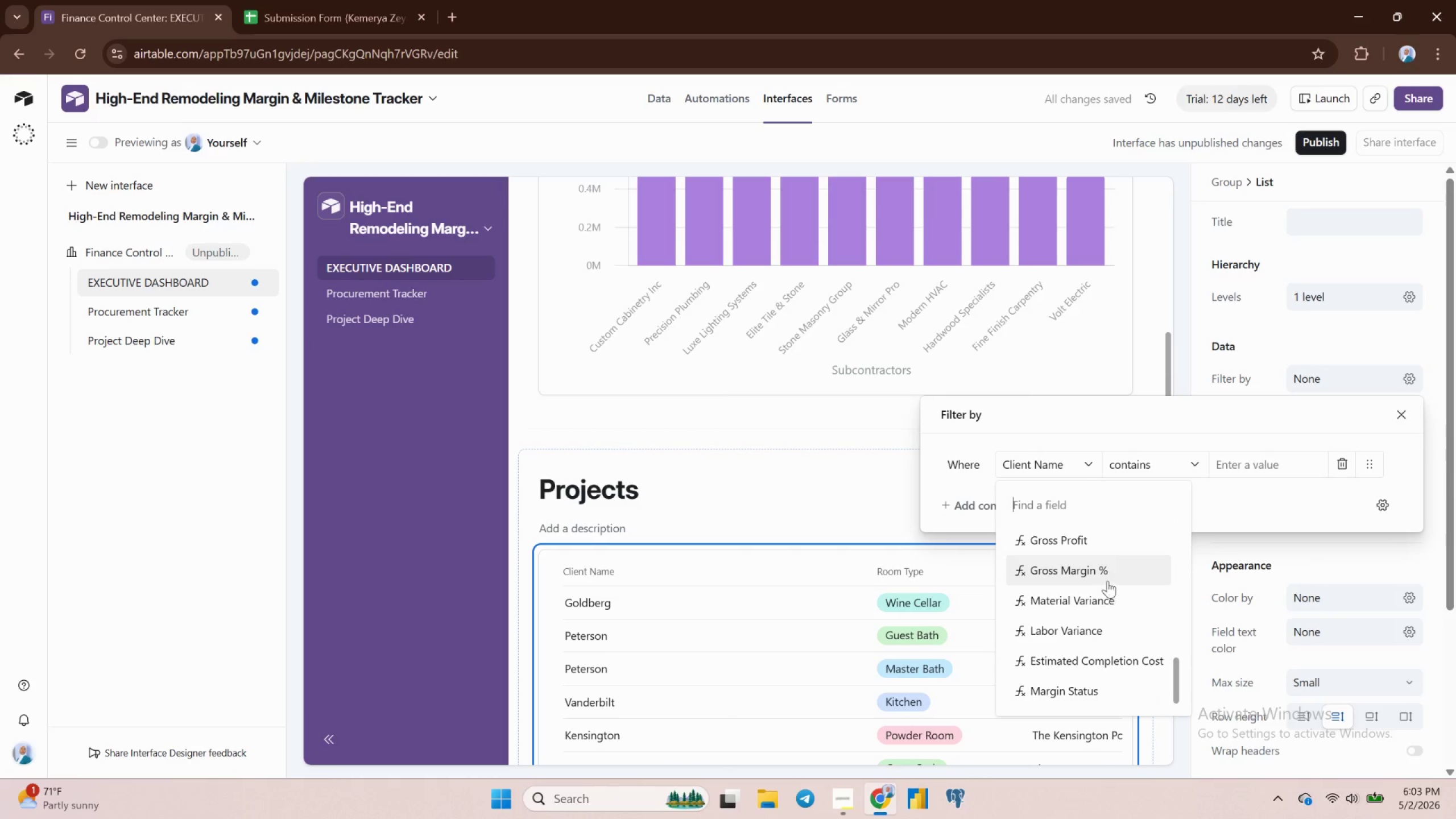 
left_click([1103, 574])
 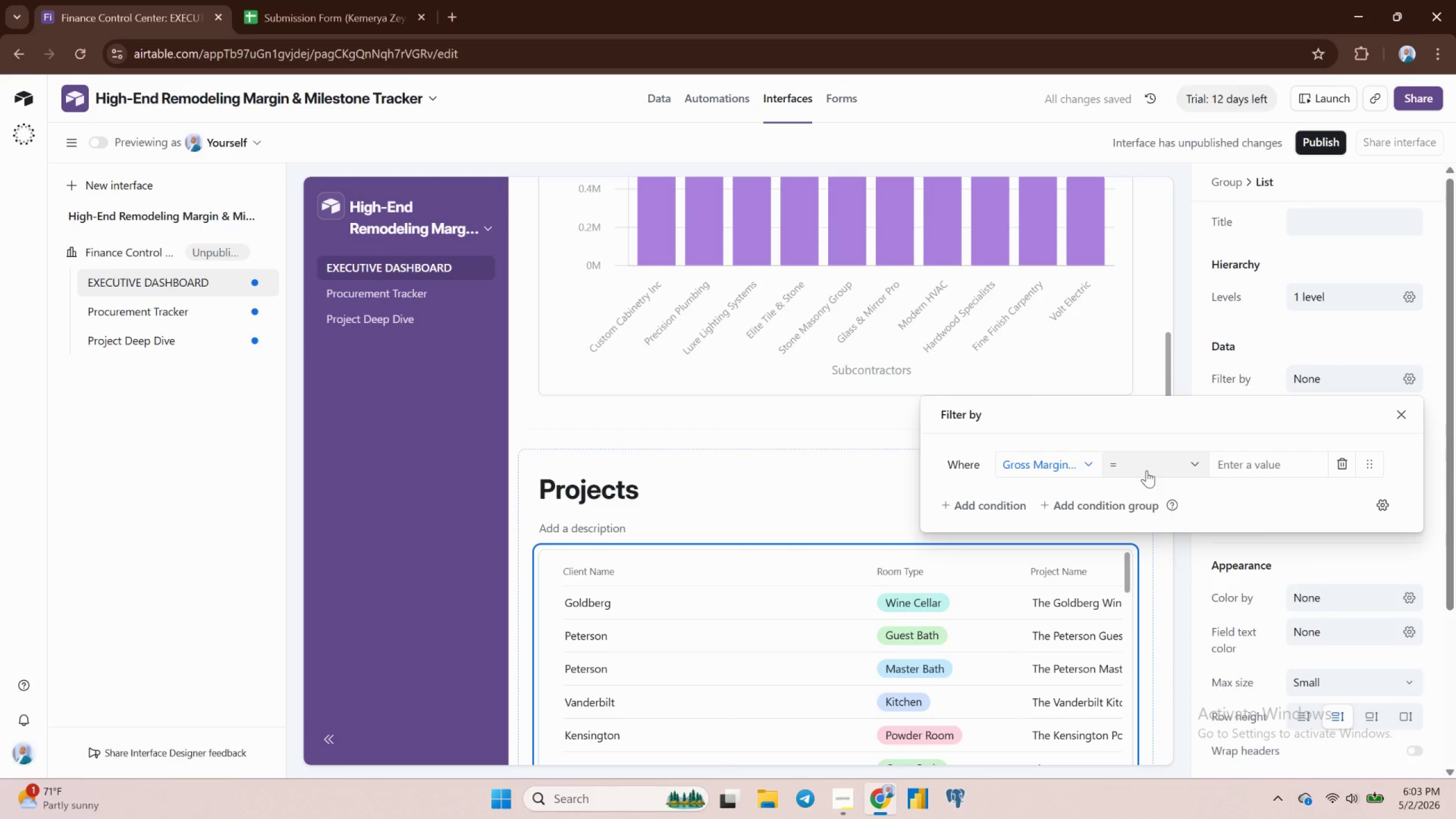 
left_click([1147, 470])
 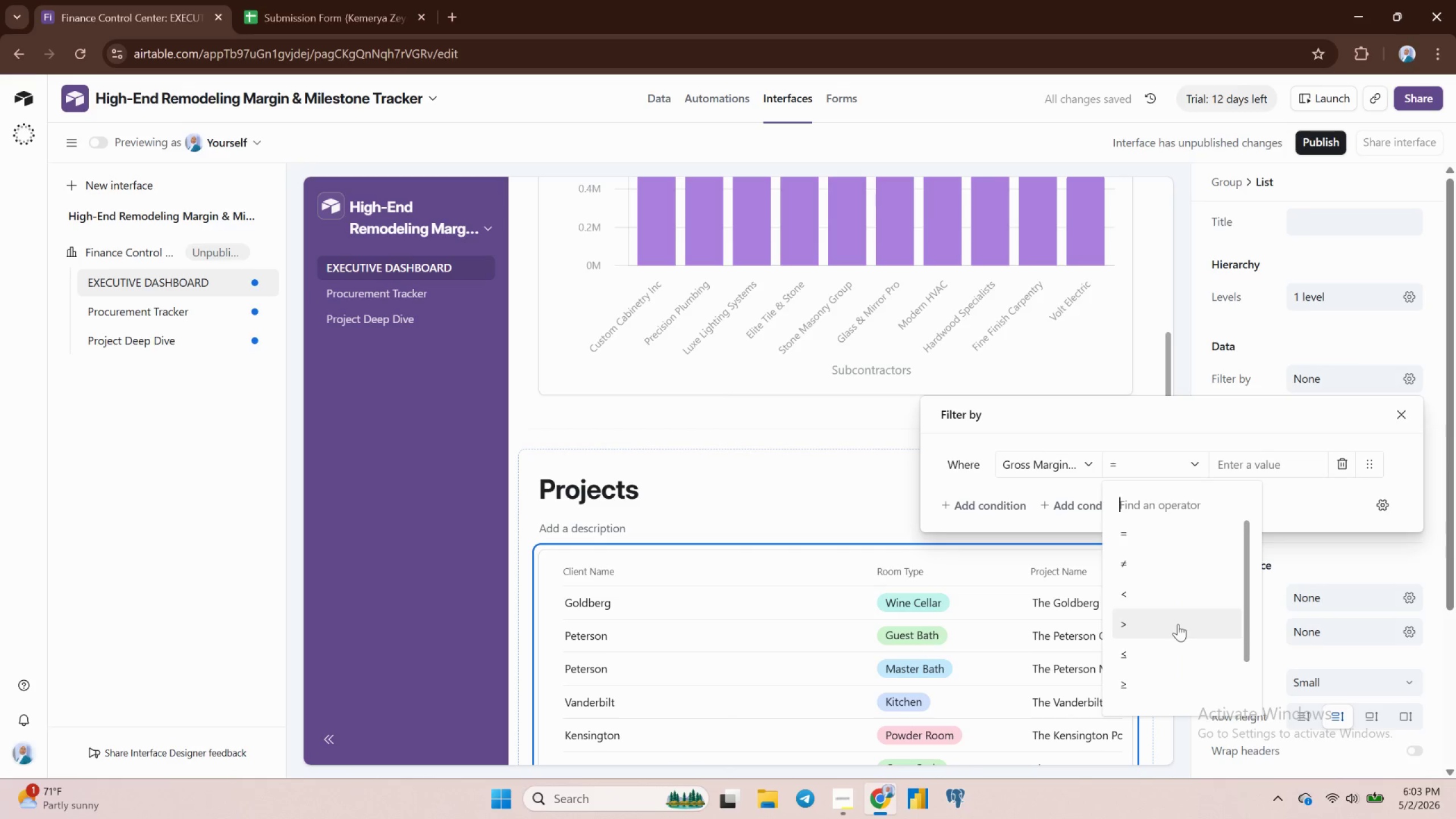 
left_click([1166, 596])
 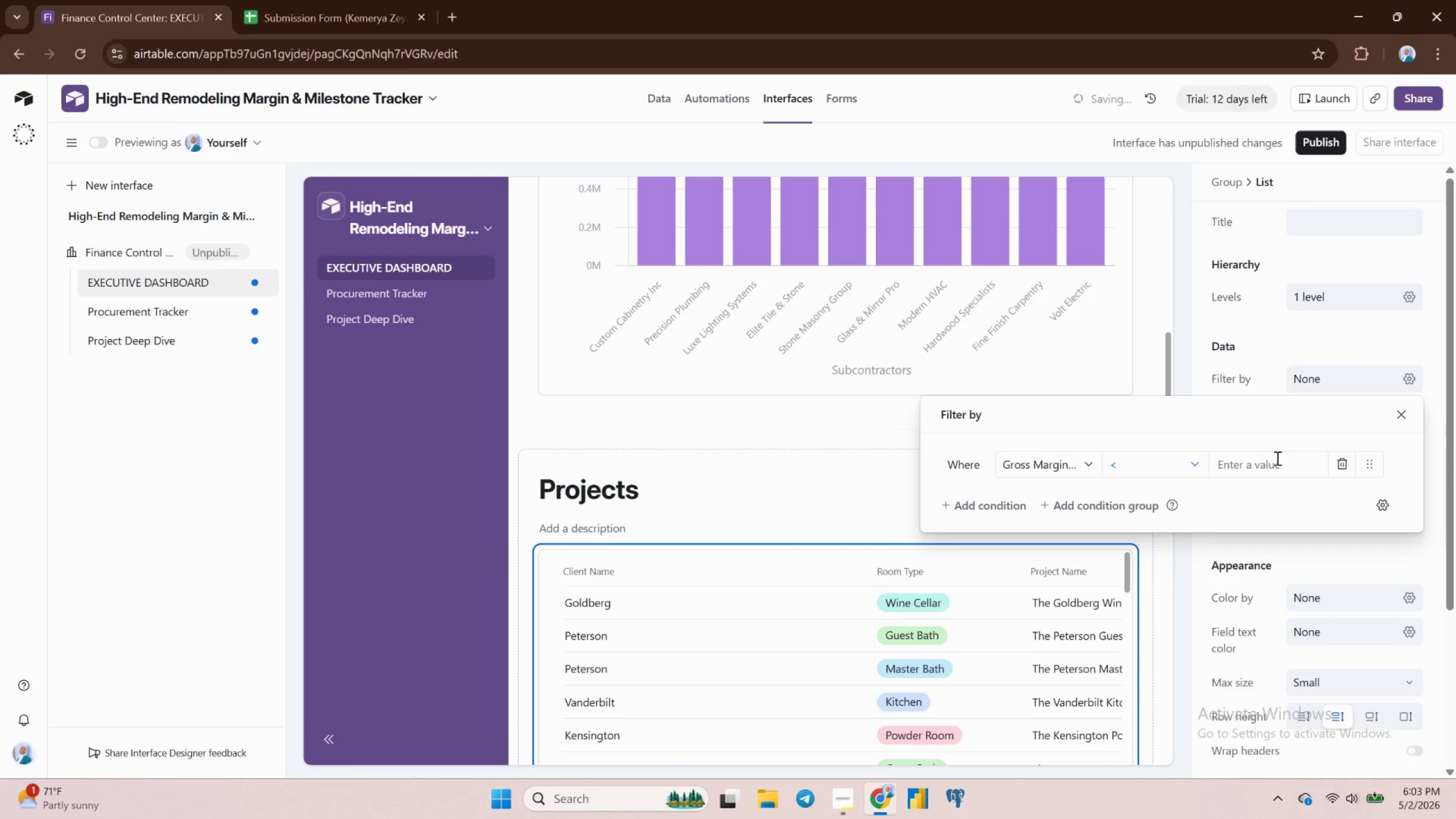 
left_click([1276, 458])
 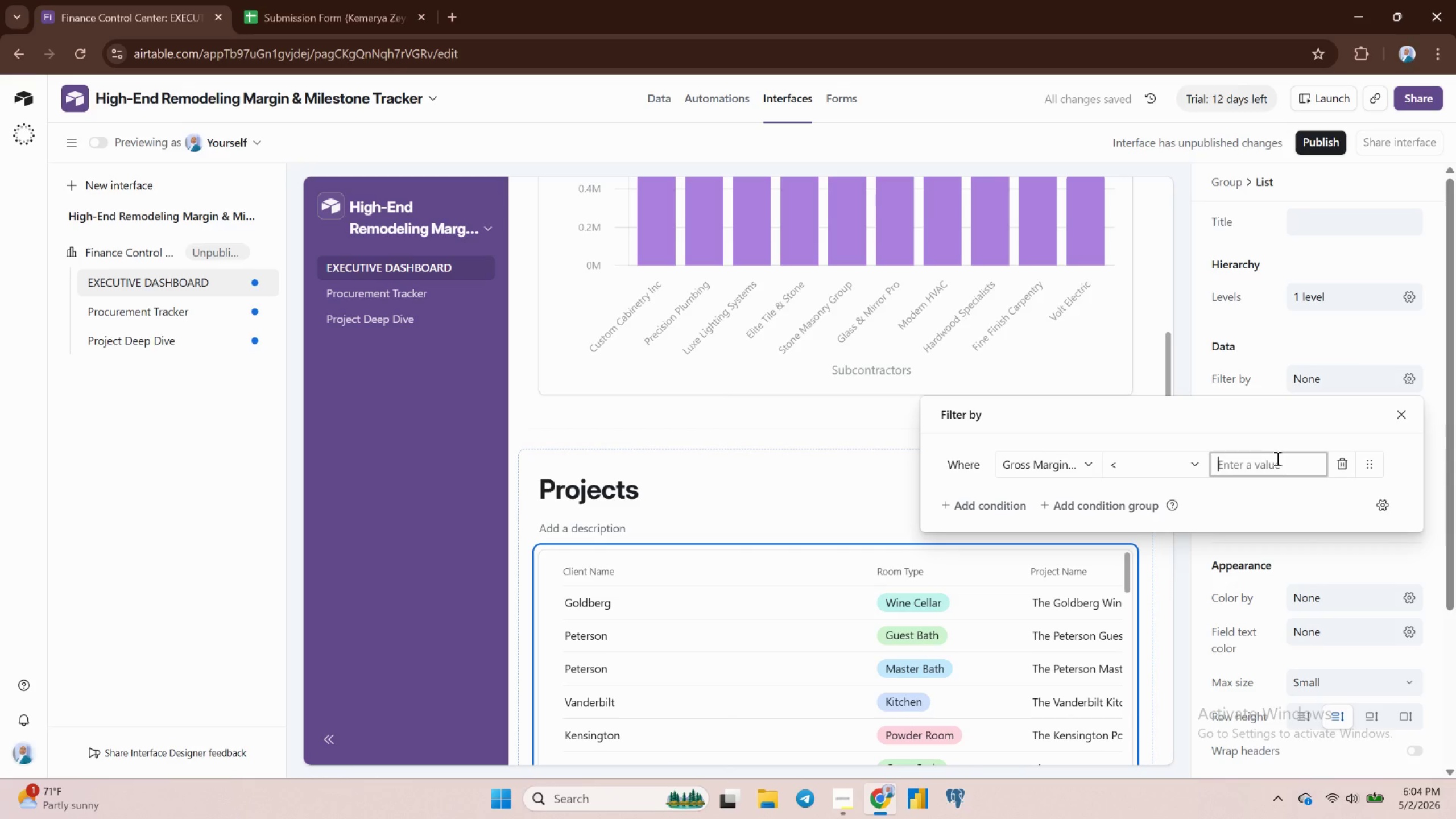 
type(20%)
 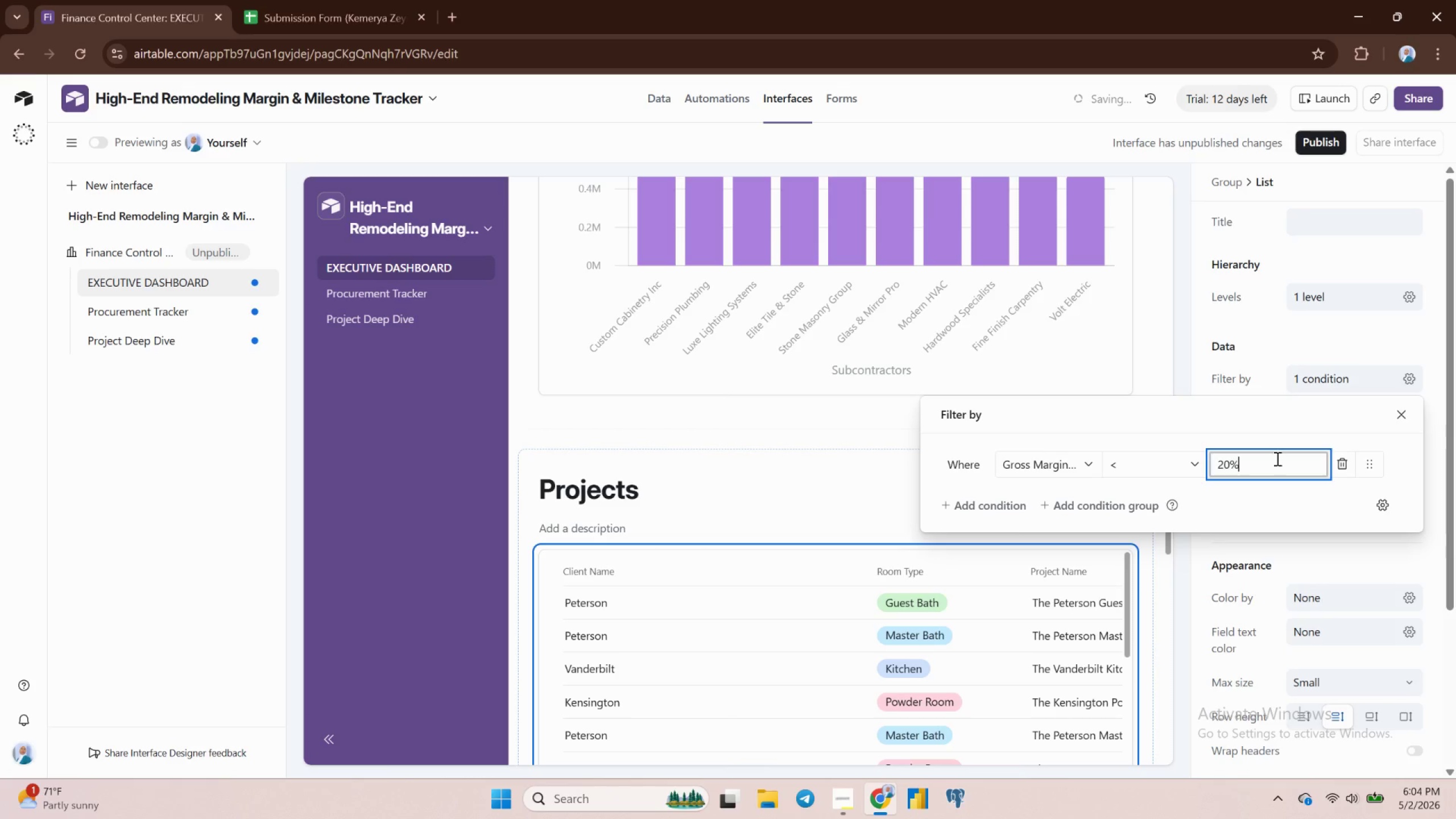 
key(Enter)
 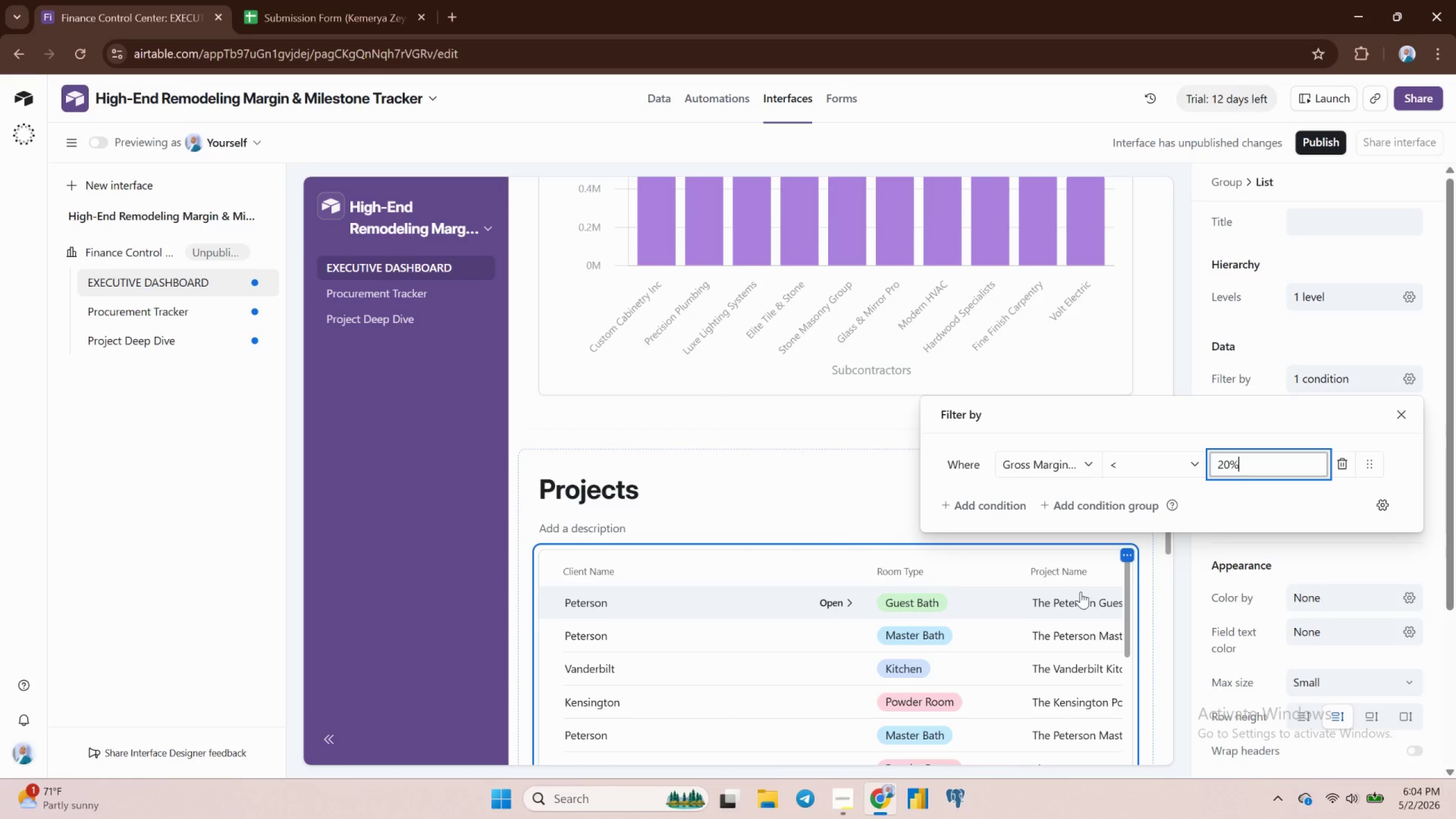 
wait(6.6)
 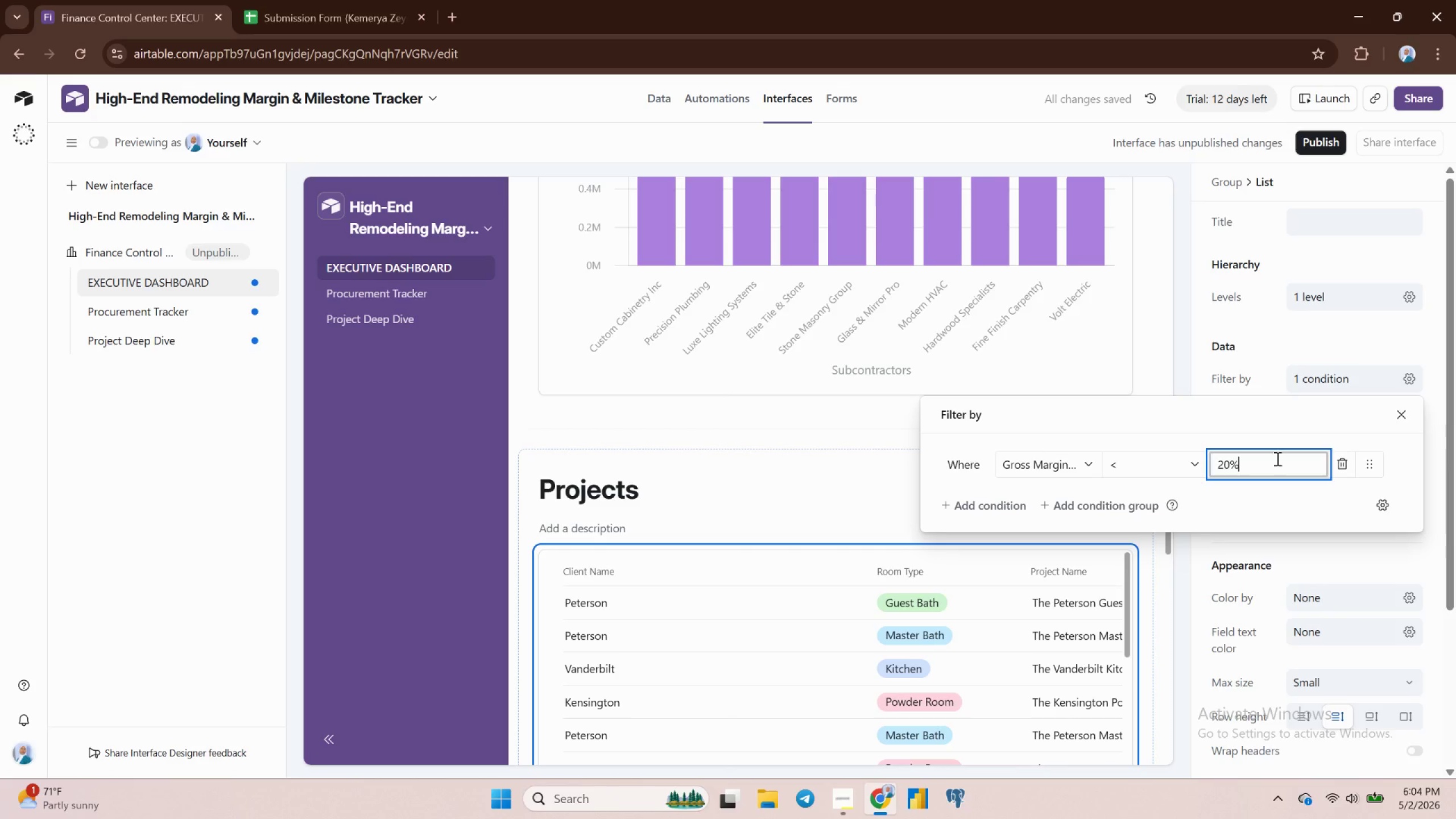 
left_click([1404, 410])
 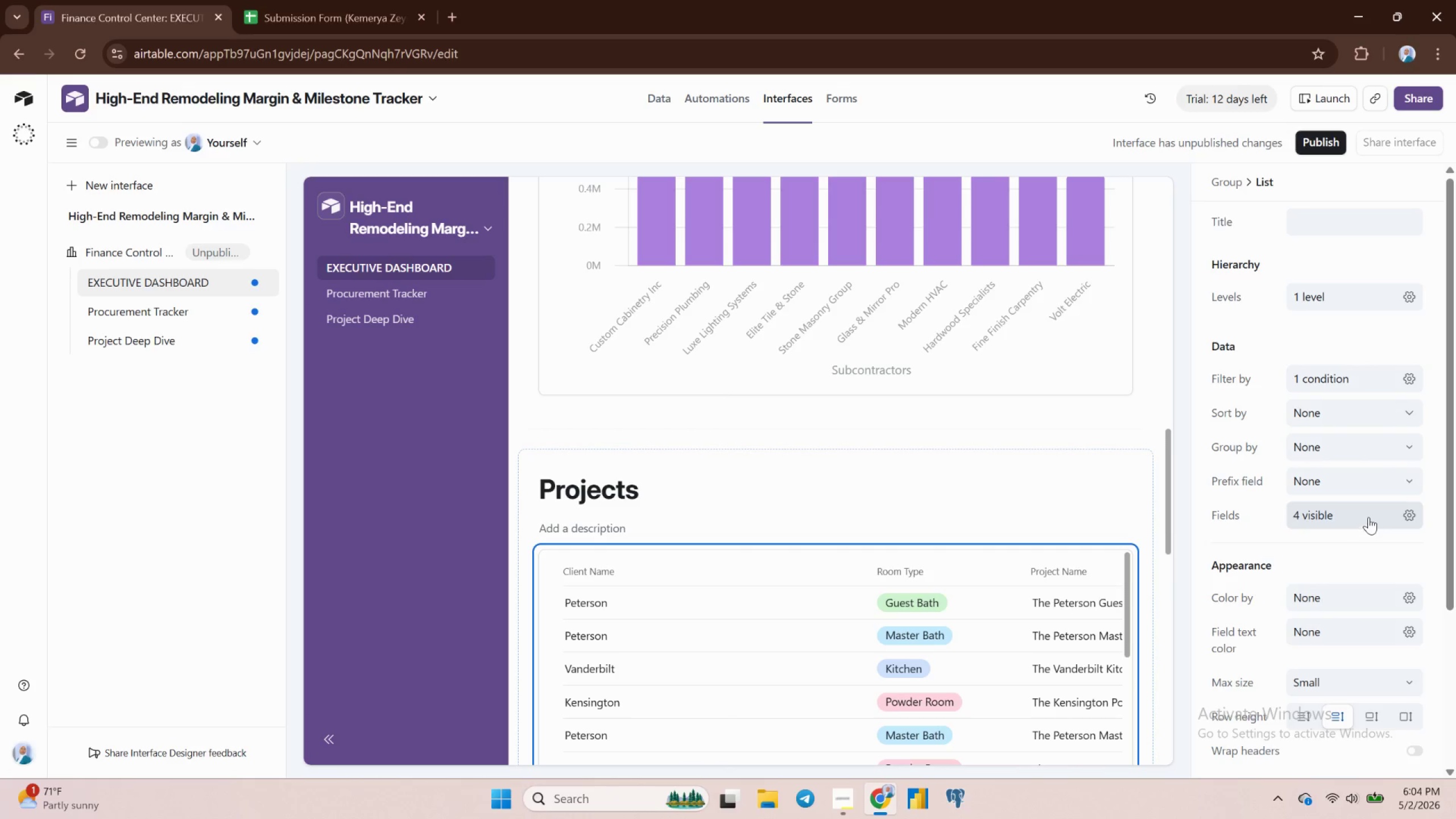 
wait(5.0)
 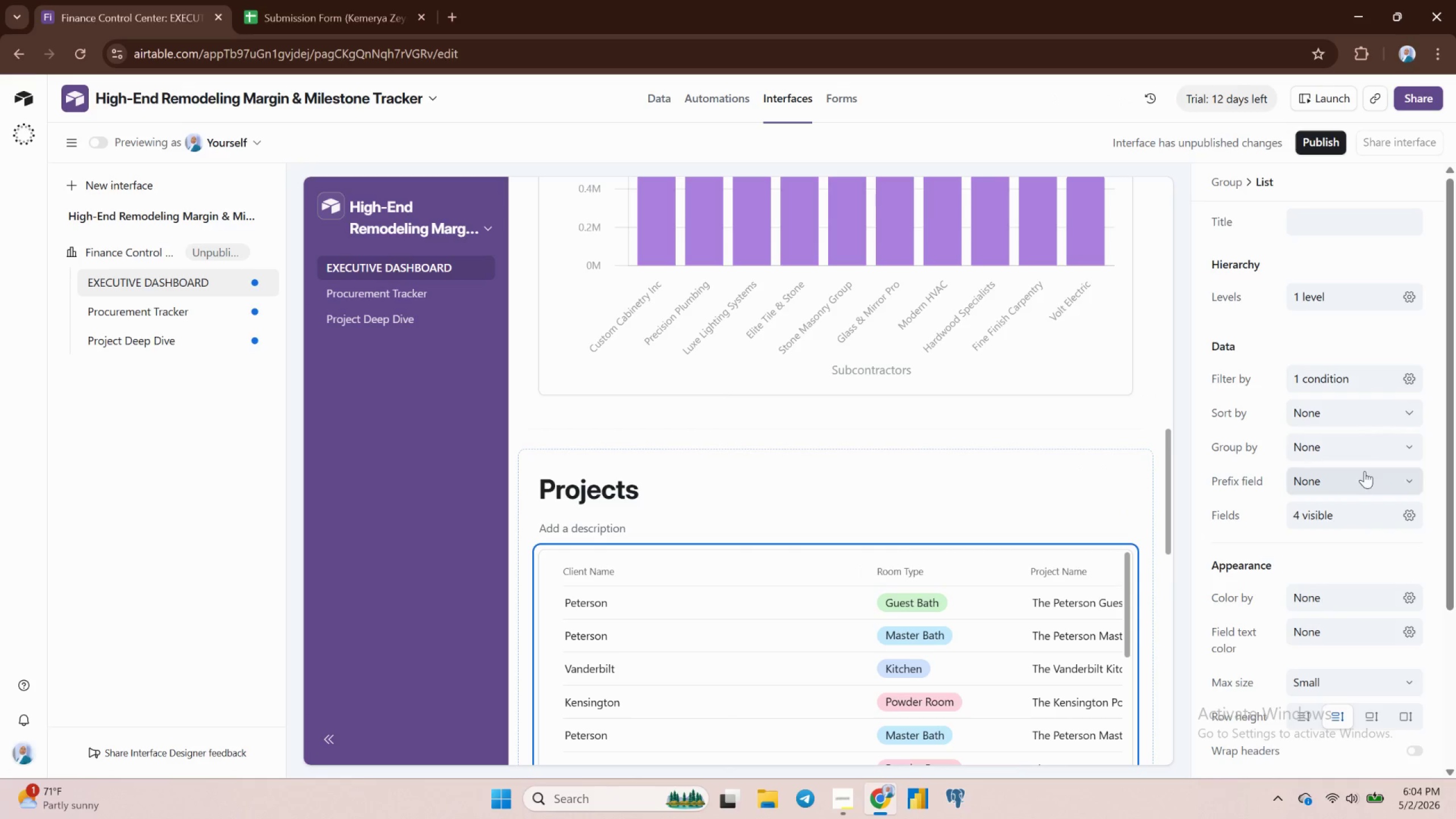 
left_click([1357, 514])
 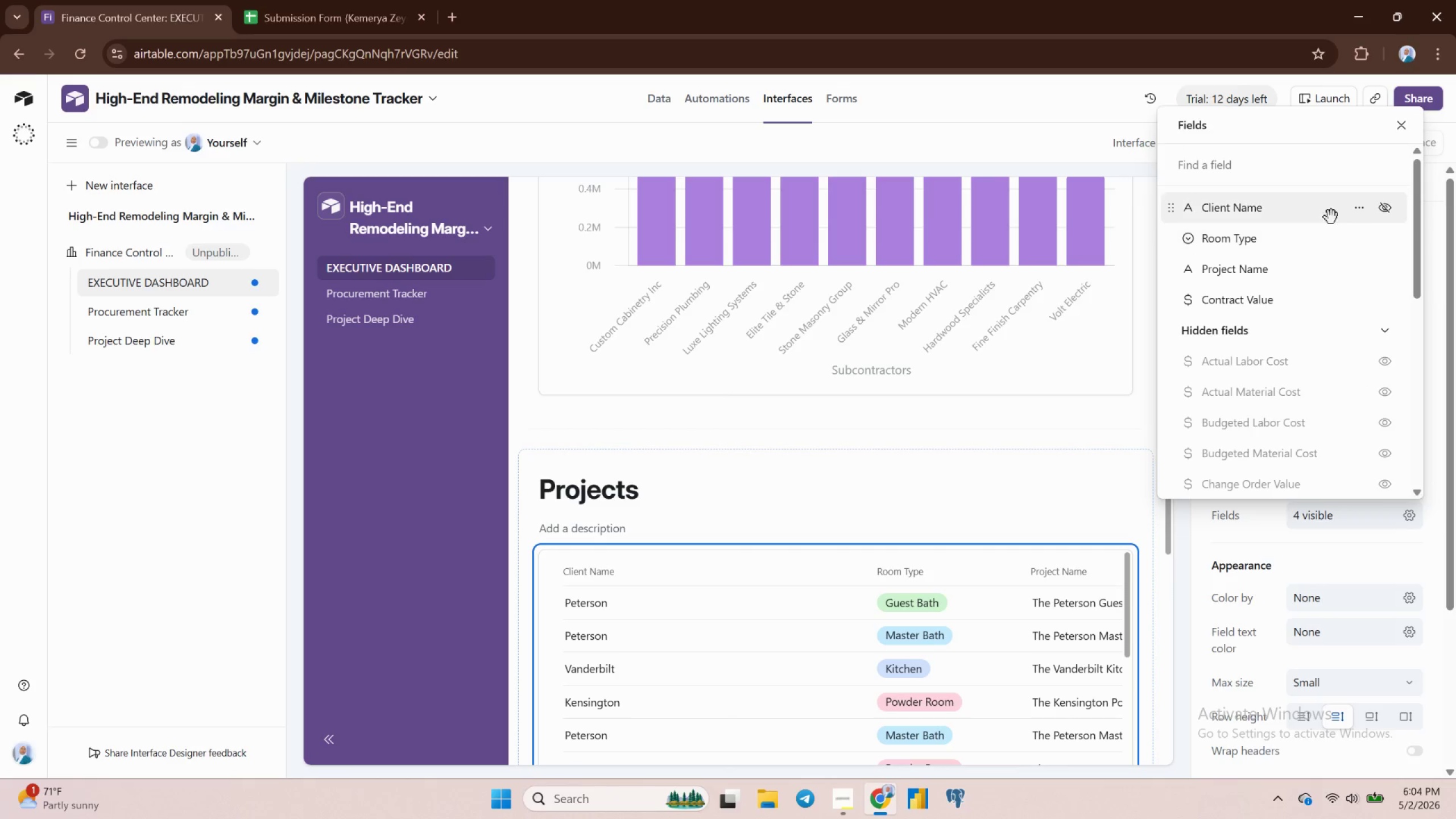 
left_click([1384, 204])
 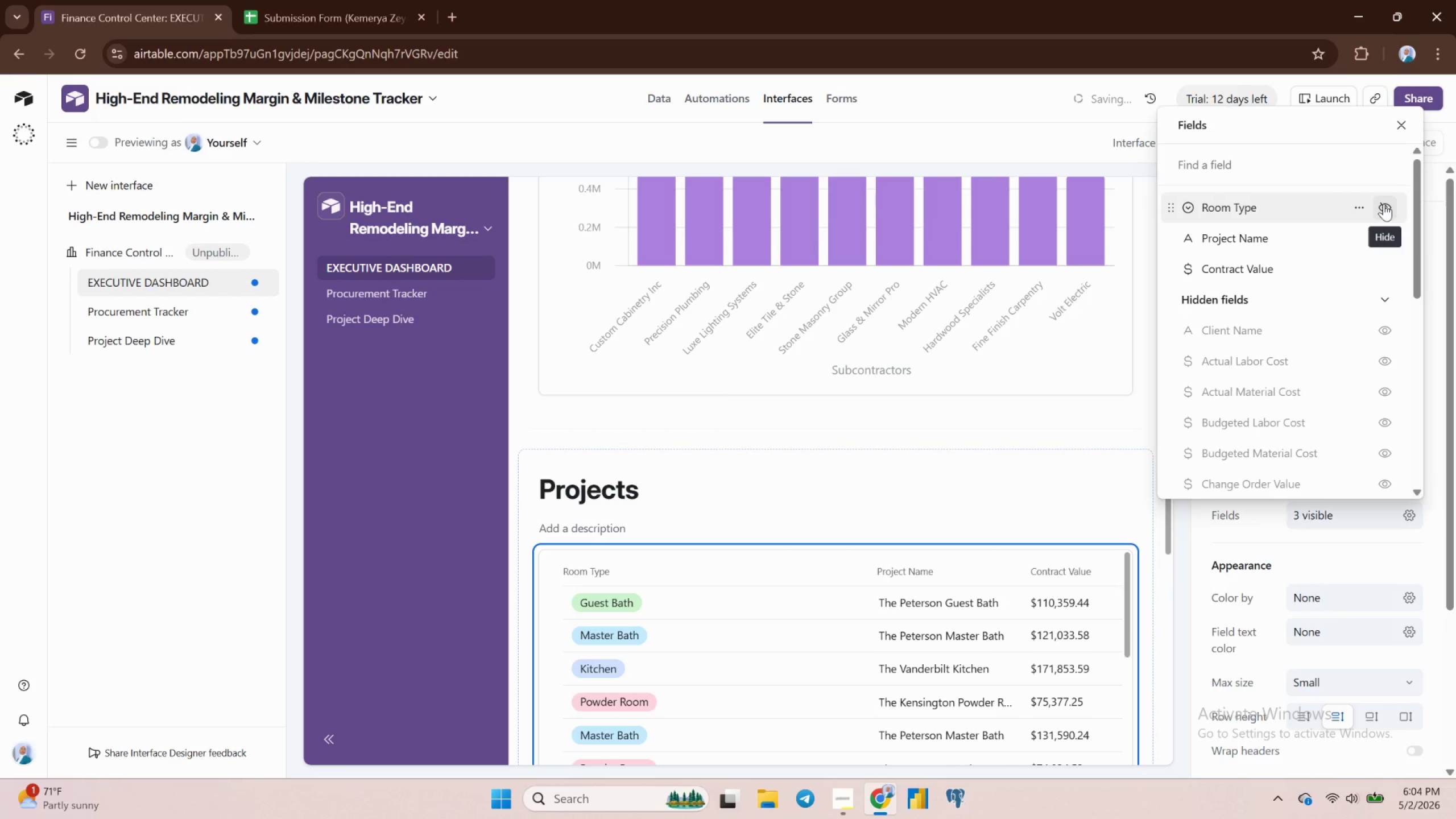 
left_click([1384, 204])
 